 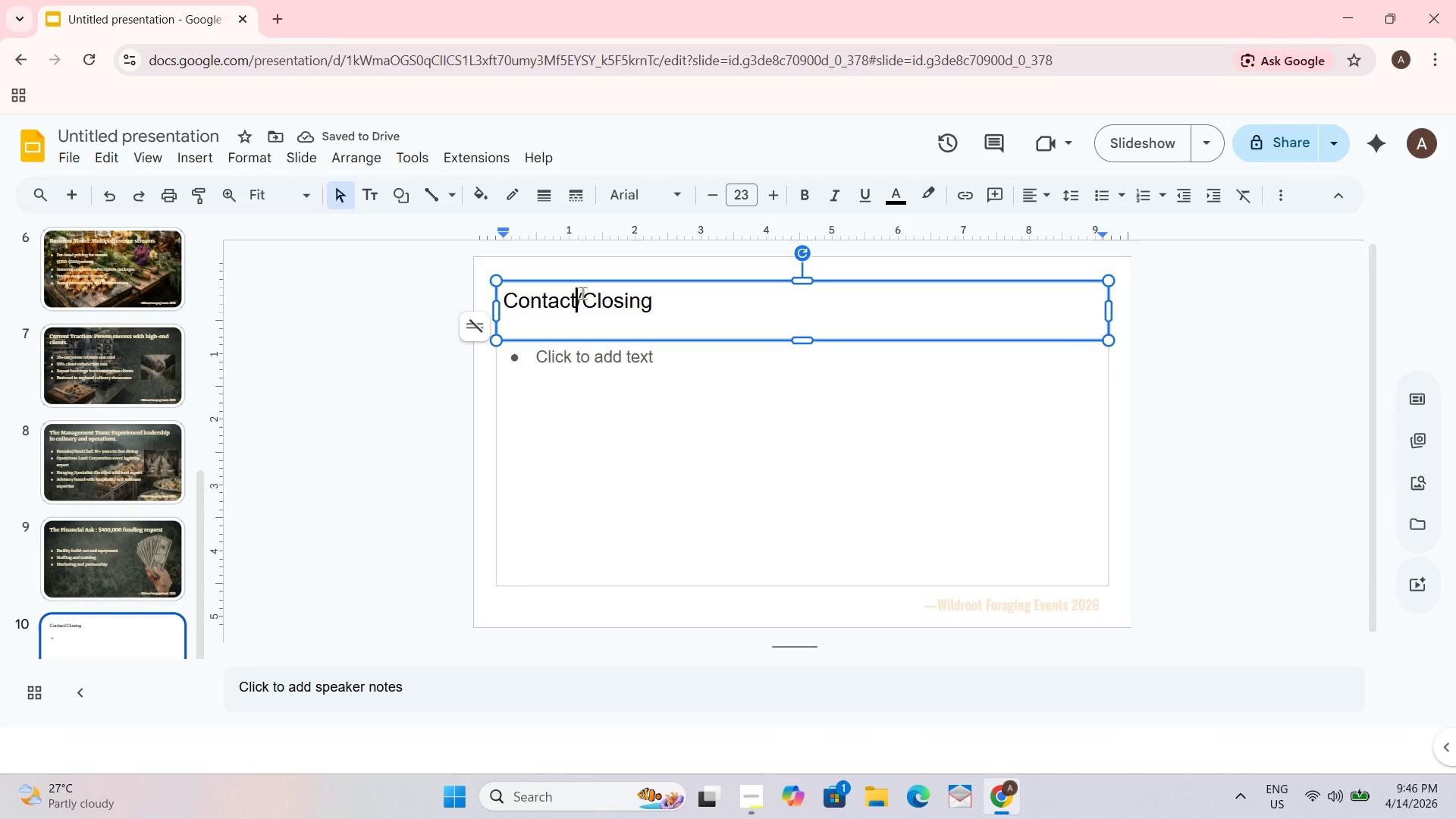 
key(Space)
 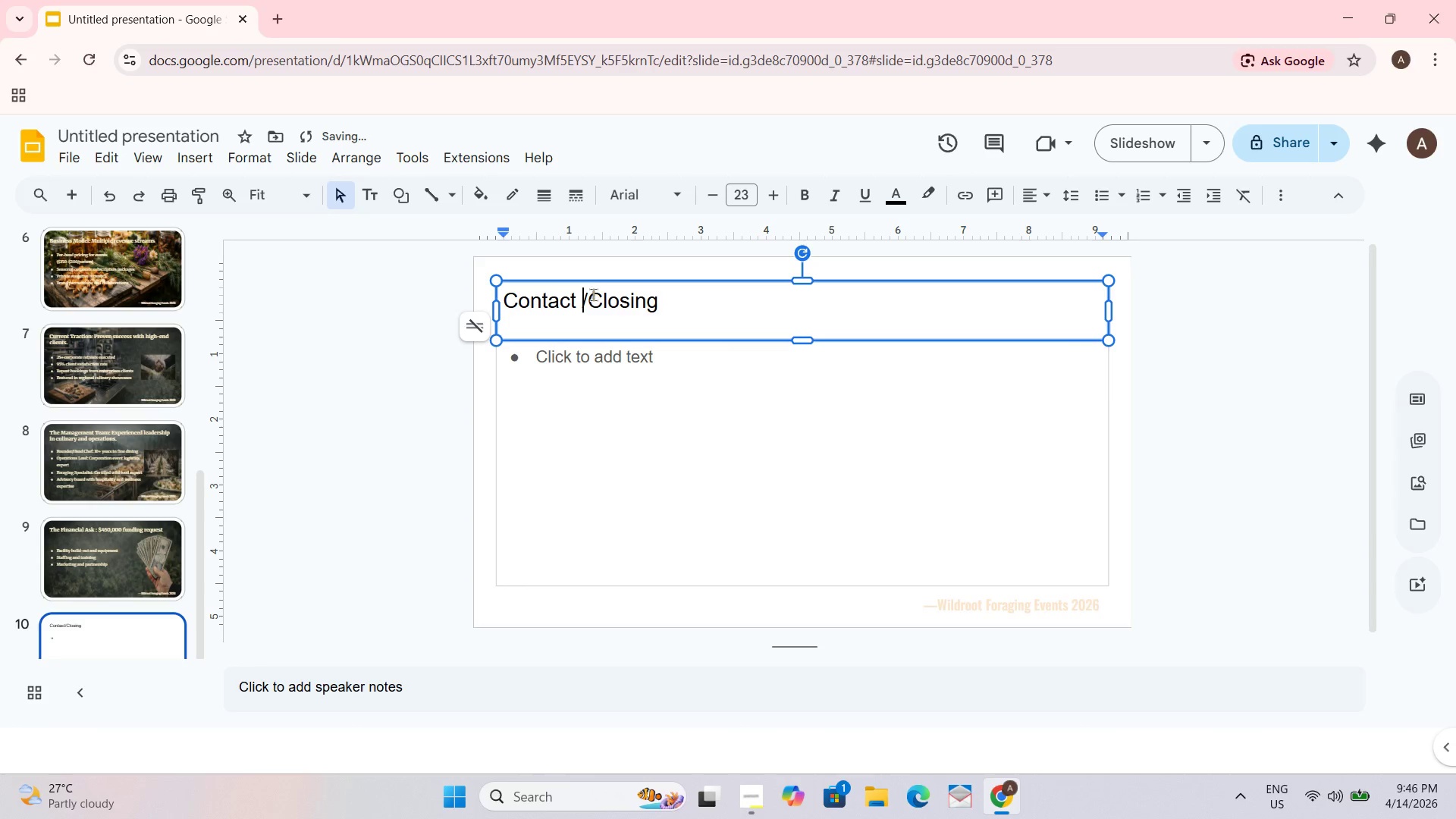 
left_click([593, 294])
 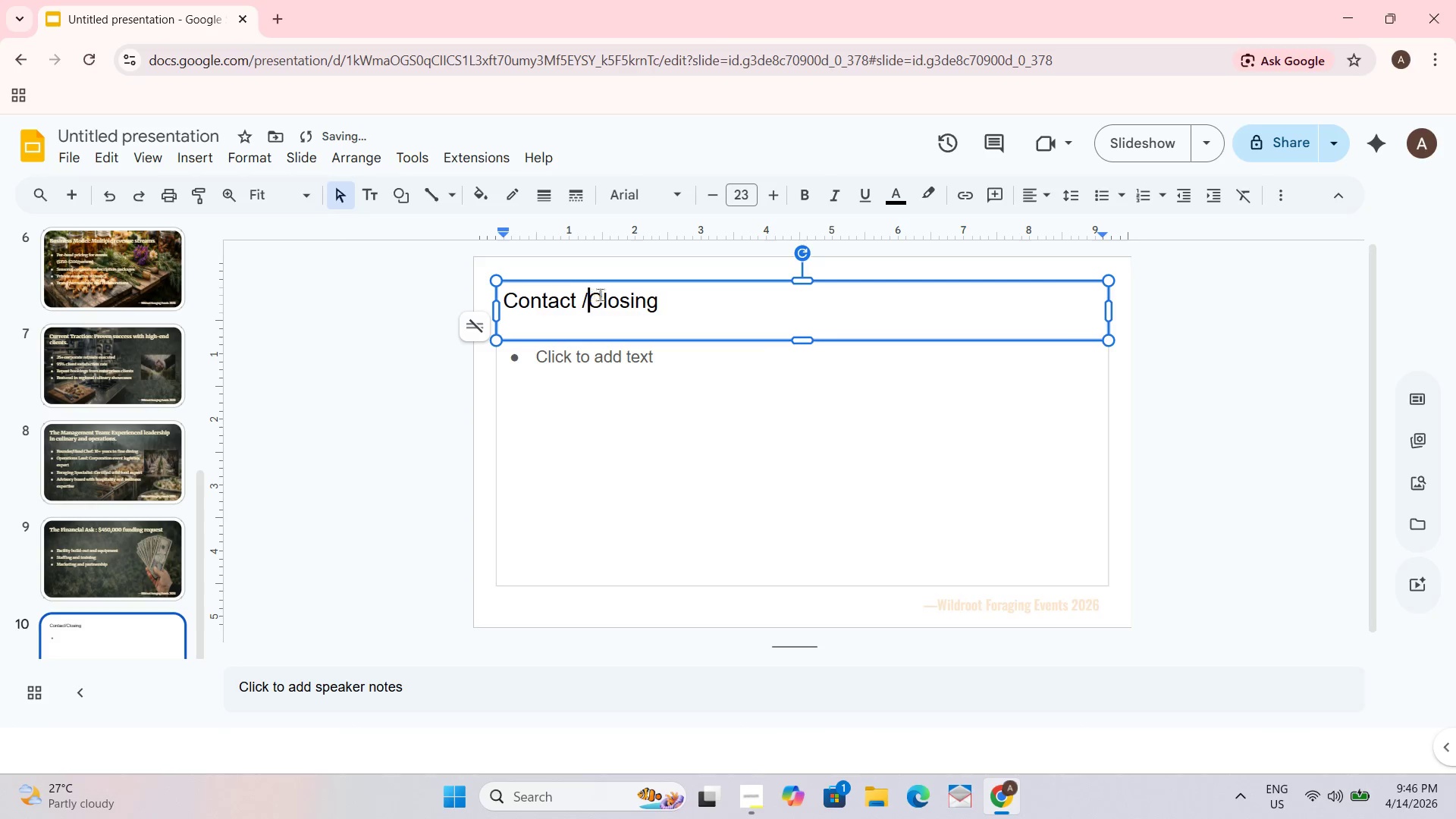 
key(Space)
 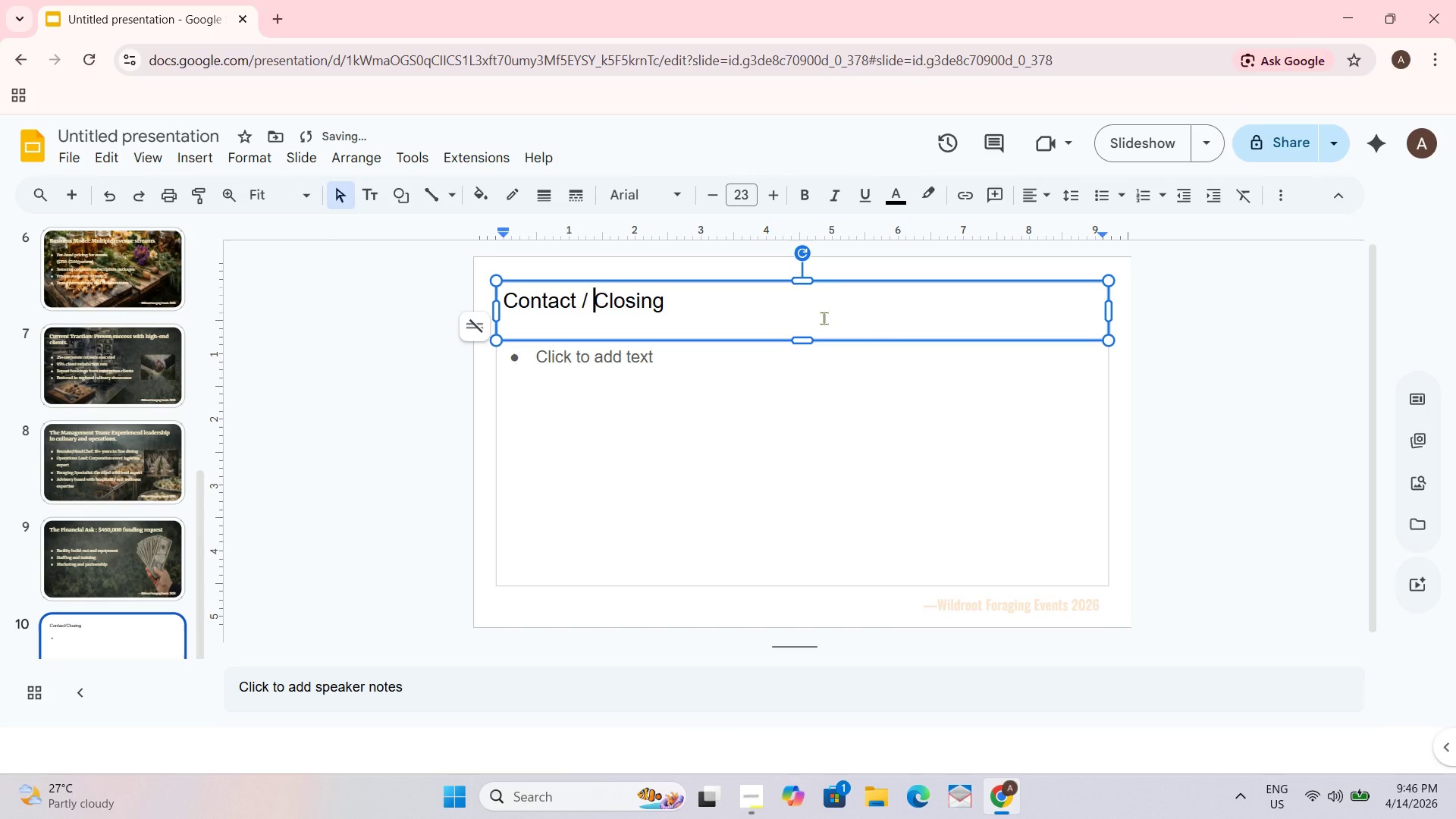 
left_click([817, 318])
 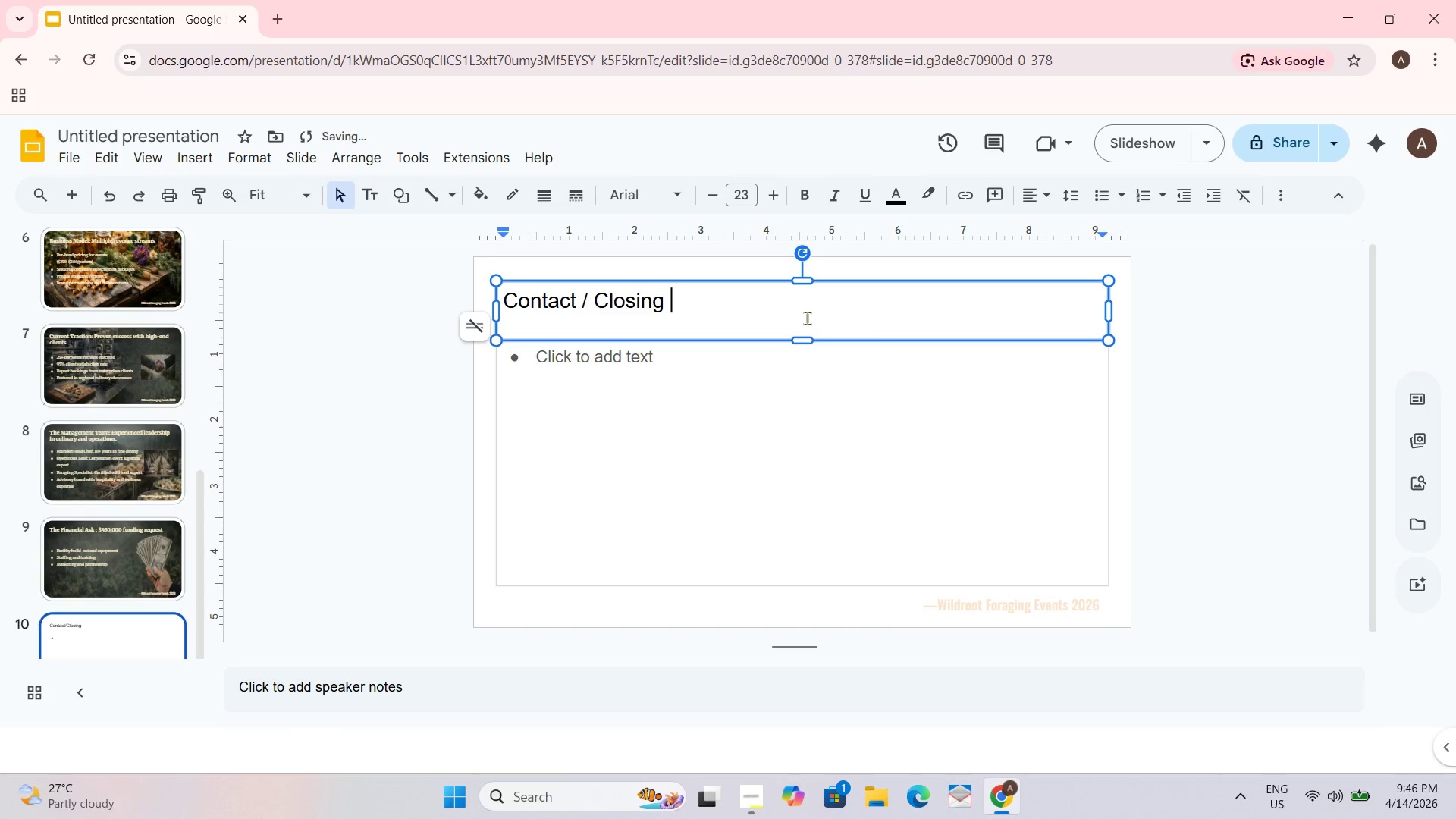 
left_click_drag(start_coordinate=[804, 319], to_coordinate=[482, 329])
 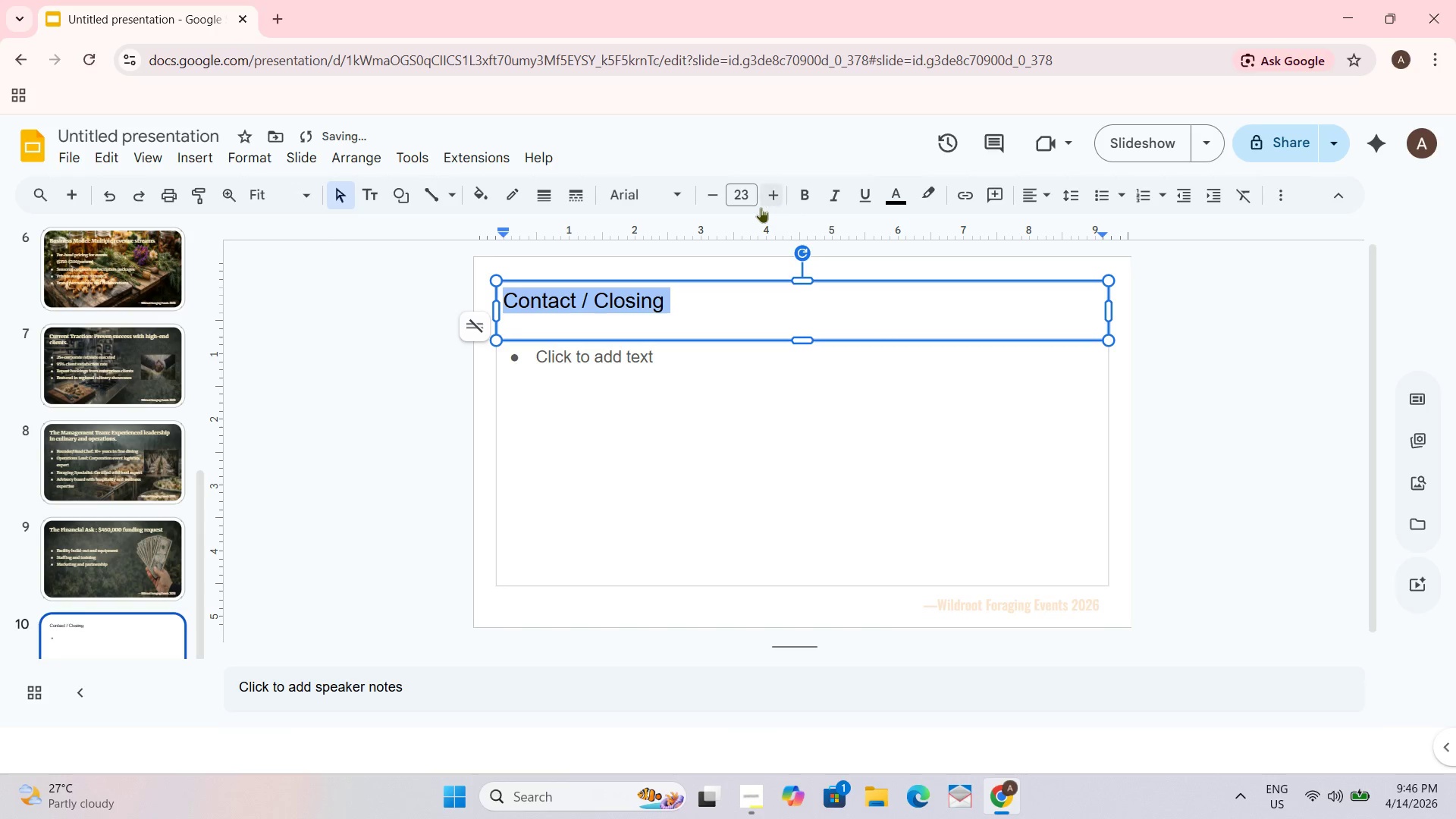 
left_click([770, 200])
 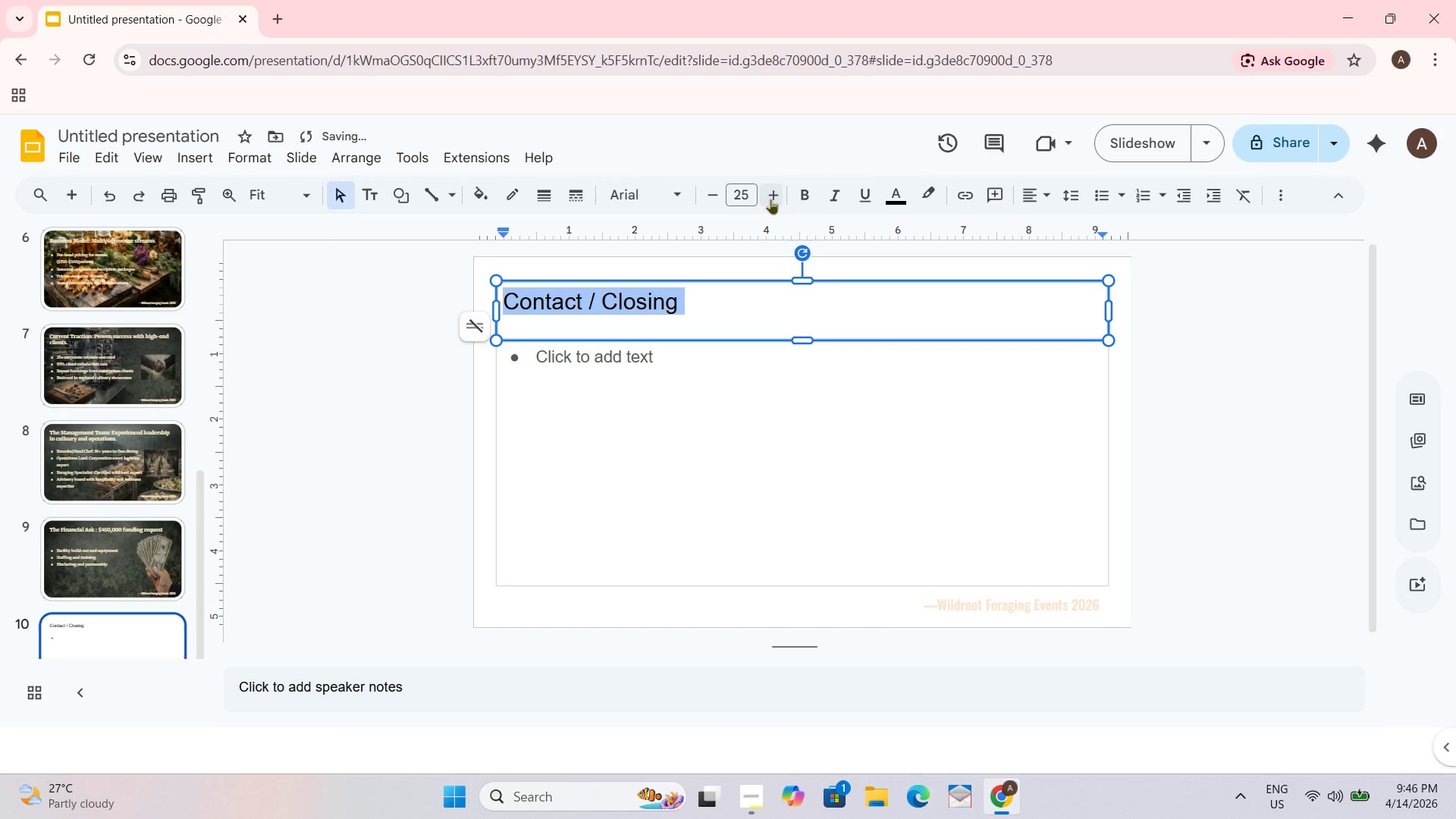 
triple_click([770, 199])
 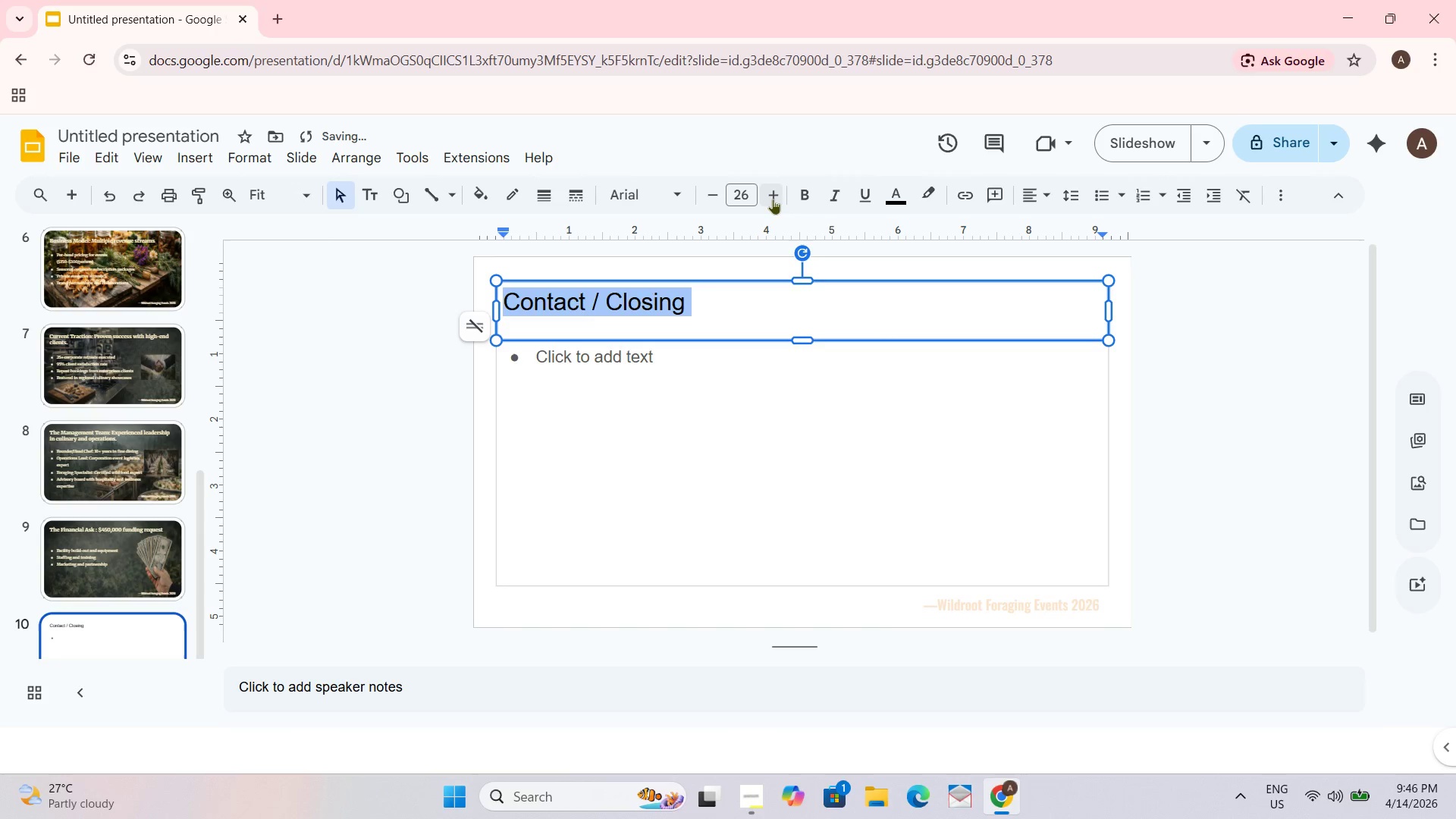 
triple_click([773, 199])
 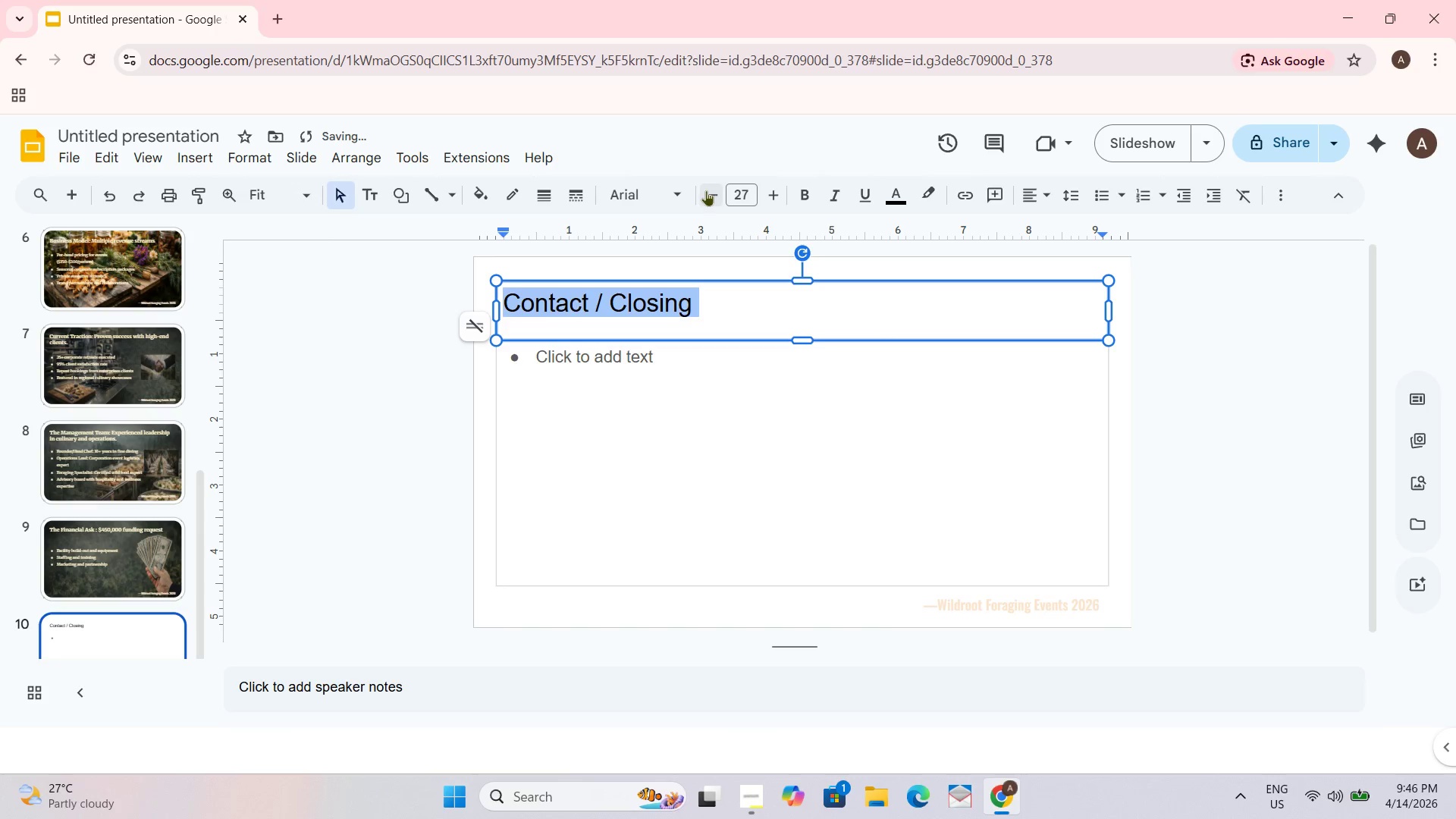 
left_click([706, 190])
 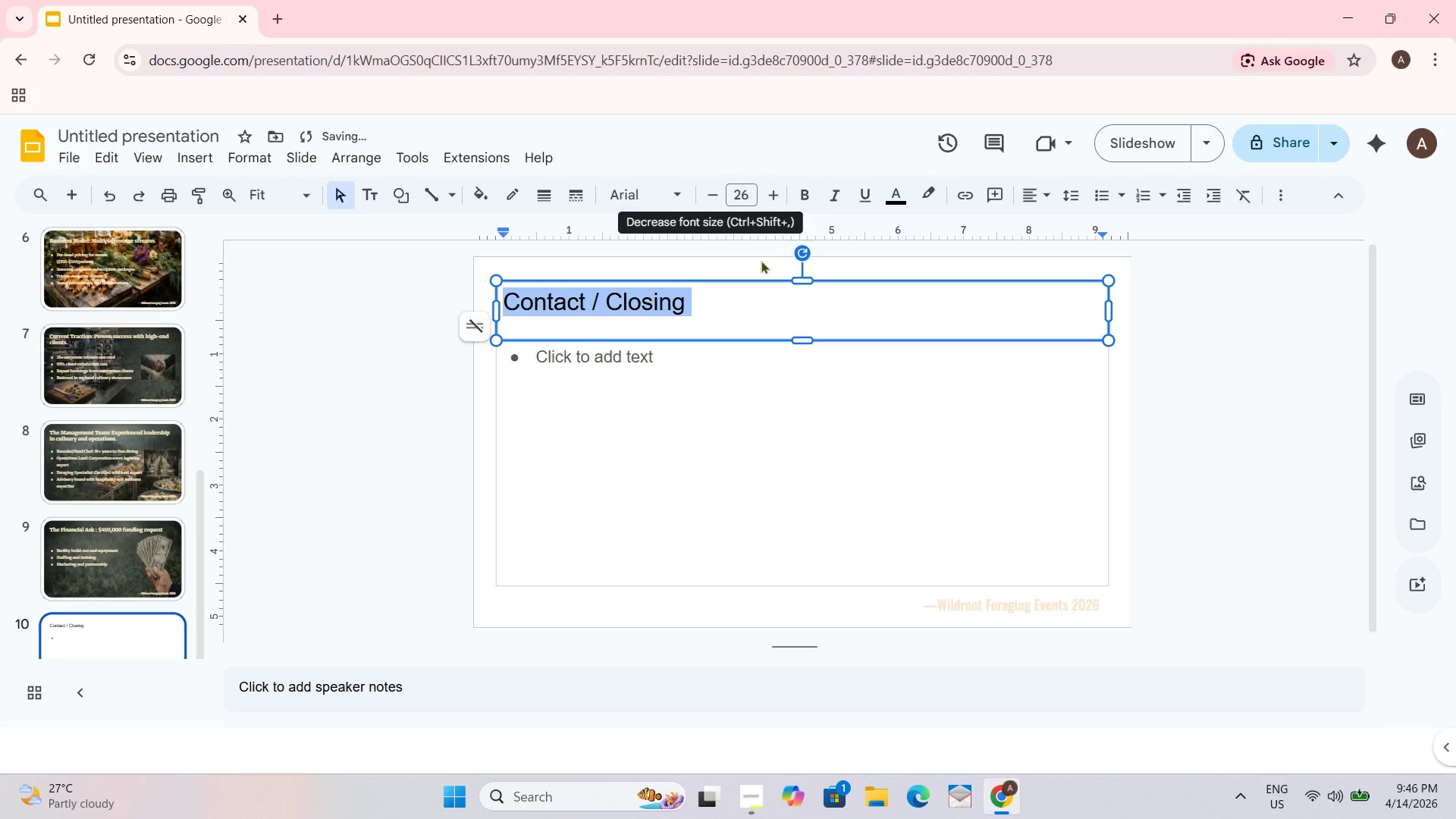 
left_click([783, 391])
 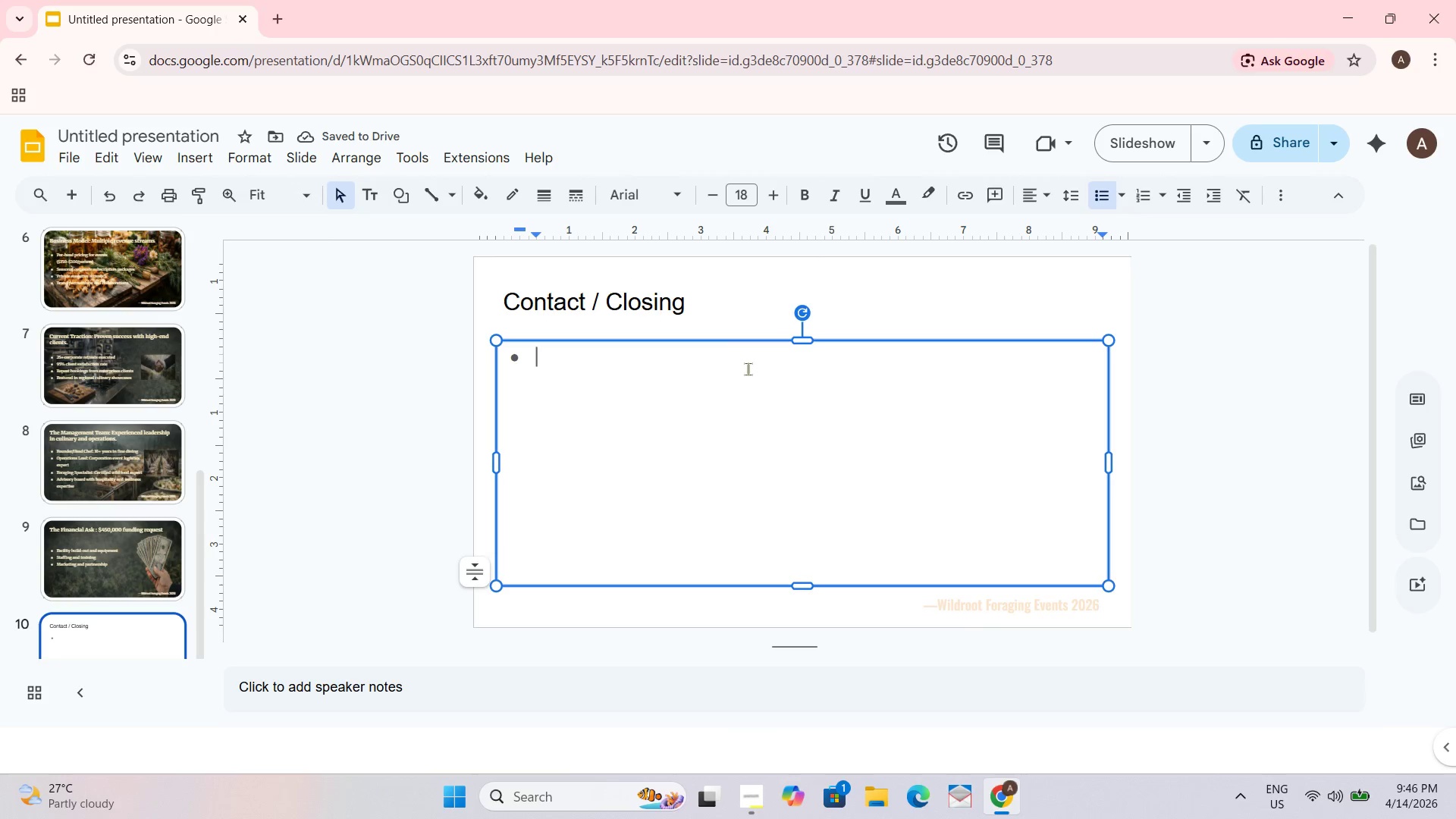 
key(Backspace)
 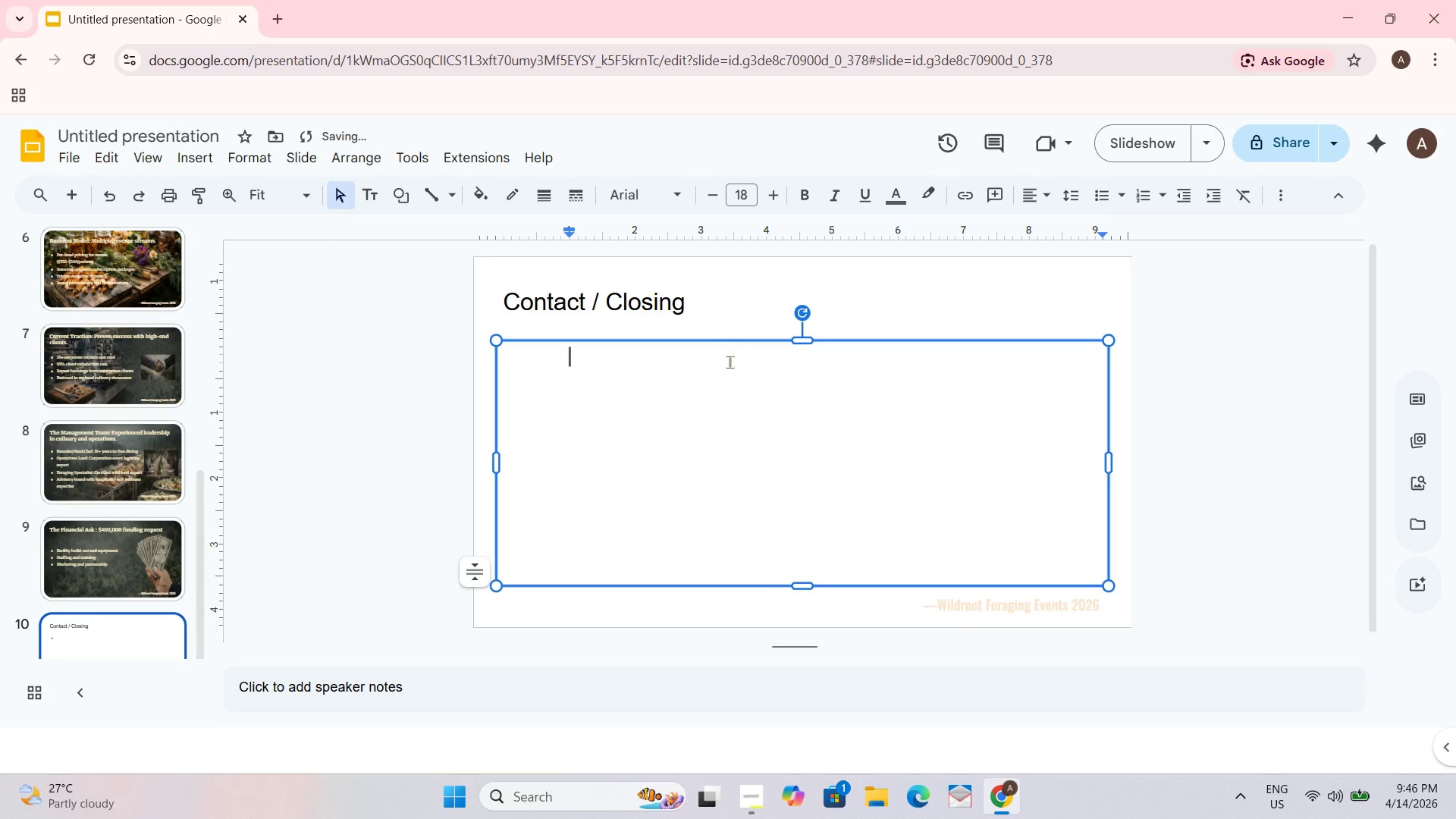 
key(Backspace)
 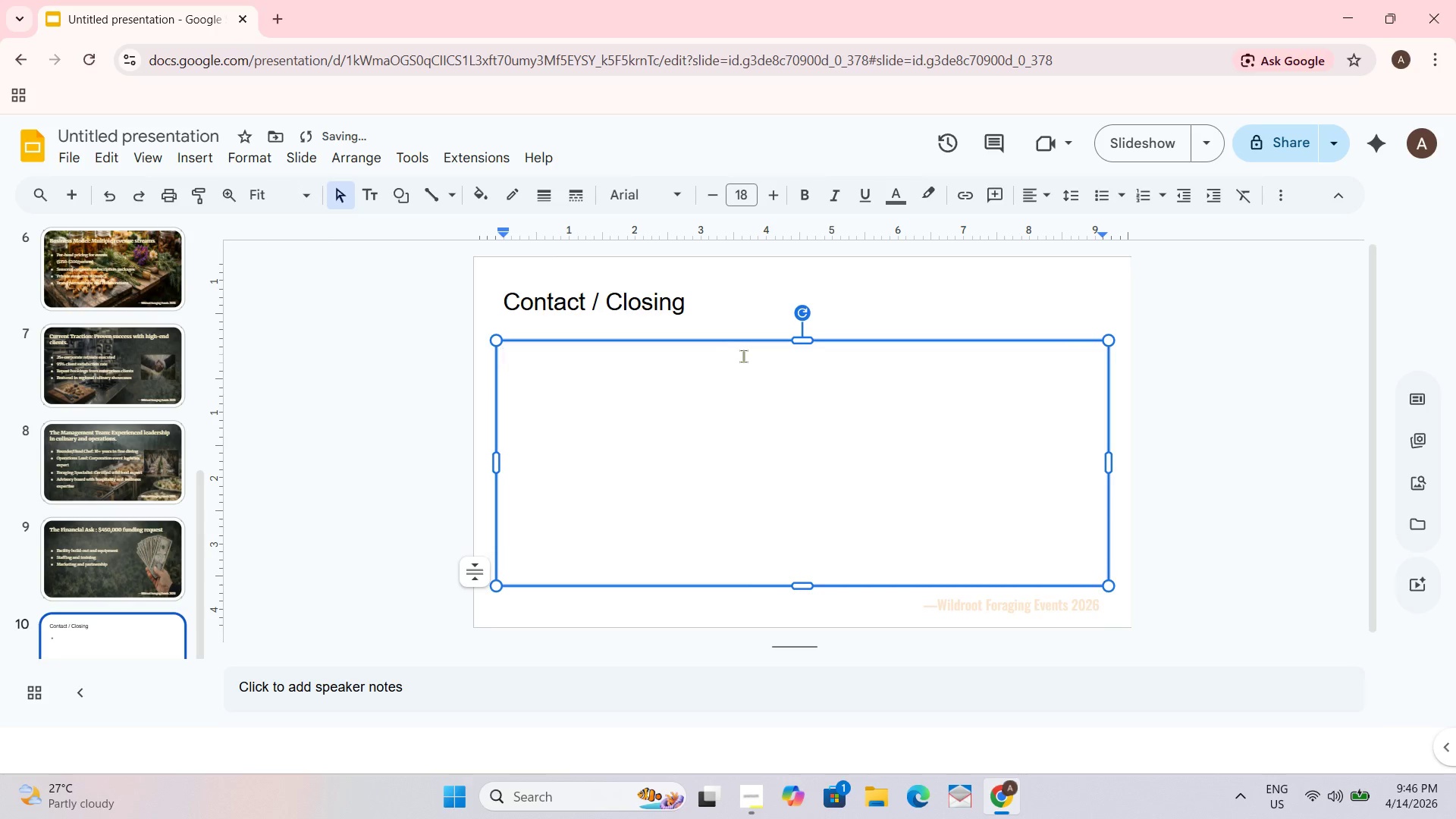 
left_click([686, 315])
 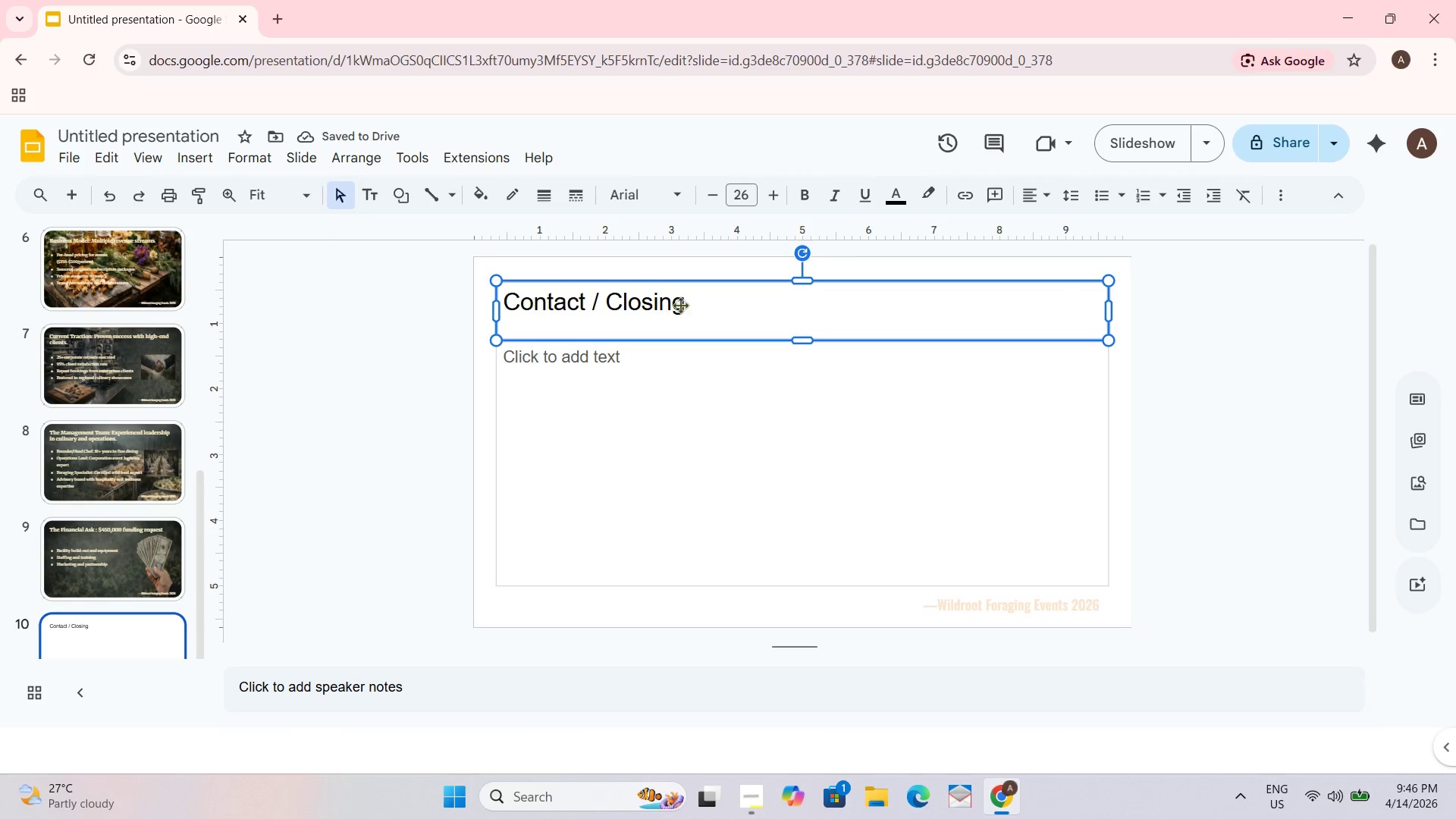 
left_click_drag(start_coordinate=[661, 301], to_coordinate=[654, 301])
 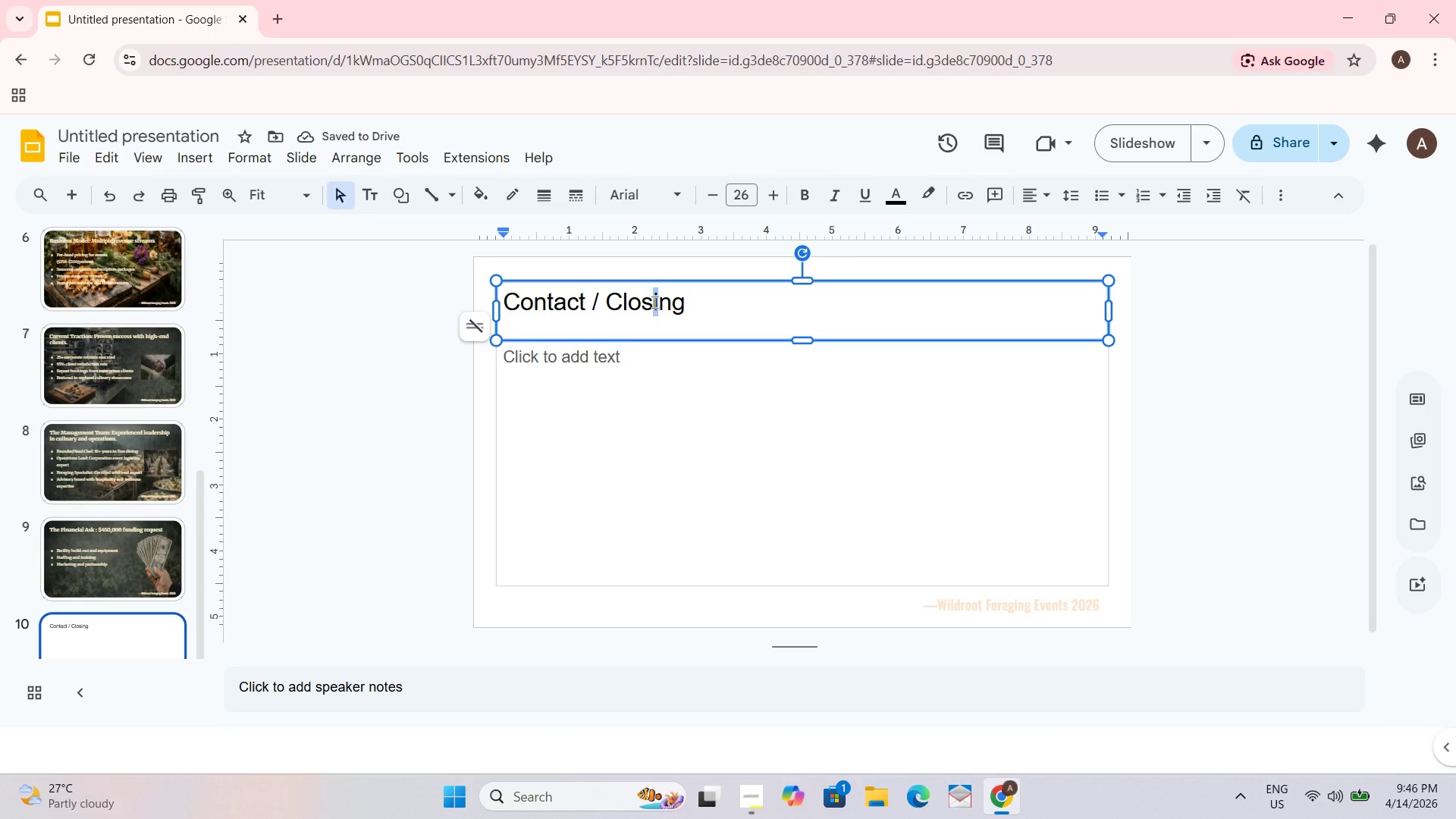 
key(Control+A)
 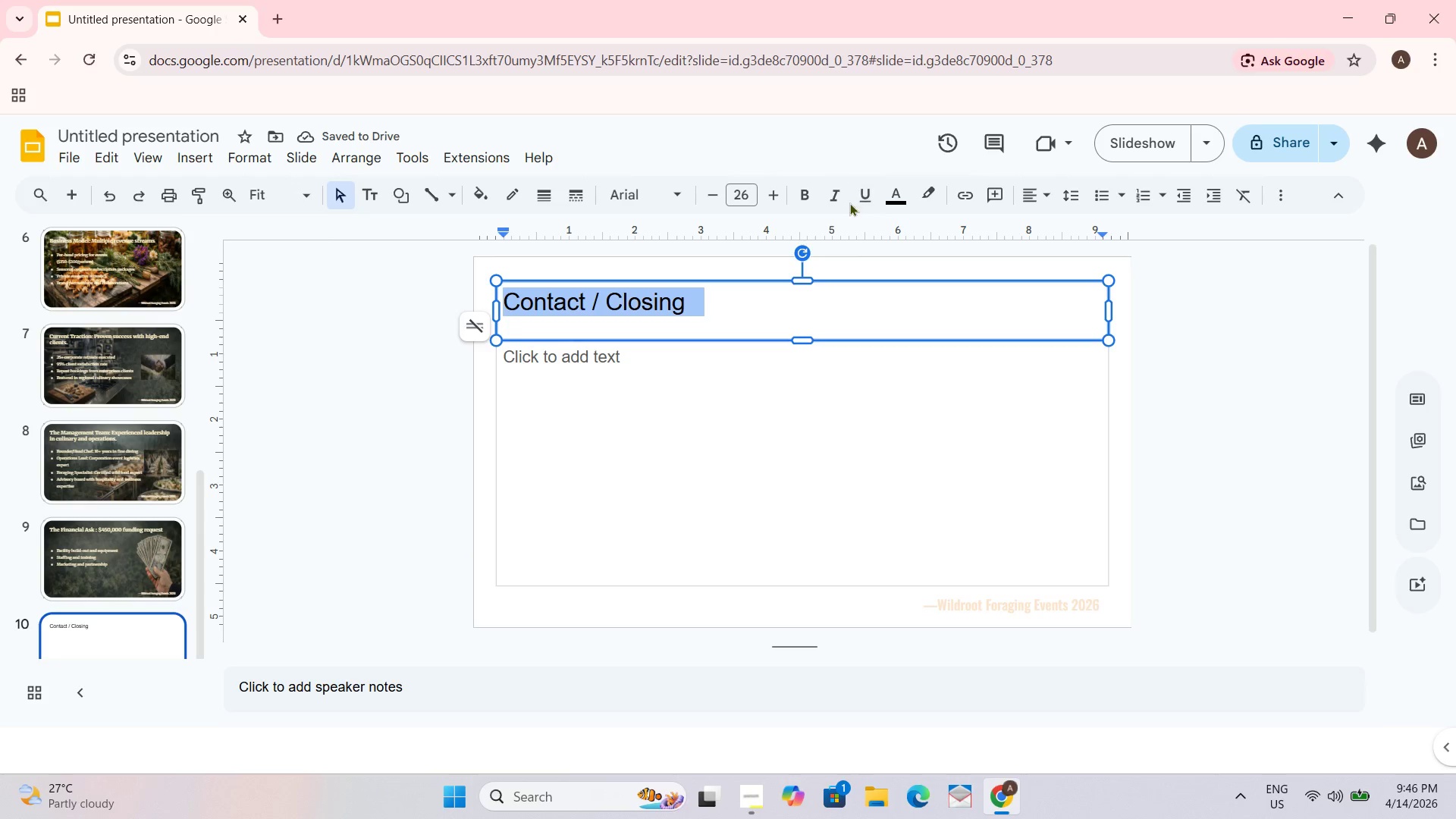 
left_click([891, 196])
 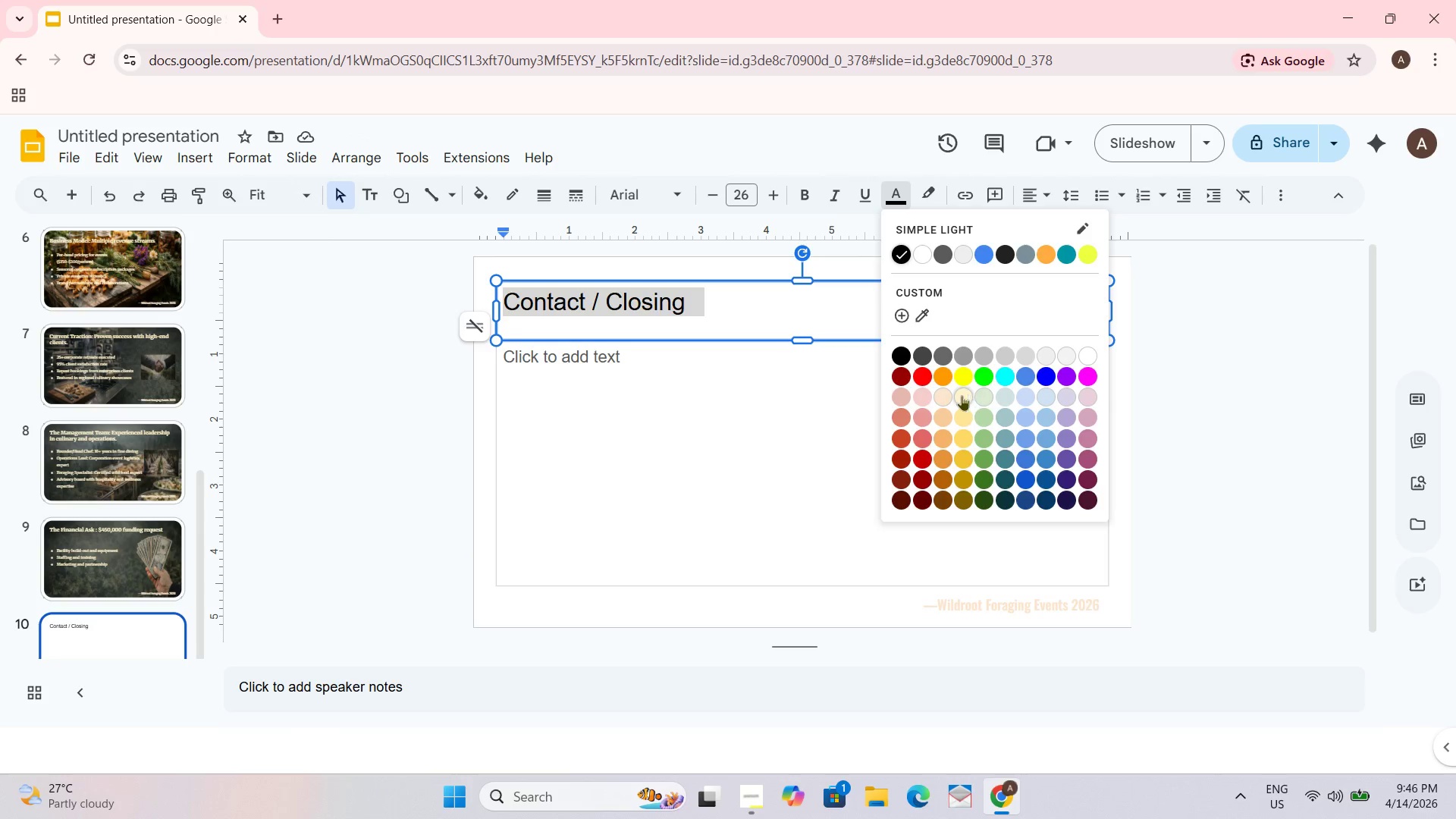 
double_click([671, 405])
 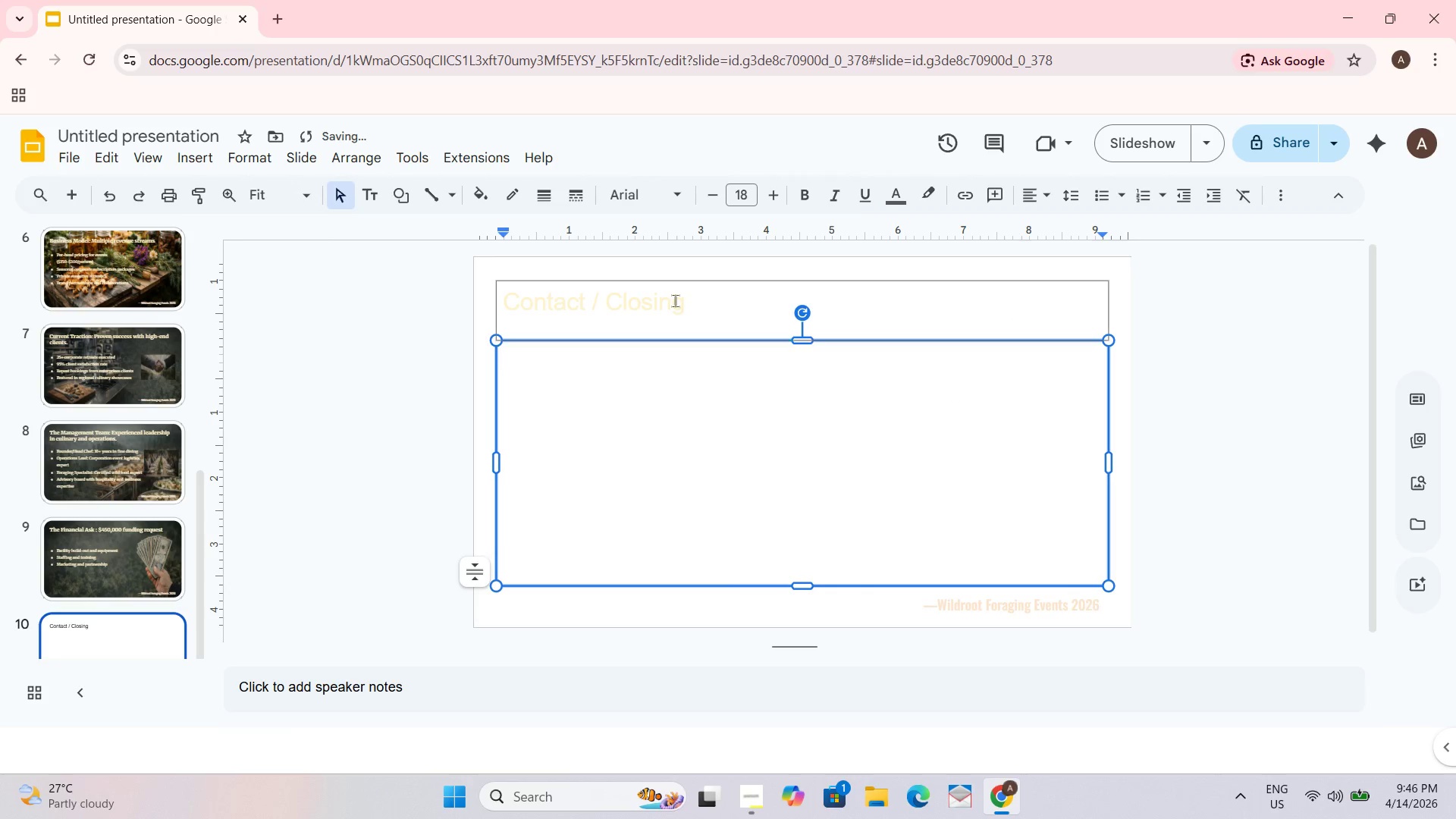 
left_click([675, 300])
 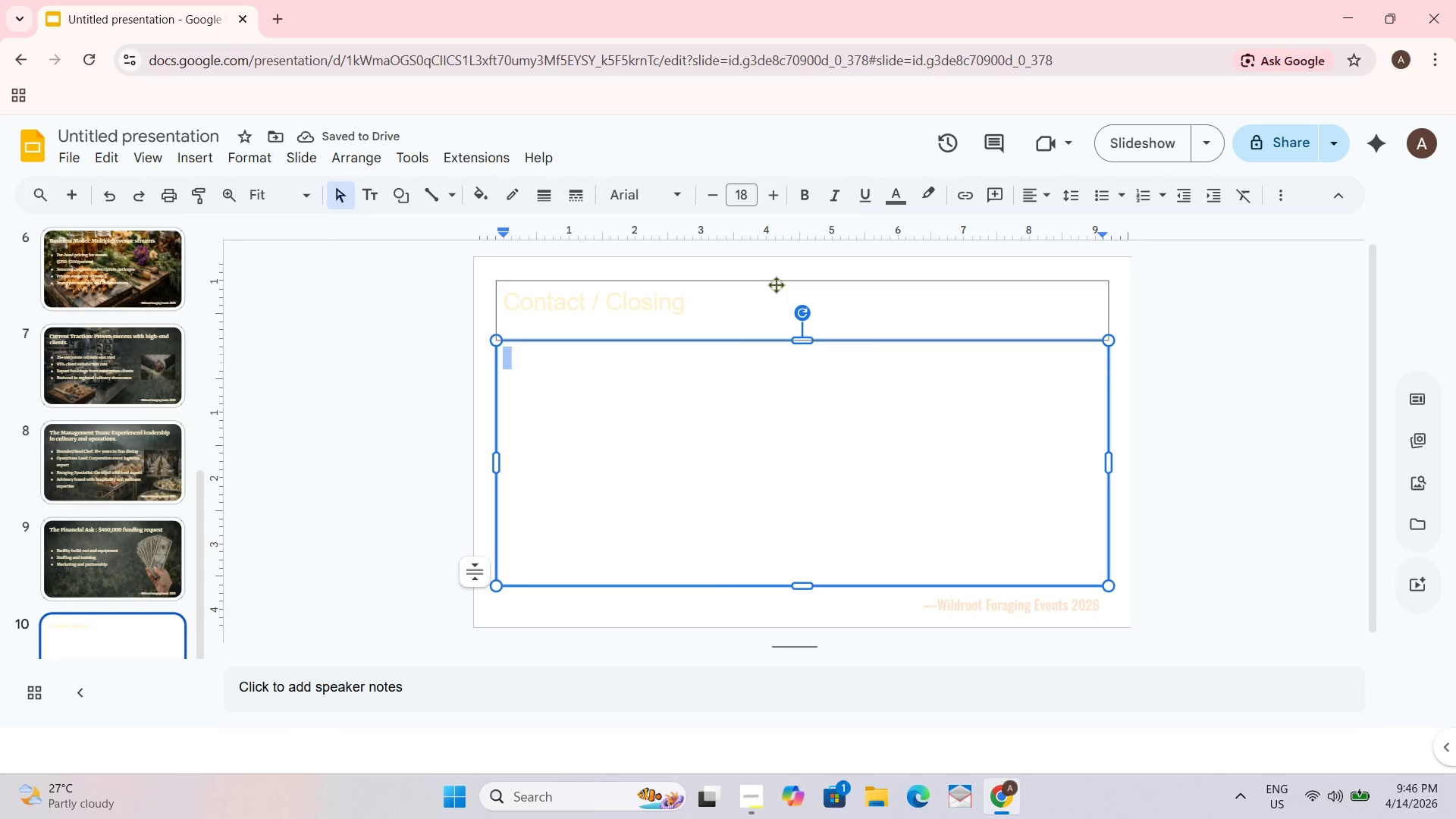 
right_click([737, 266])
 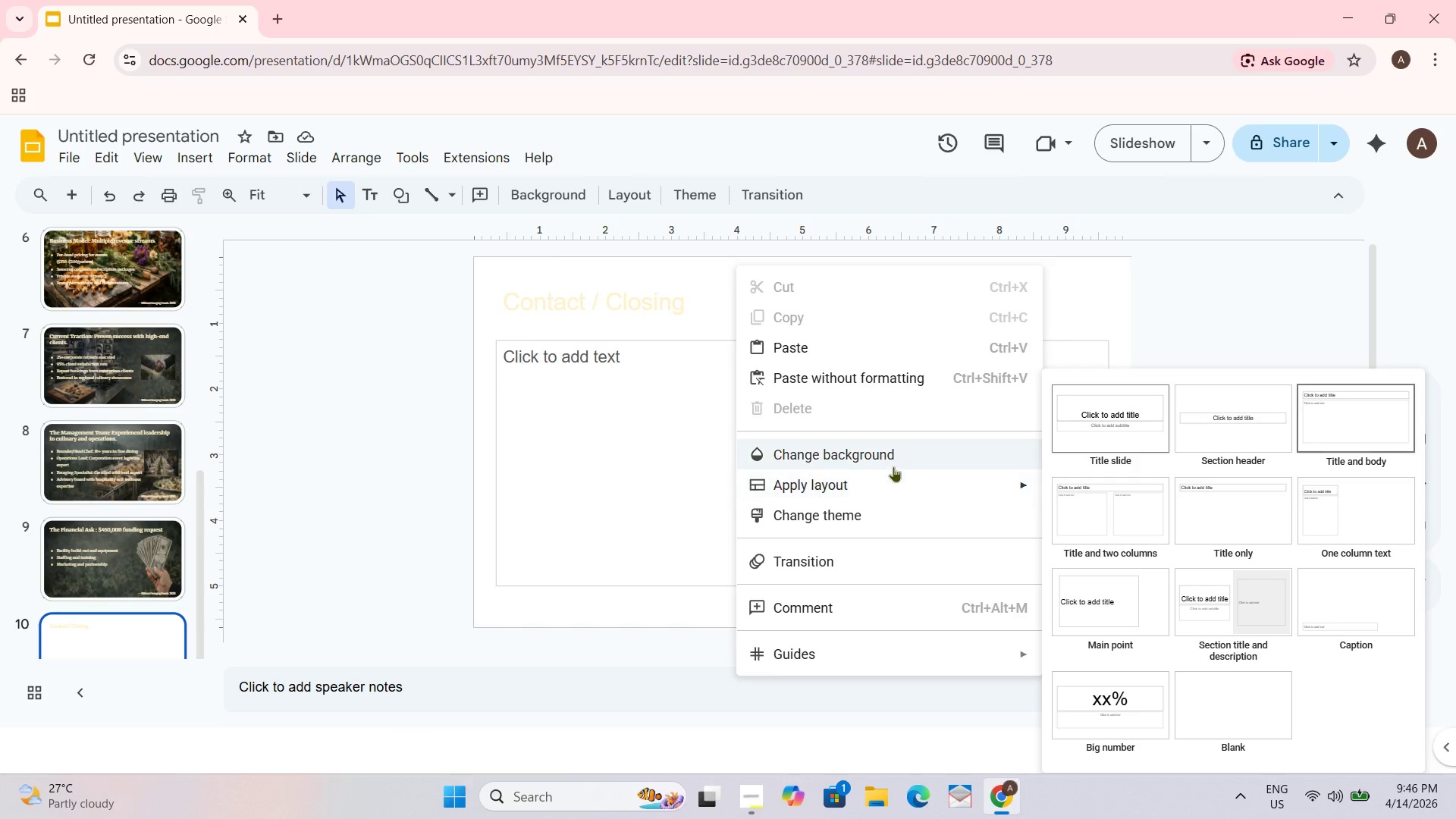 
left_click([894, 461])
 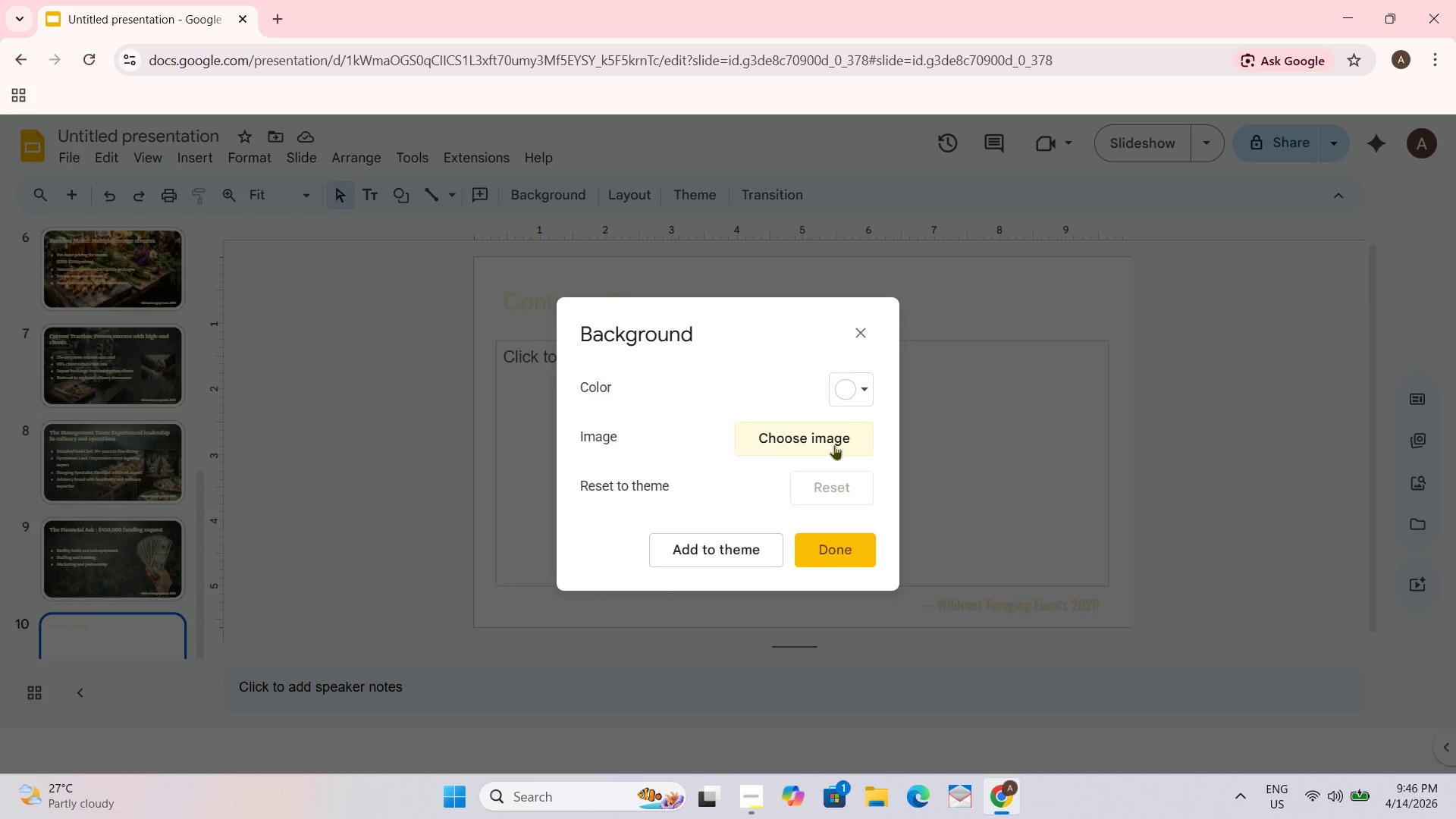 
left_click([836, 439])
 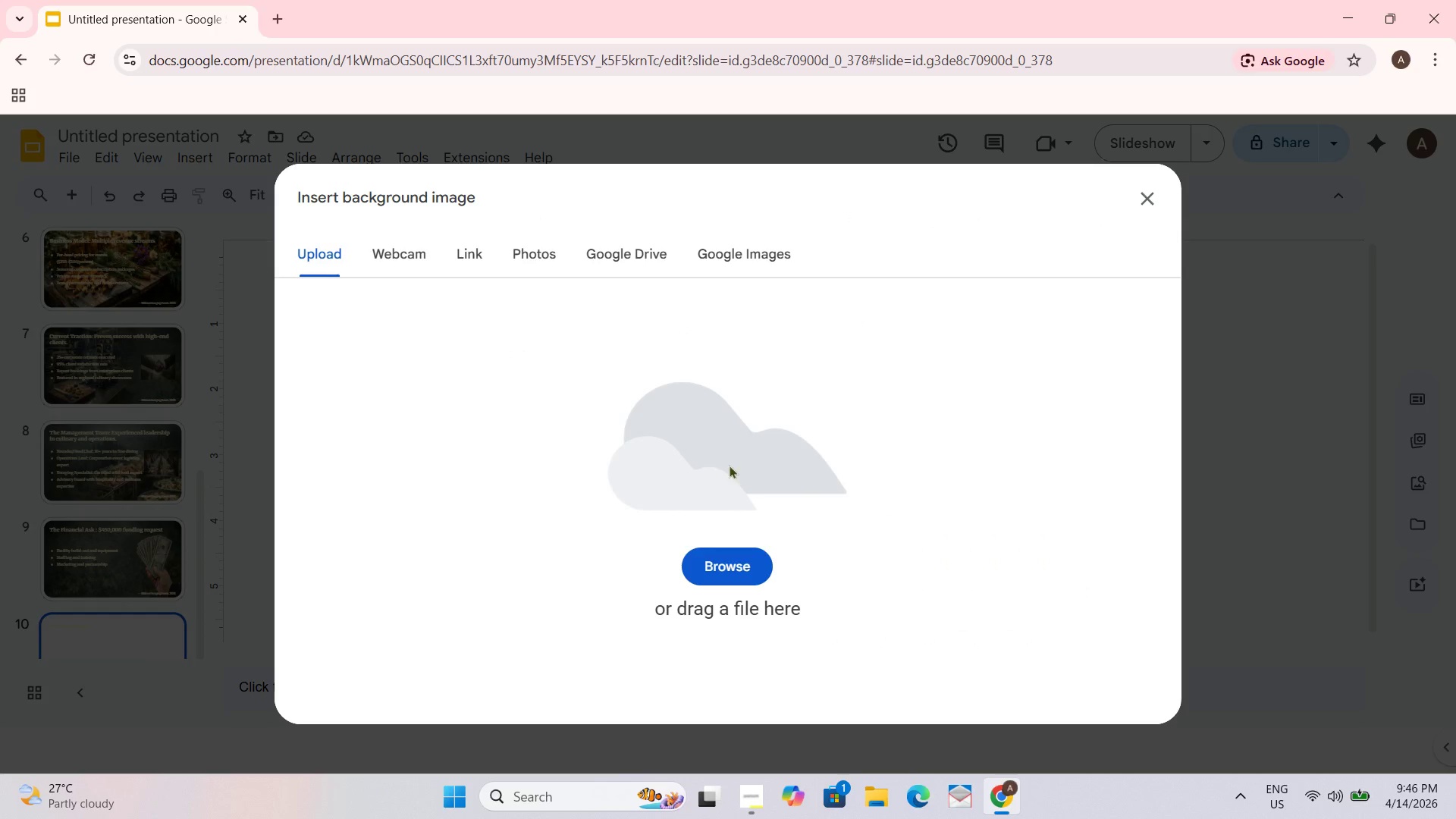 
left_click([716, 563])
 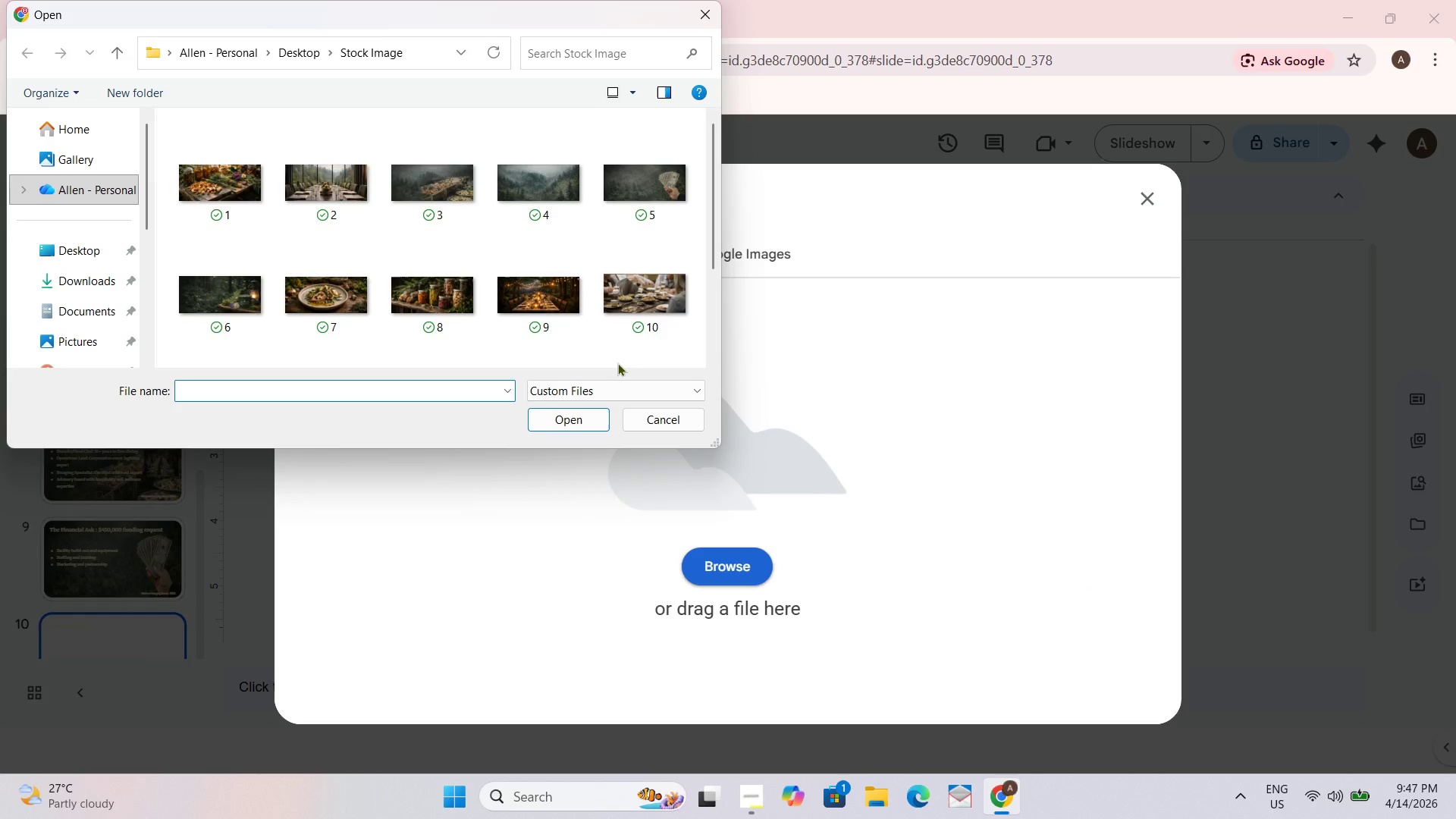 
wait(6.8)
 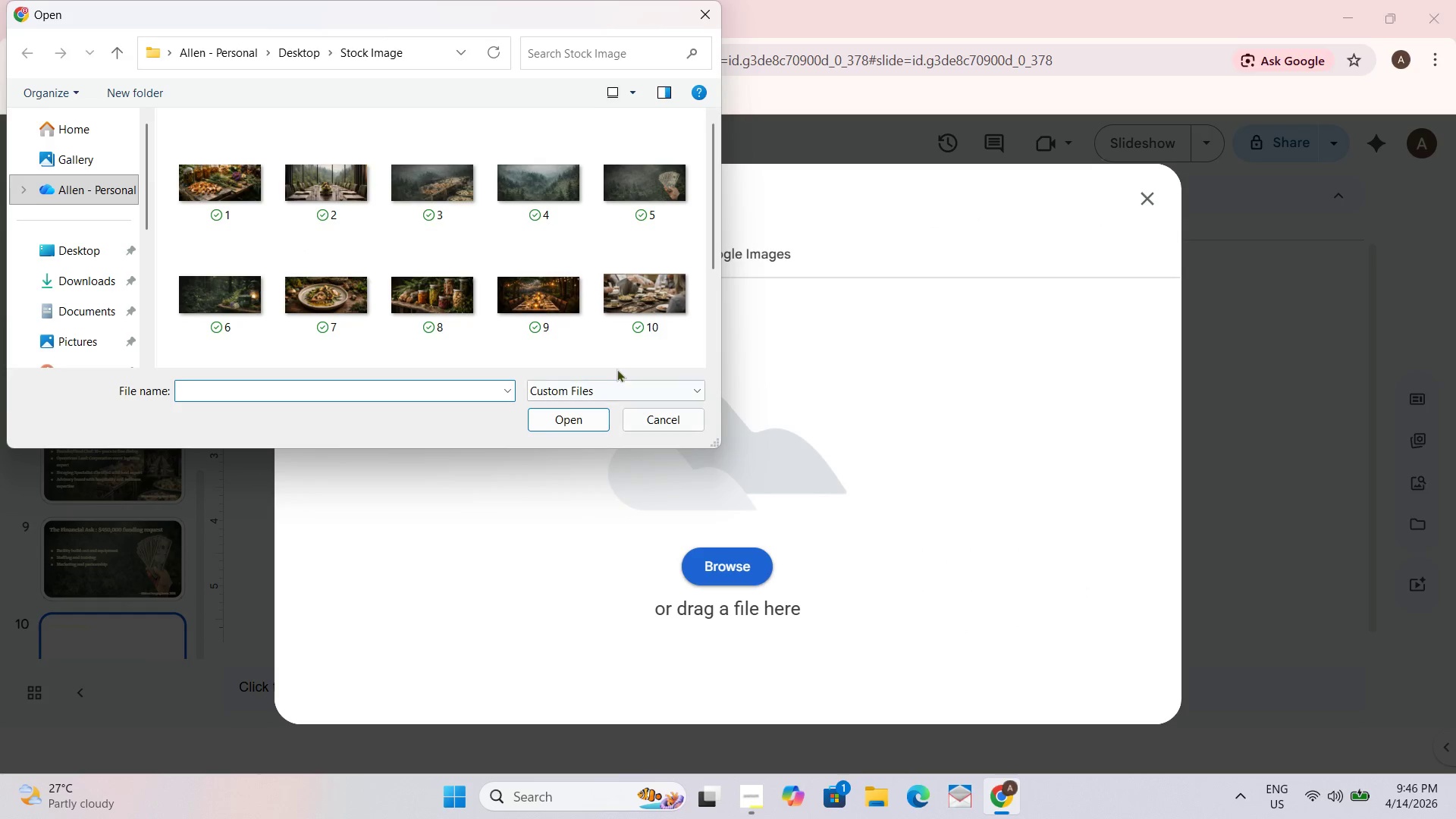 
scroll: coordinate [617, 329], scroll_direction: down, amount: 1.0
 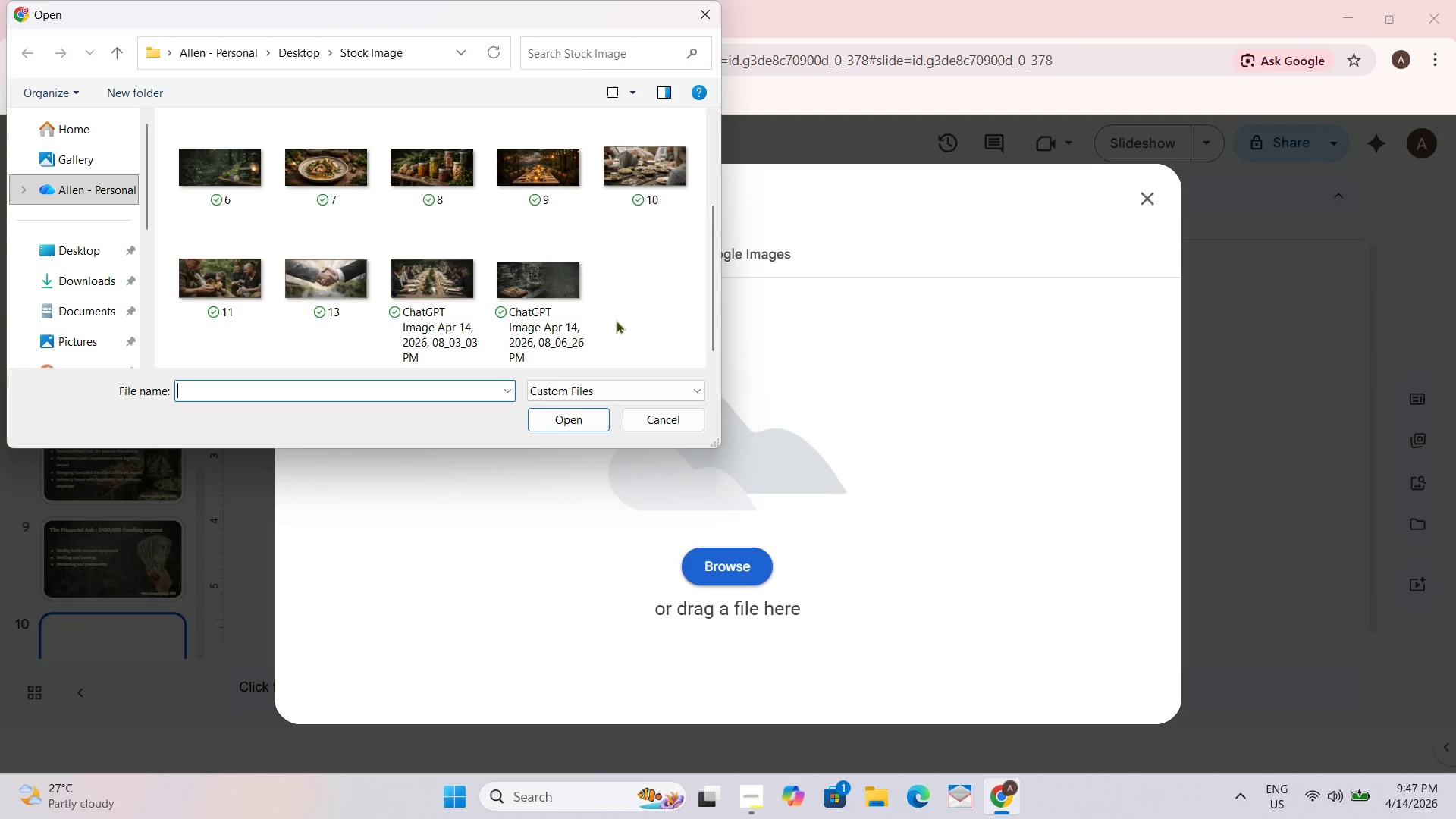 
mouse_move([516, 306])
 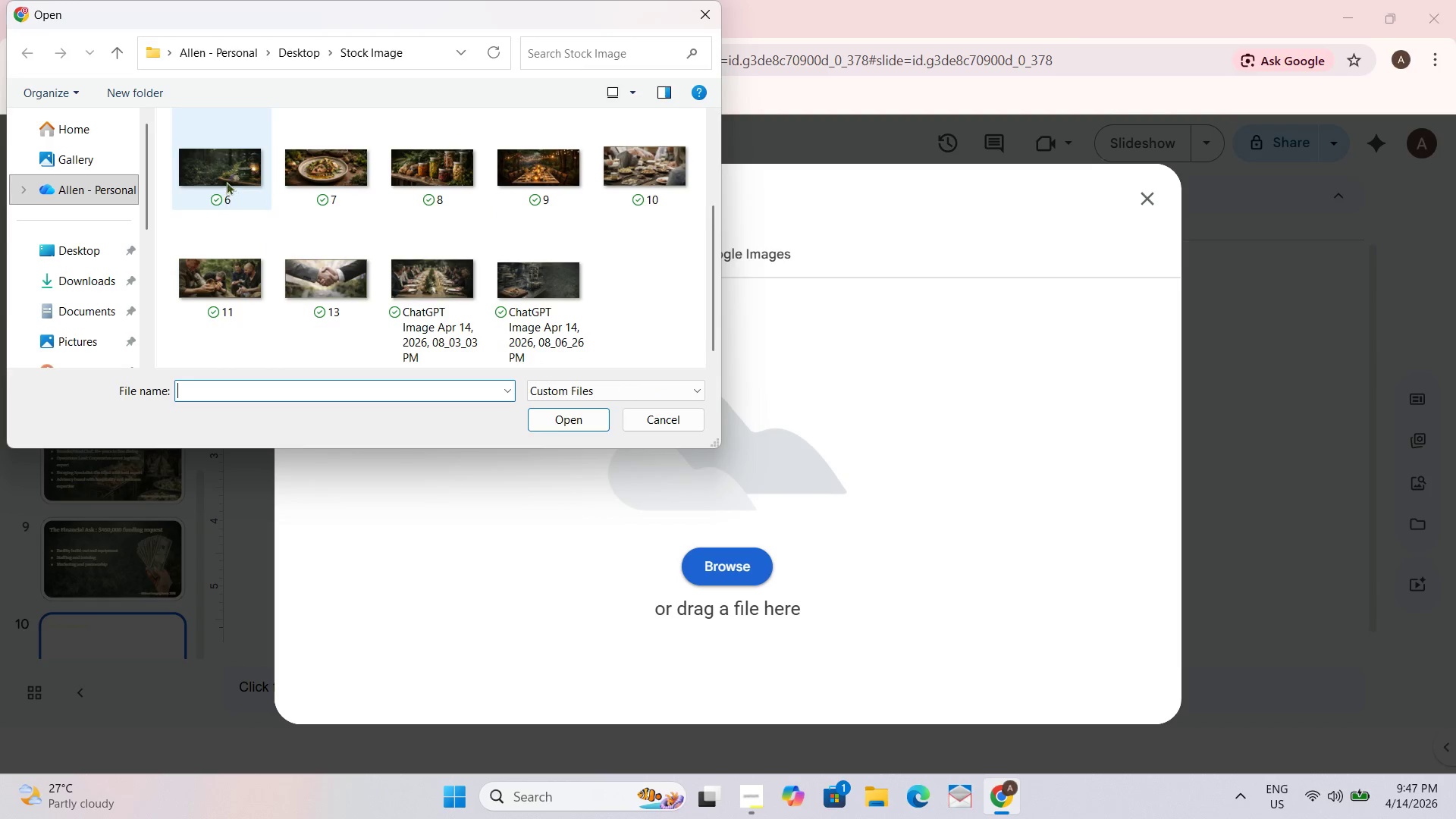 
left_click([226, 180])
 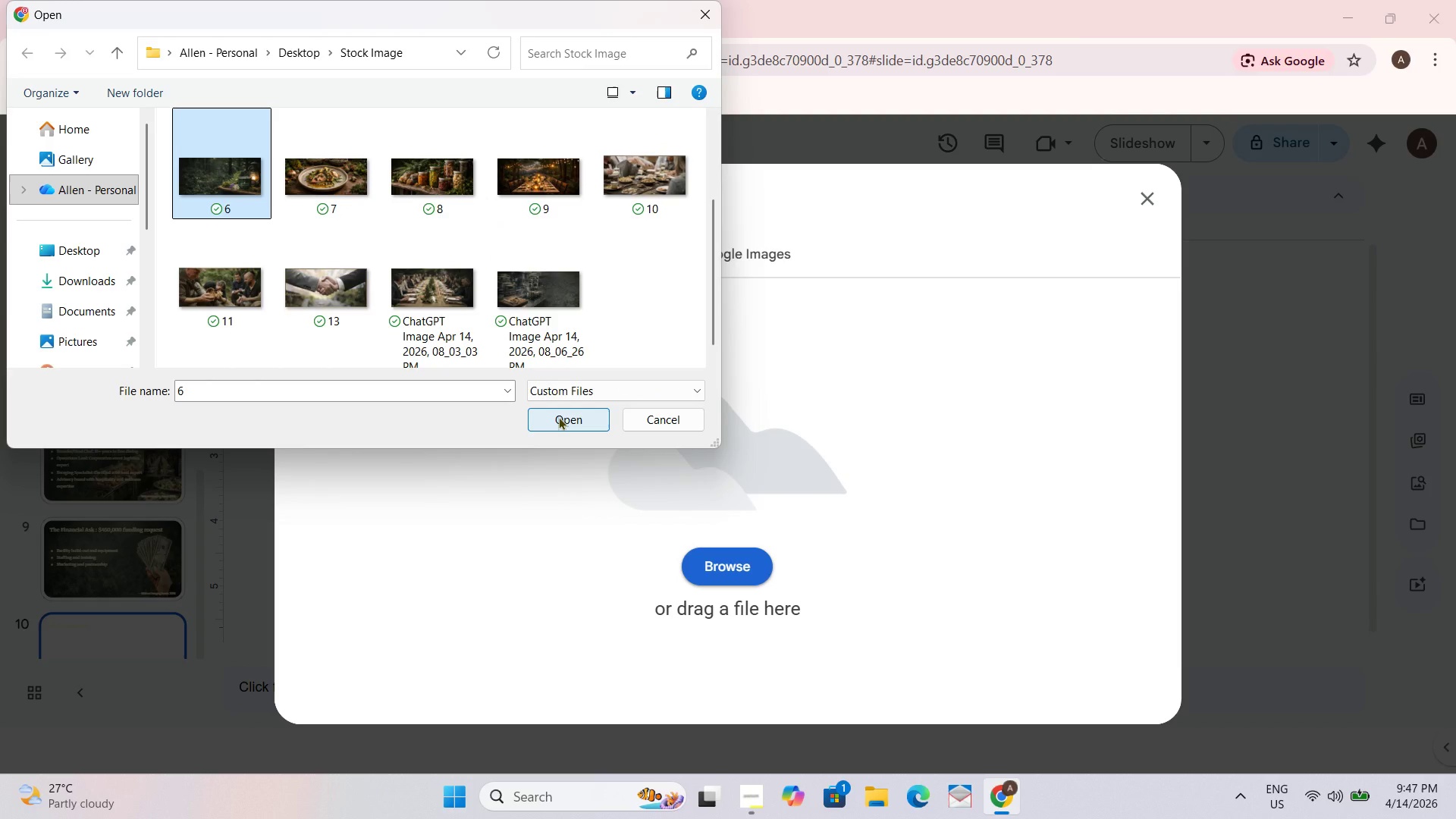 
scroll: coordinate [542, 296], scroll_direction: up, amount: 2.0
 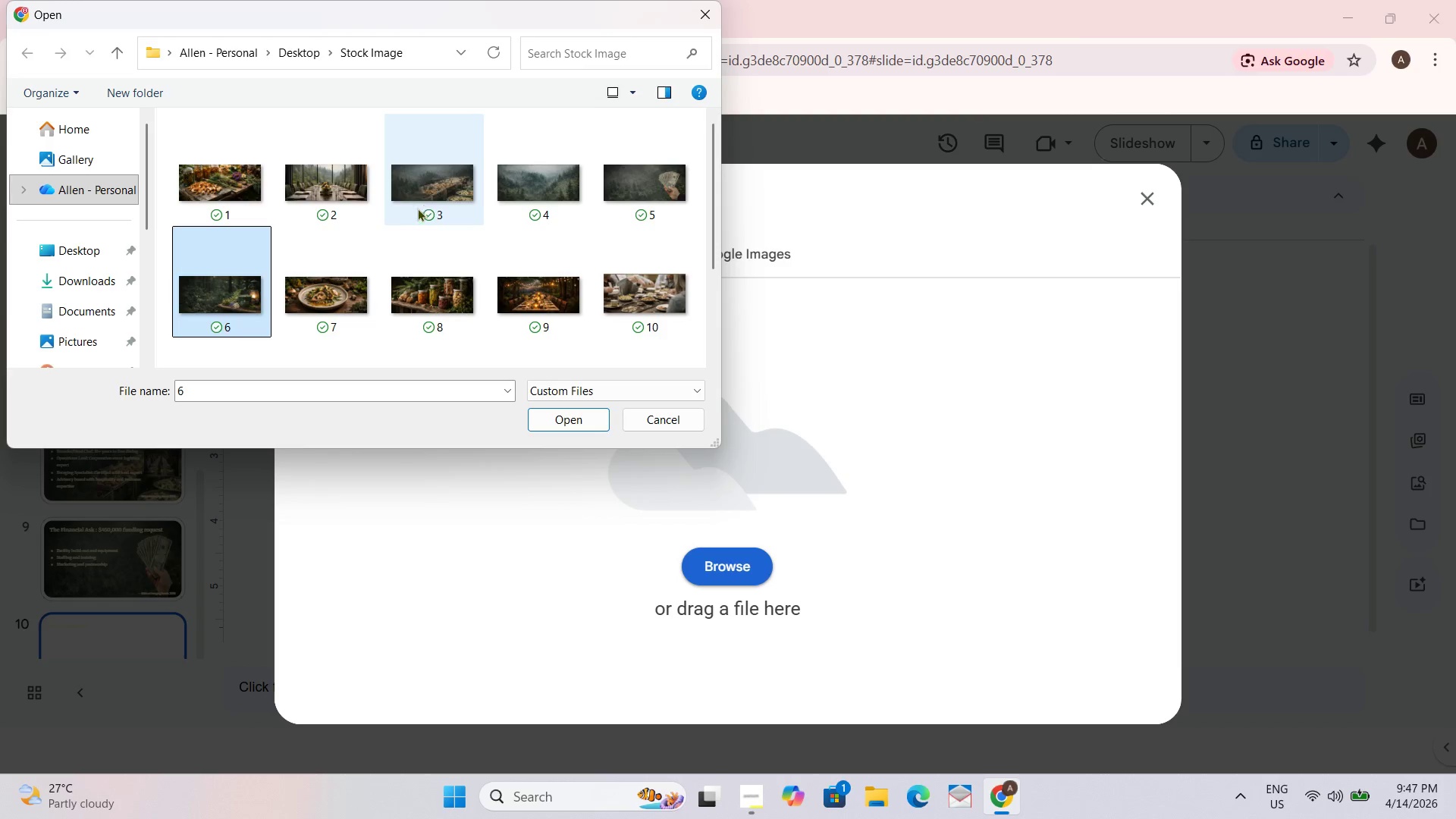 
scroll: coordinate [457, 258], scroll_direction: down, amount: 1.0
 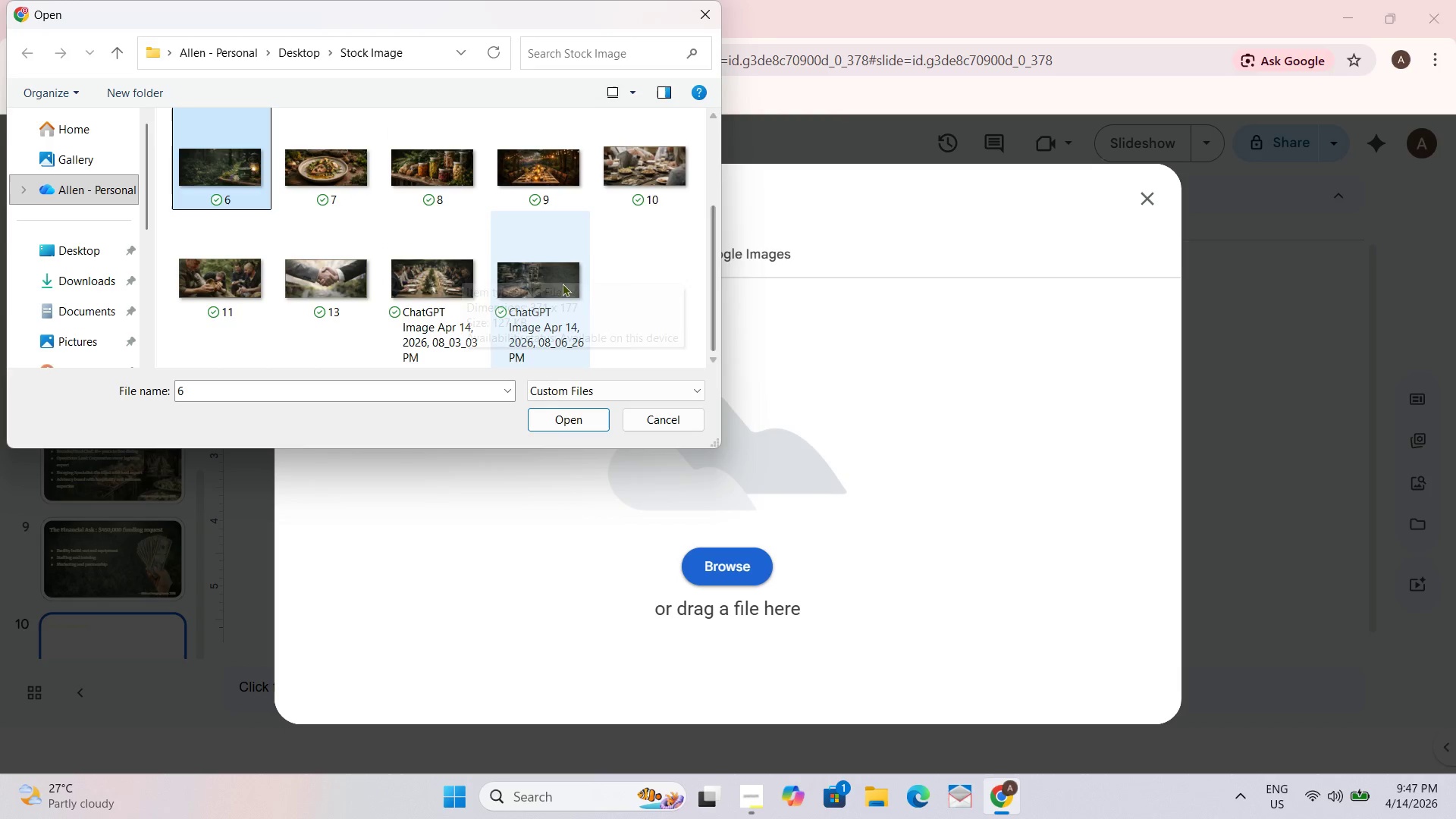 
left_click([545, 286])
 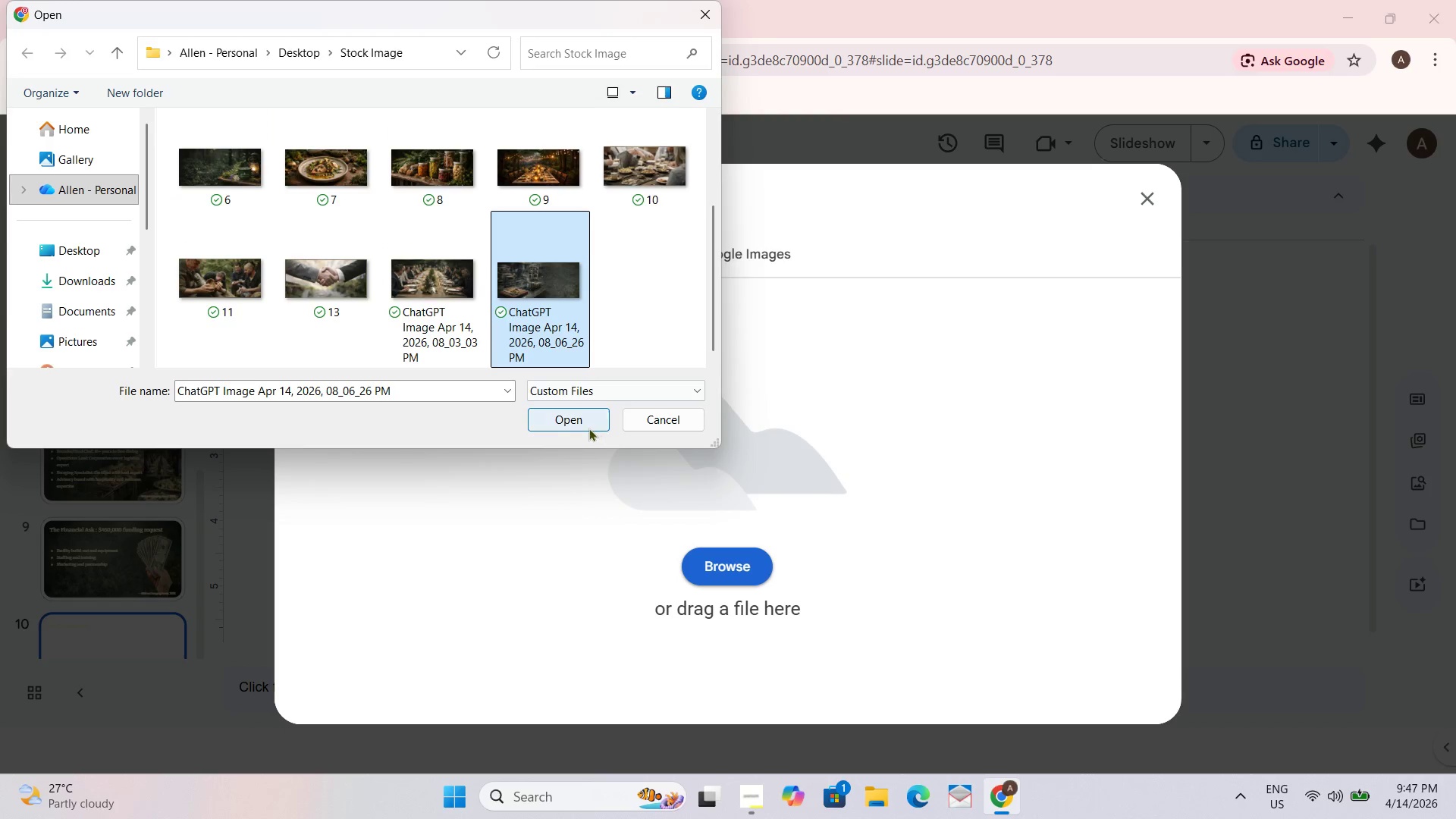 
left_click([573, 422])
 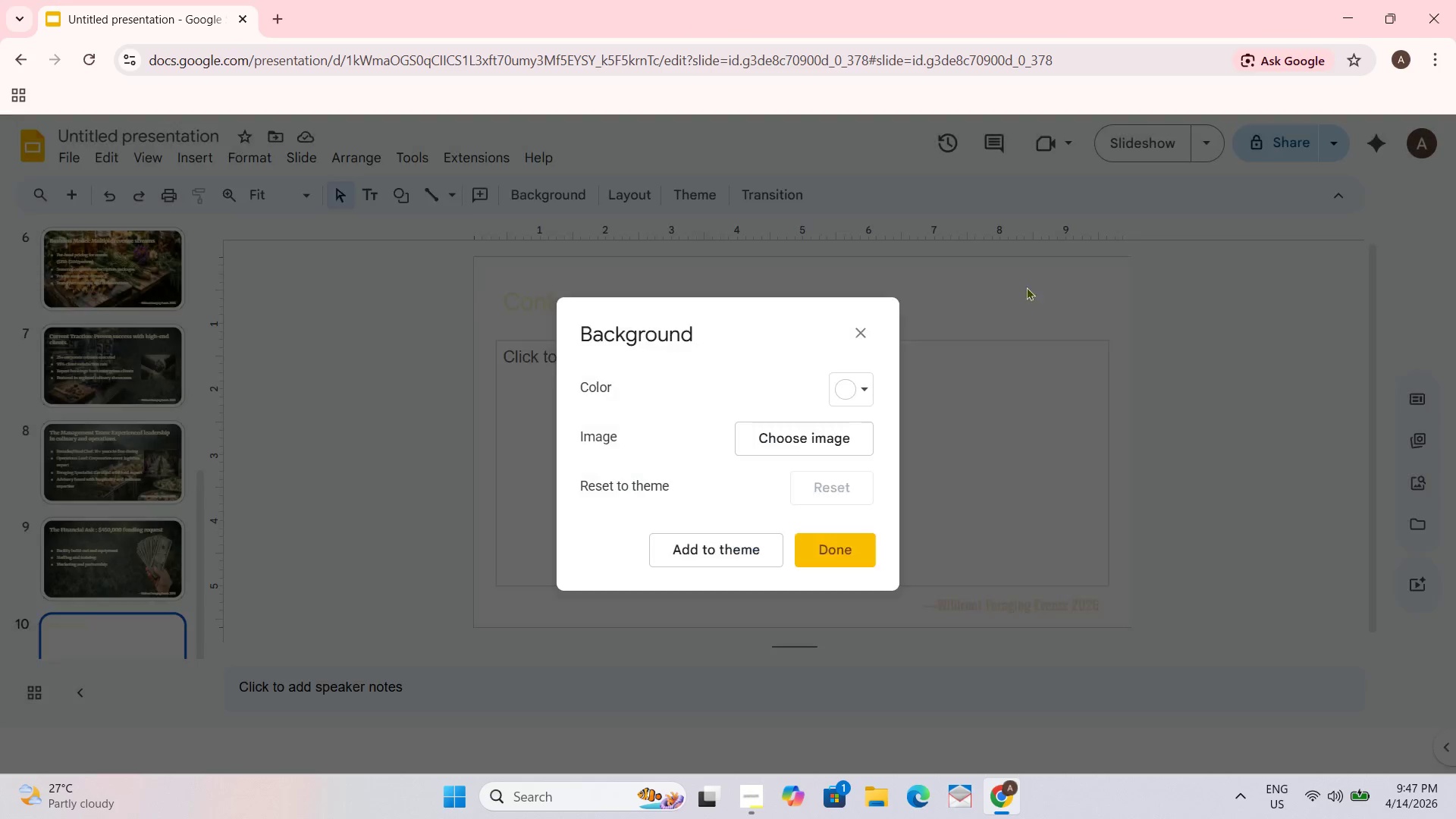 
left_click([827, 545])
 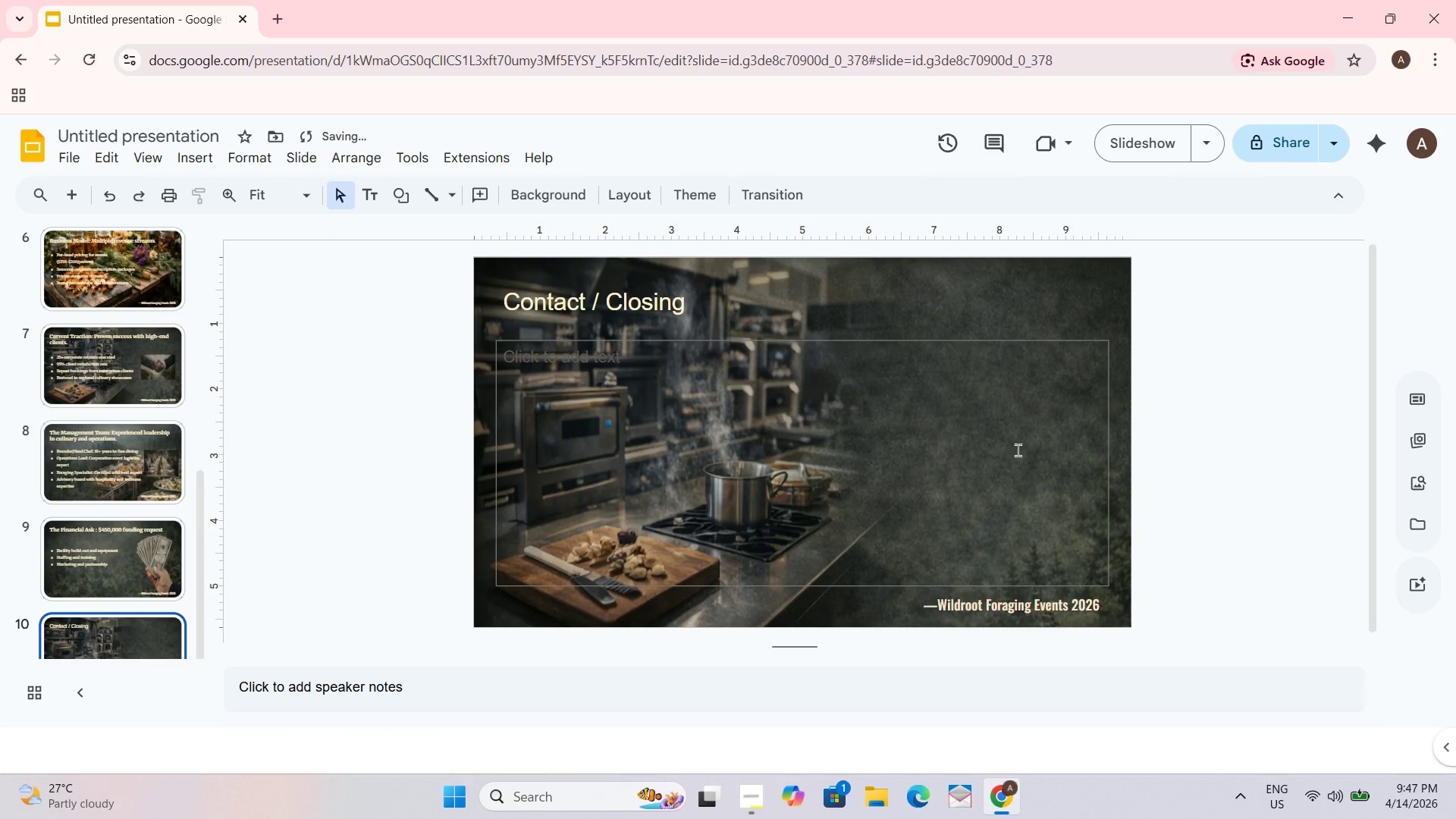 
left_click([836, 438])
 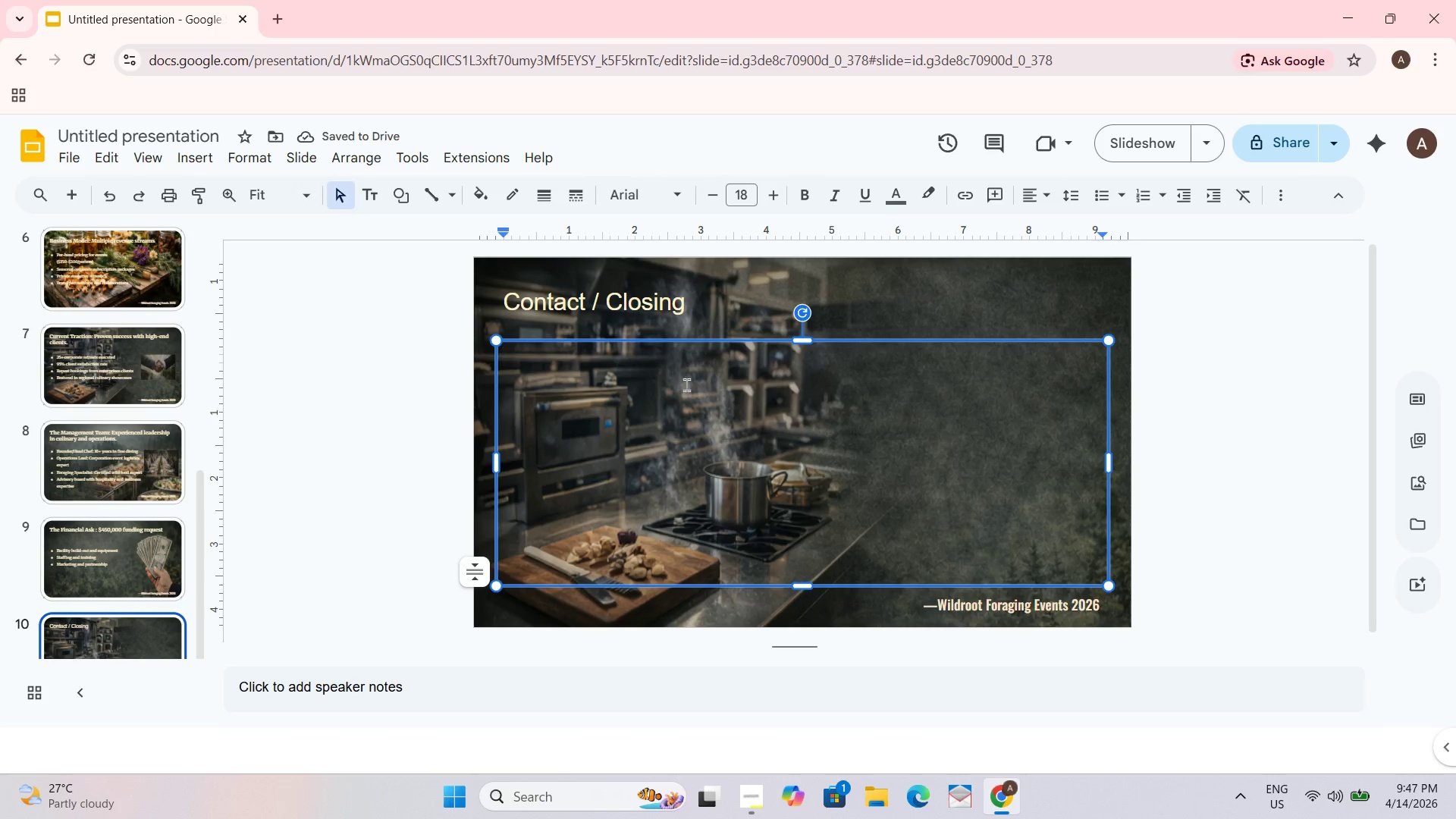 
left_click([632, 385])
 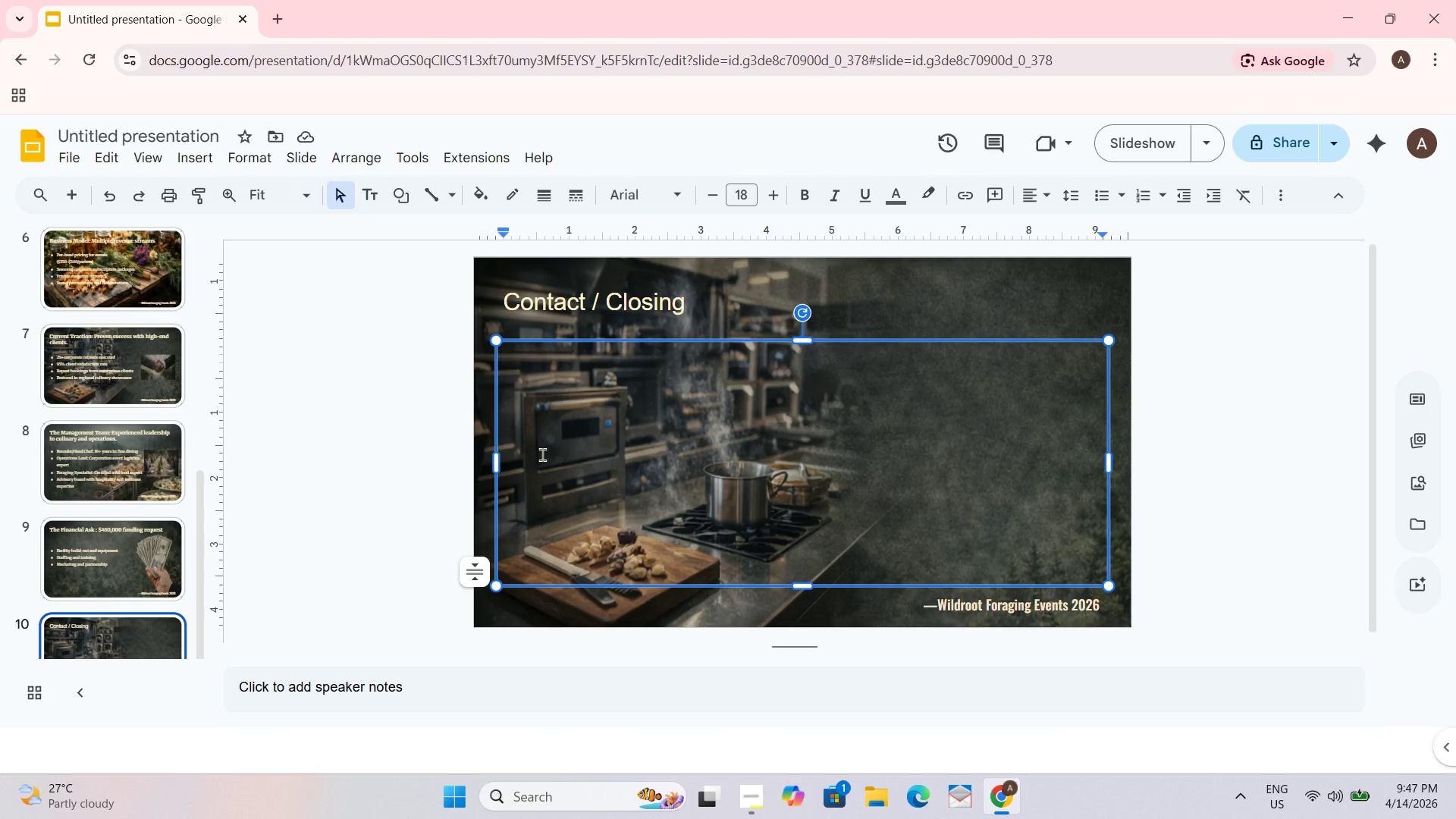 
wait(12.59)
 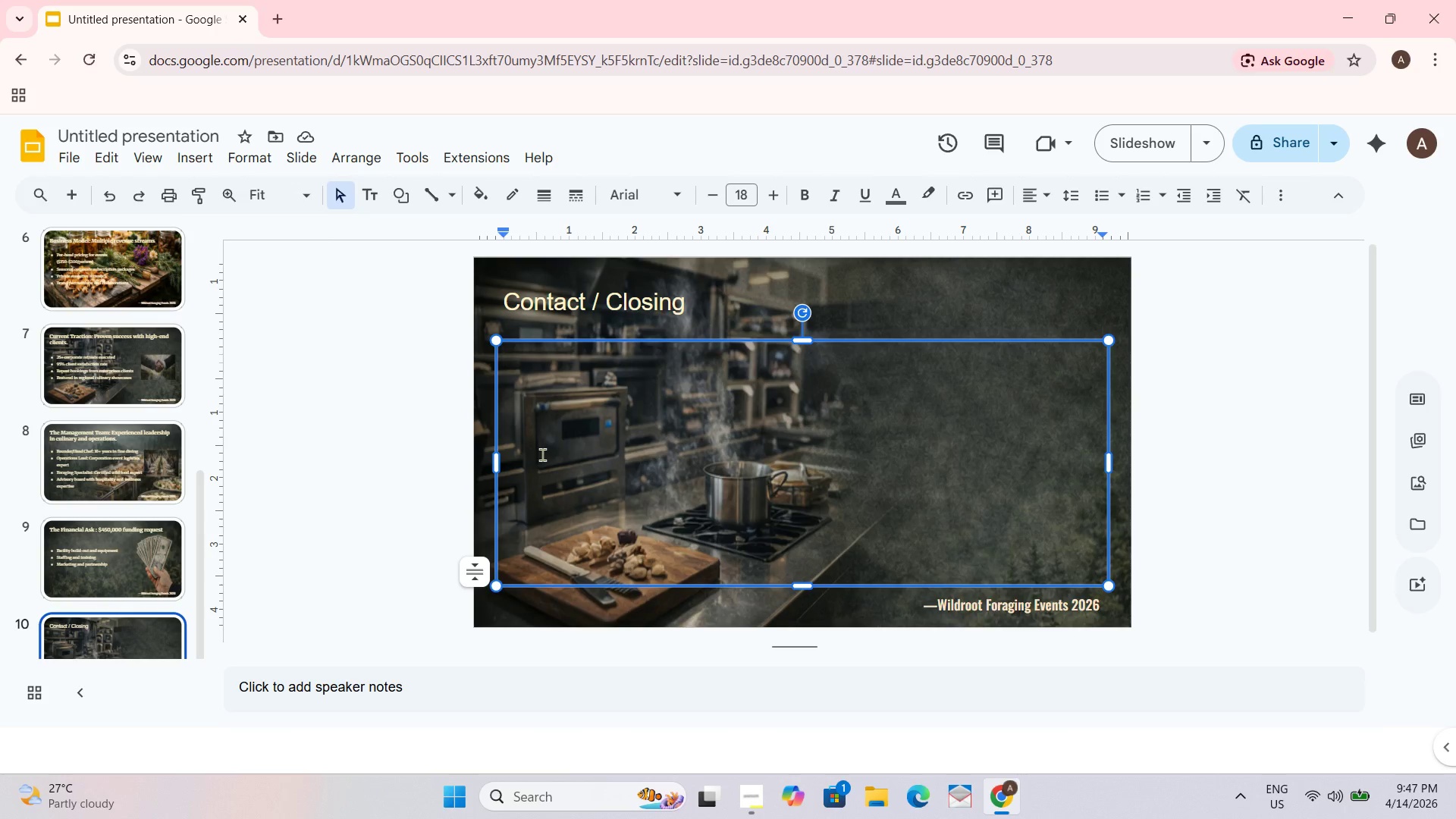 
left_click([885, 198])
 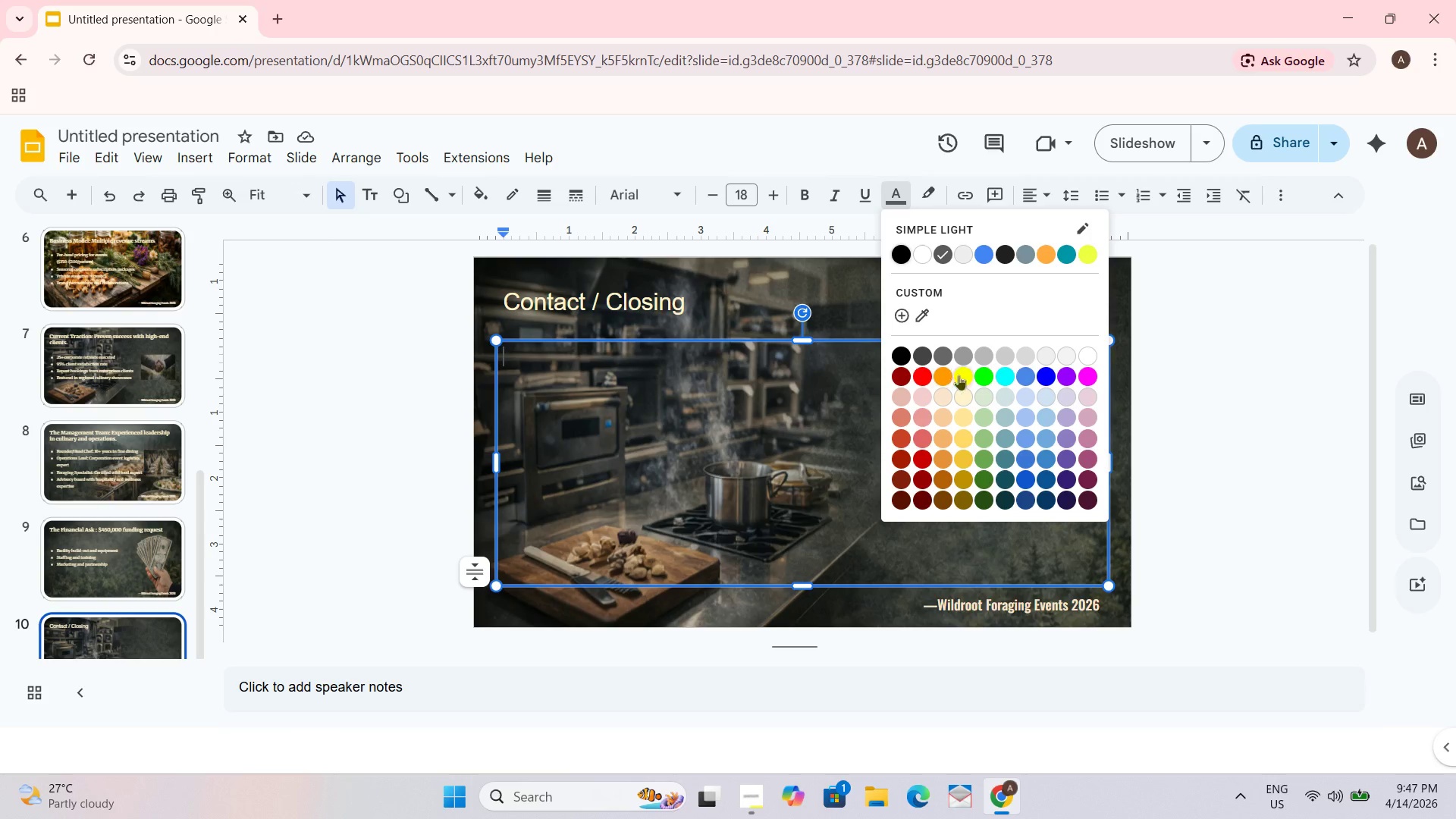 
left_click([965, 397])
 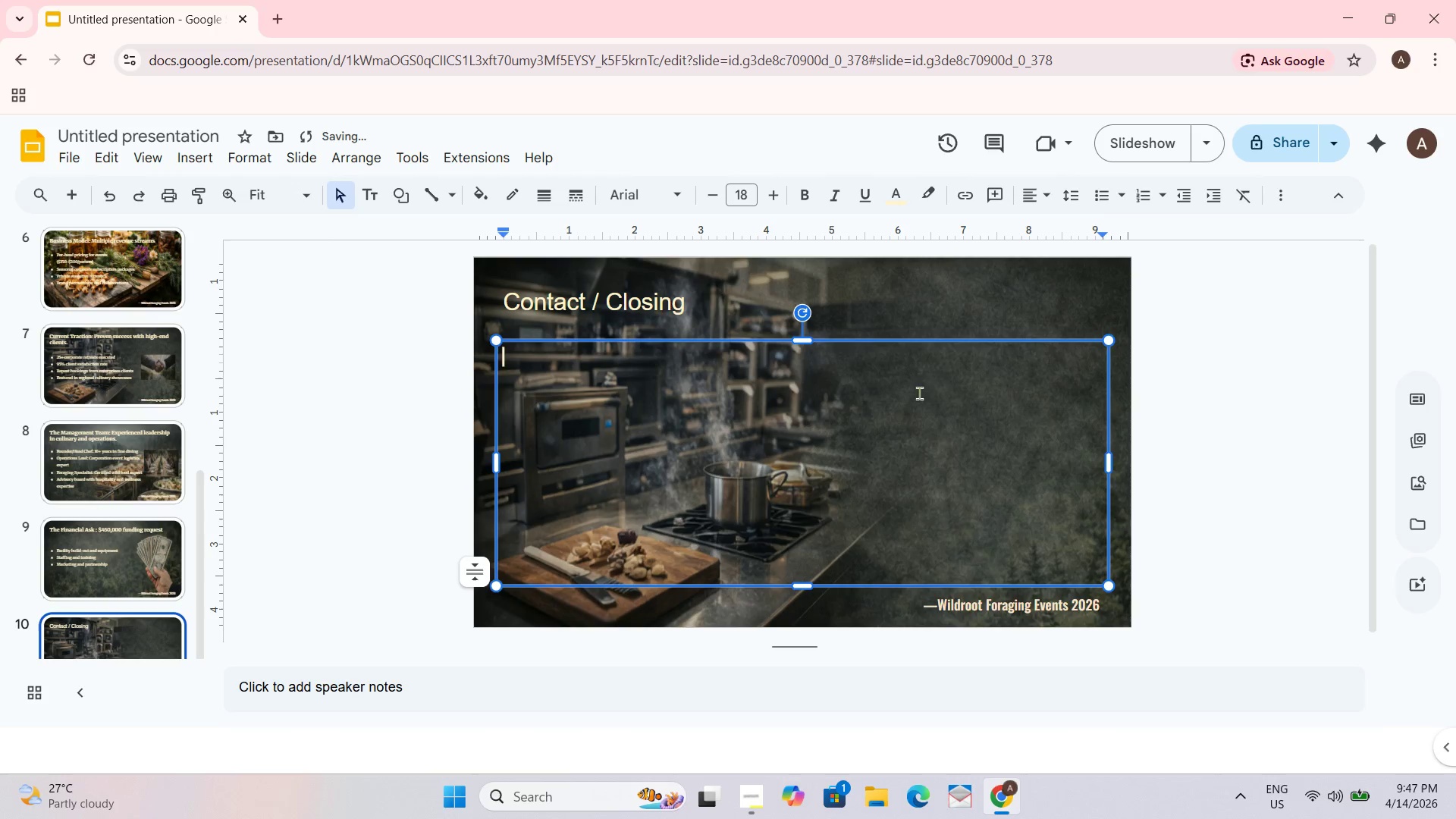 
key(D)
 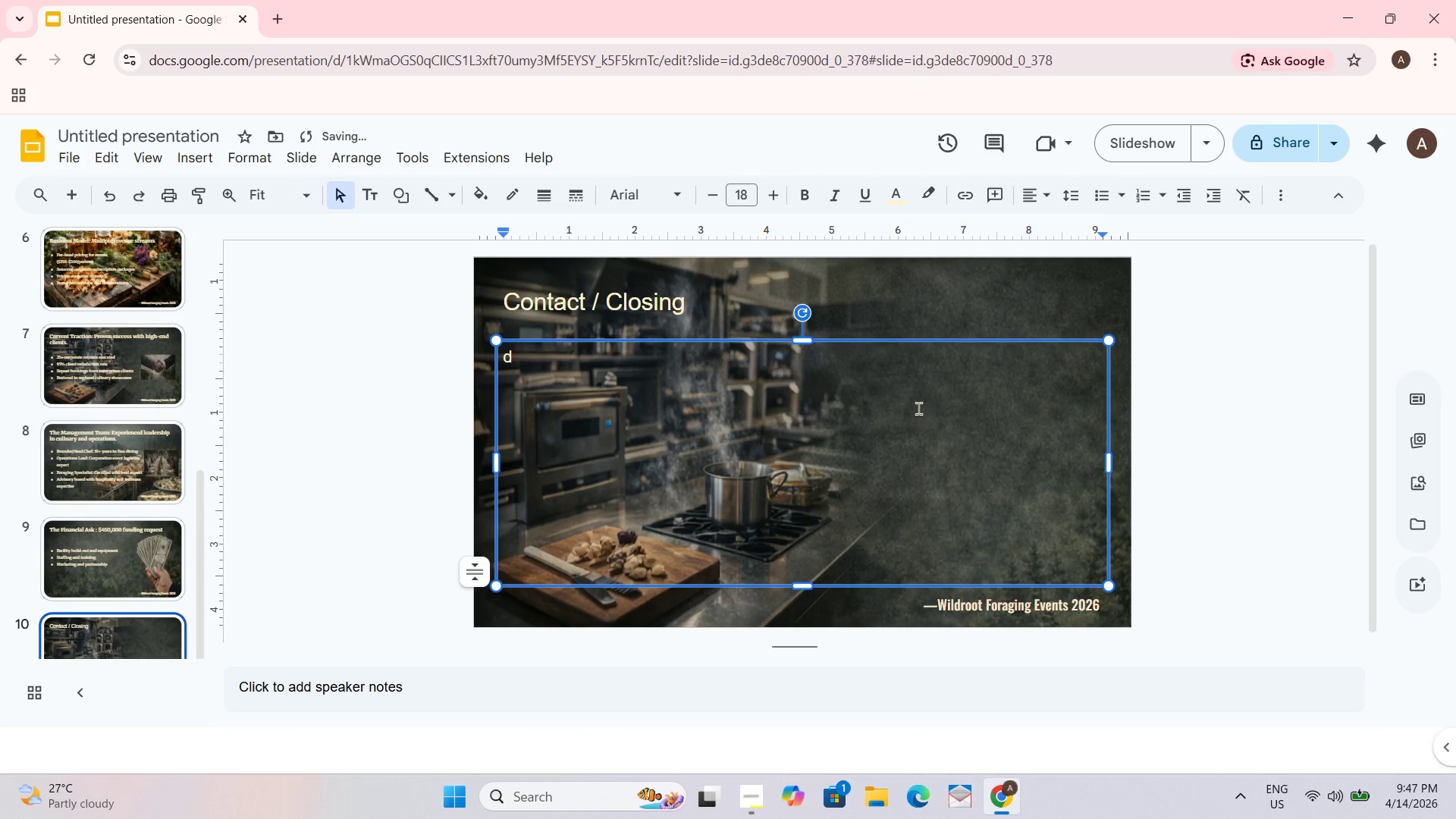 
key(Backspace)
 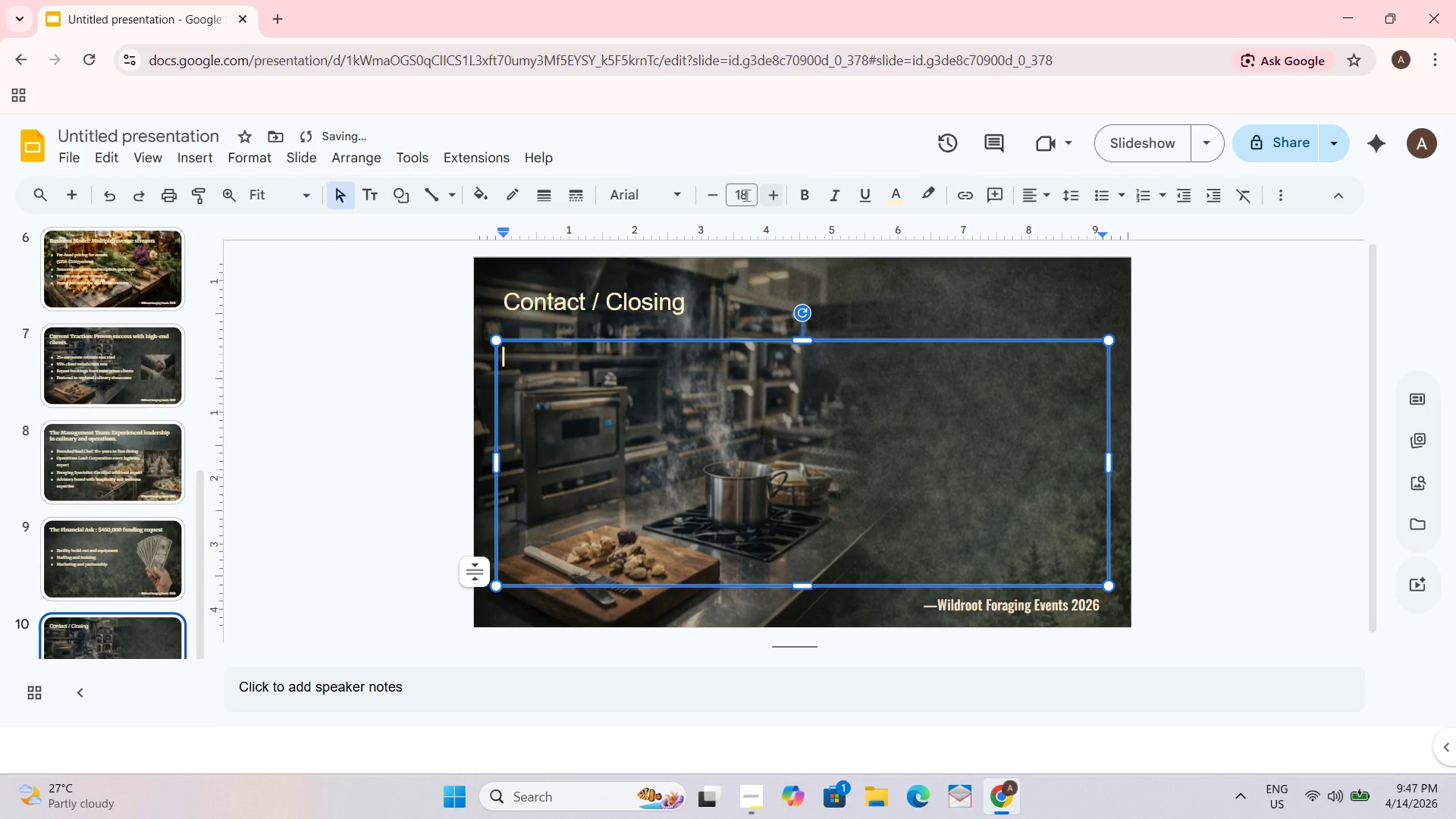 
left_click([517, 313])
 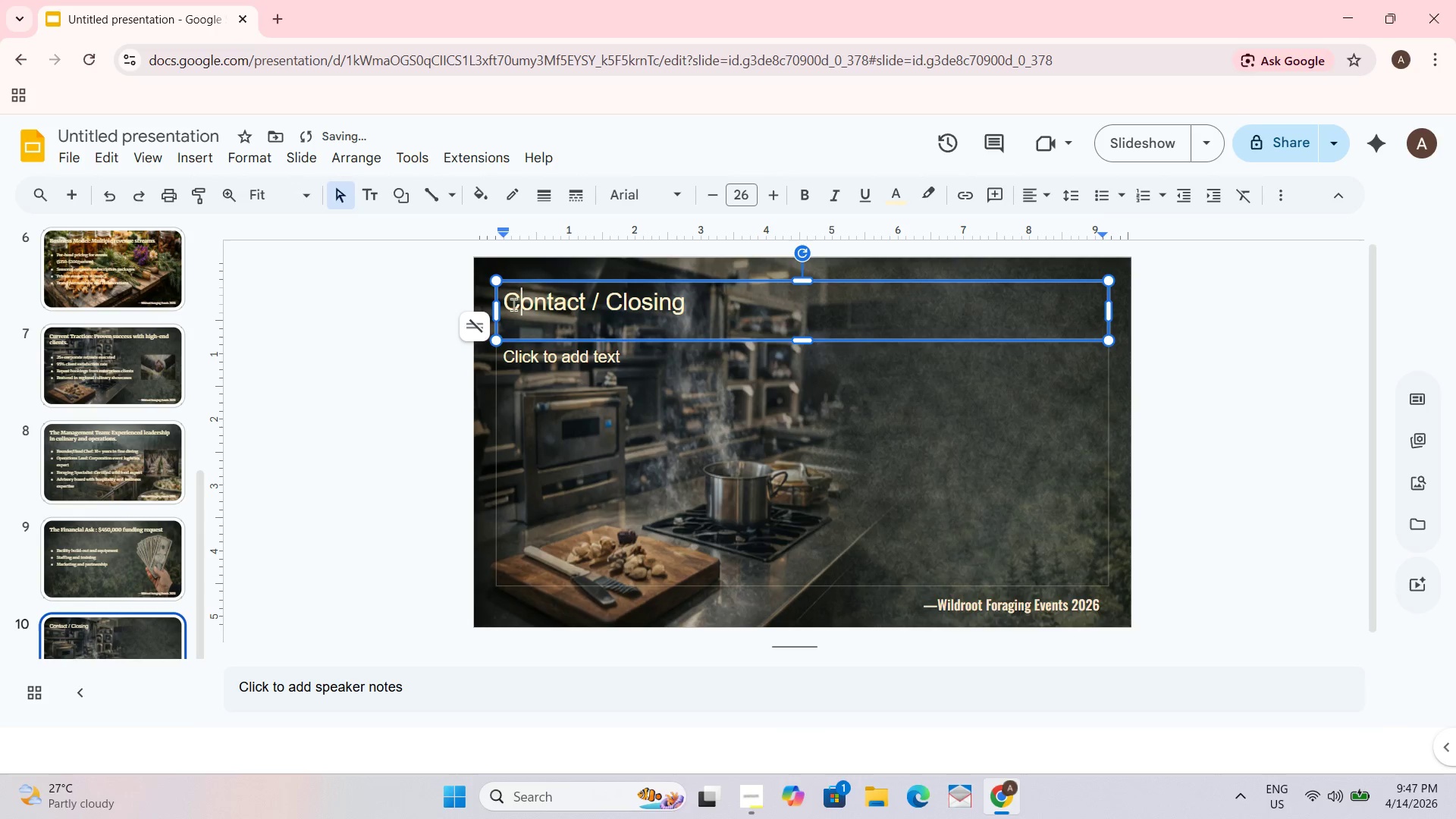 
left_click_drag(start_coordinate=[509, 303], to_coordinate=[711, 300])
 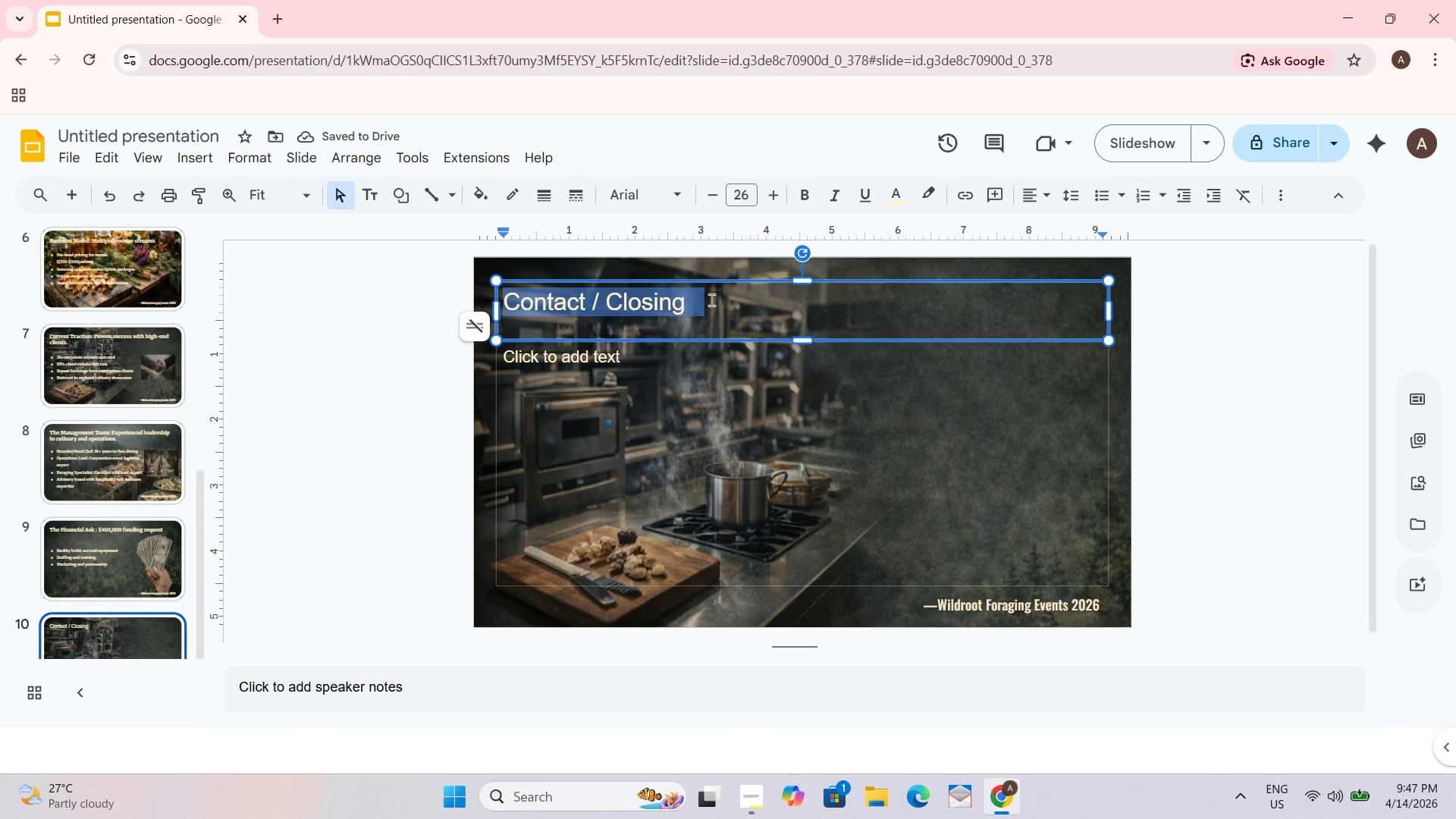 
hold_key(key=ControlLeft, duration=0.89)
 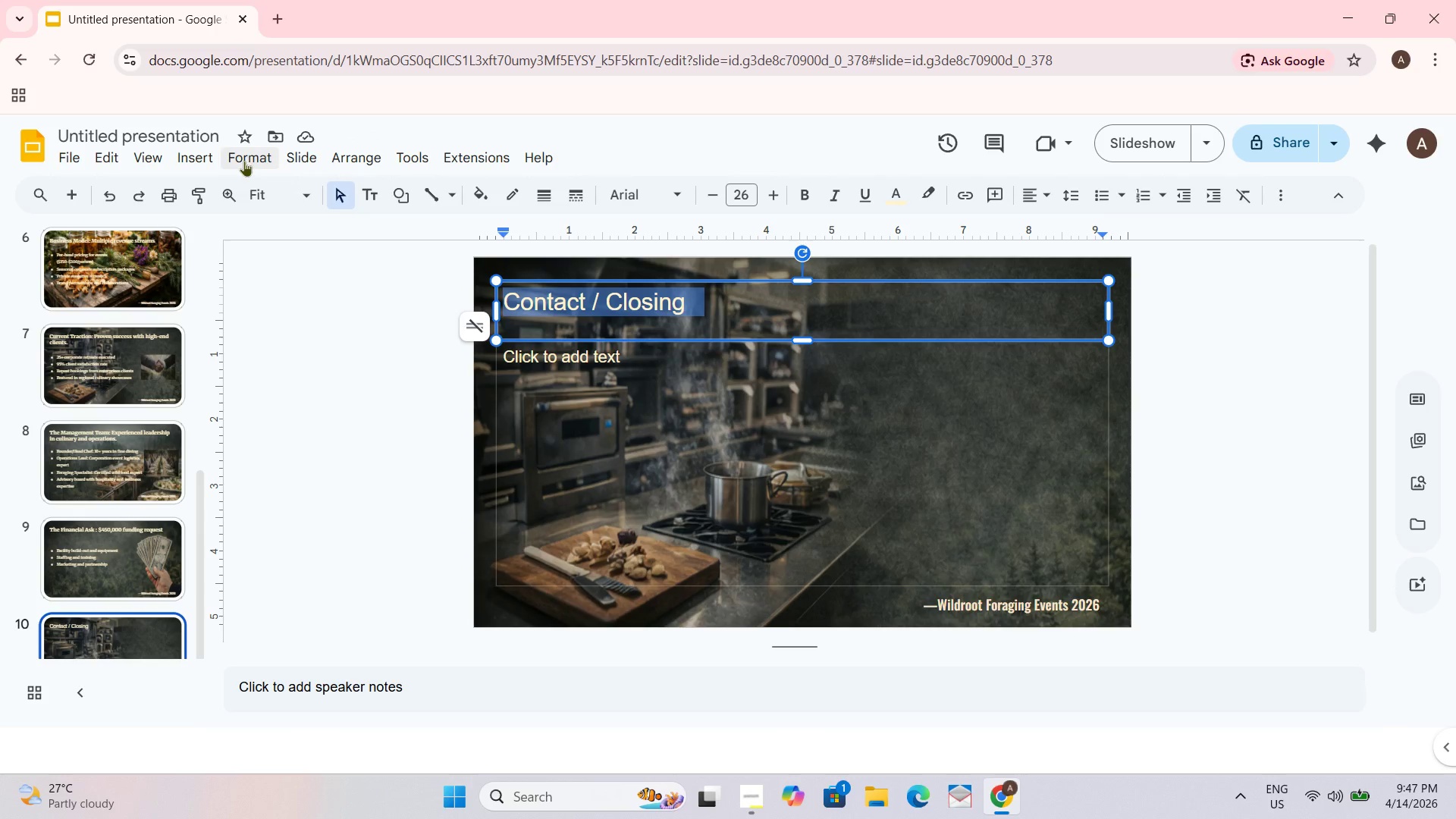 
left_click([1050, 196])
 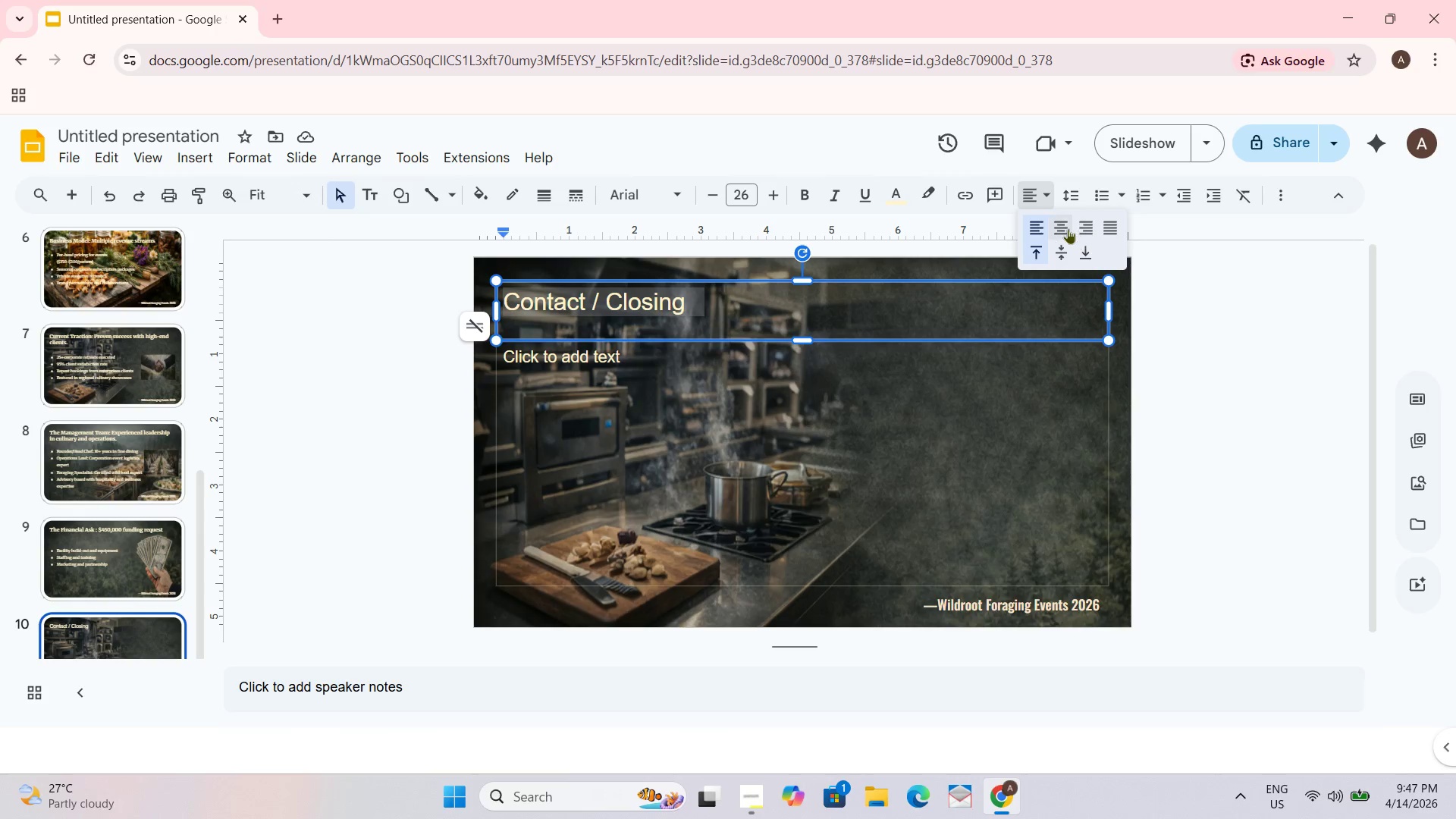 
left_click([1056, 225])
 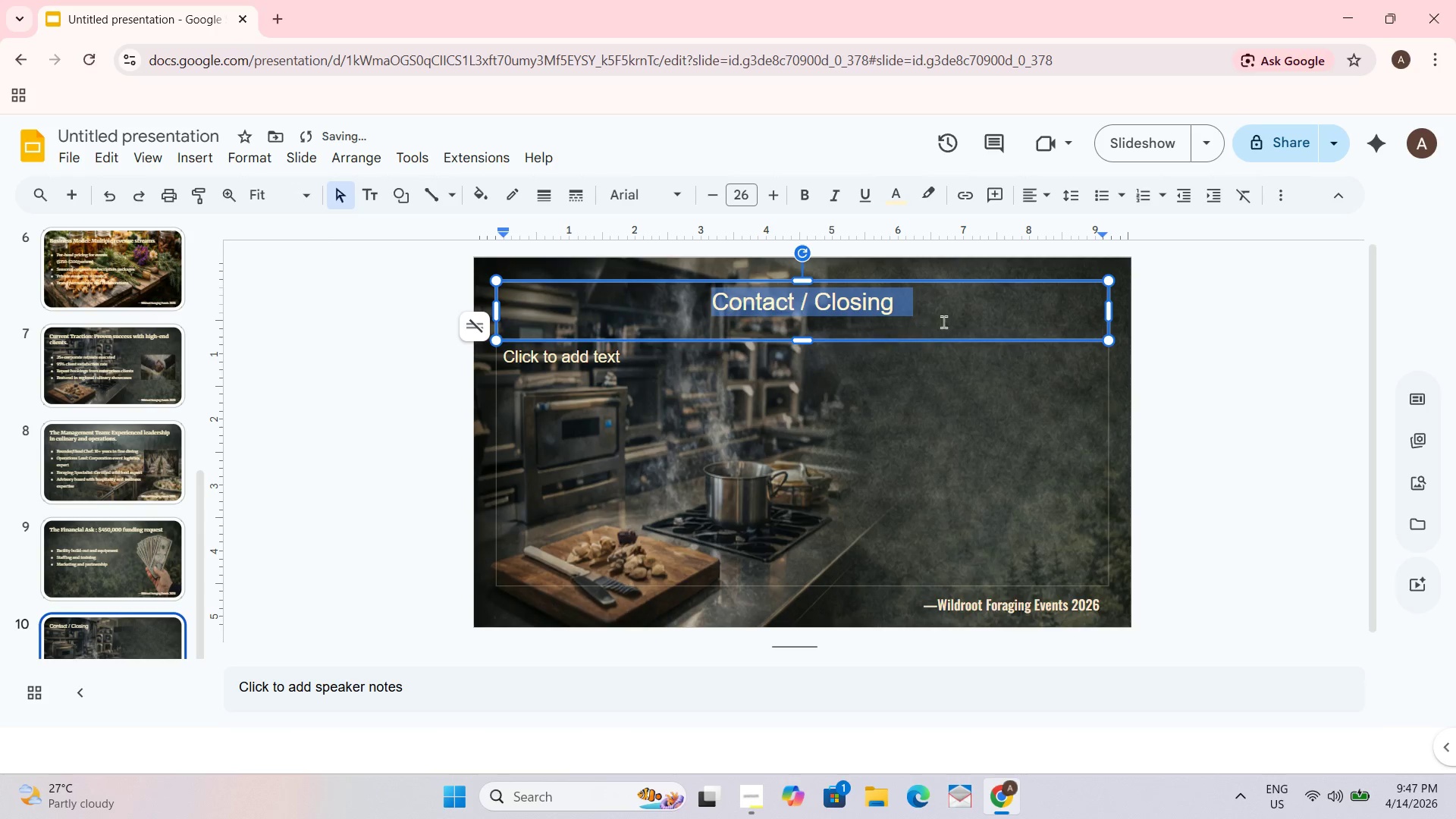 
left_click_drag(start_coordinate=[945, 307], to_coordinate=[892, 307])
 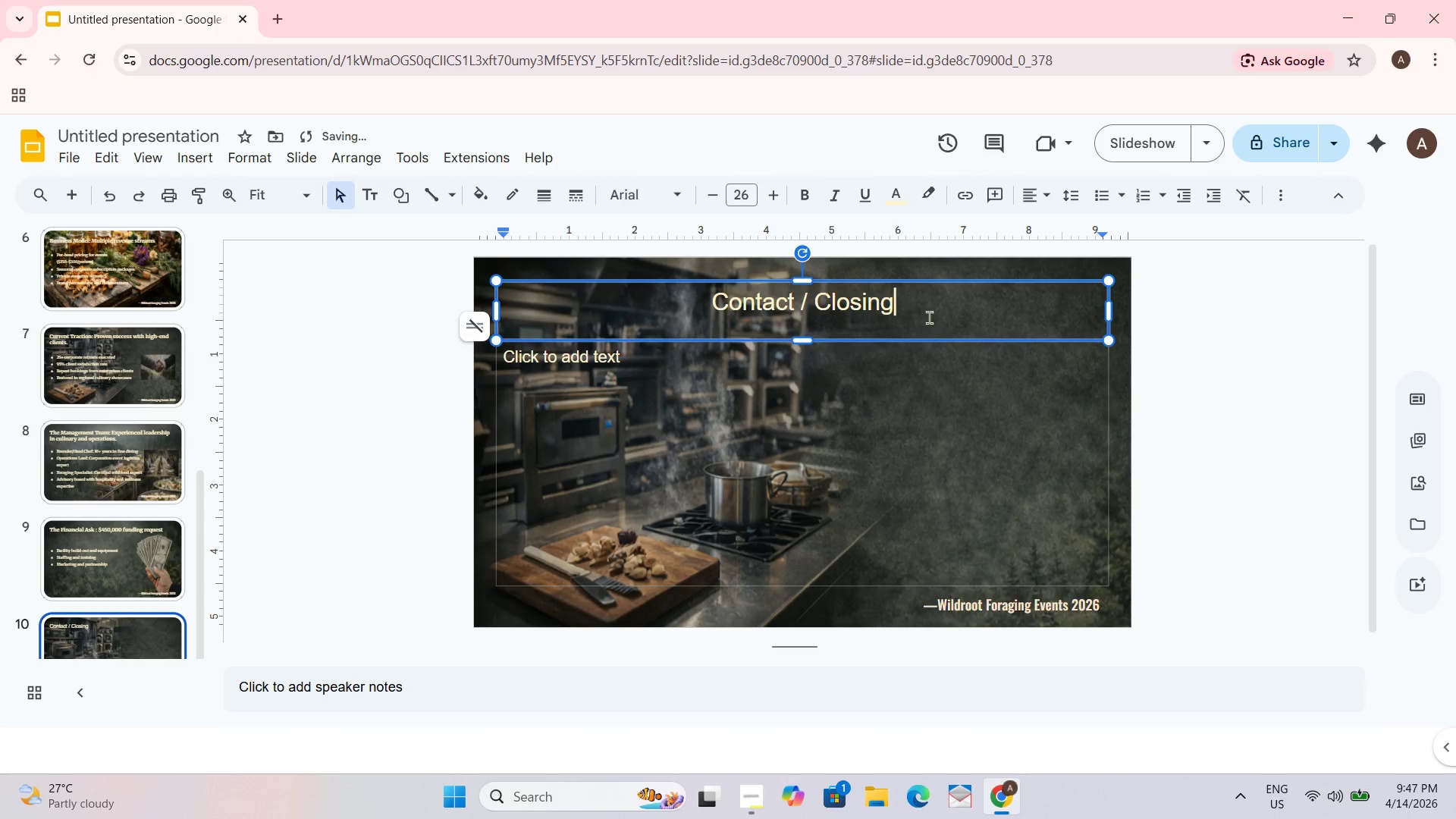 
left_click_drag(start_coordinate=[928, 314], to_coordinate=[711, 307])
 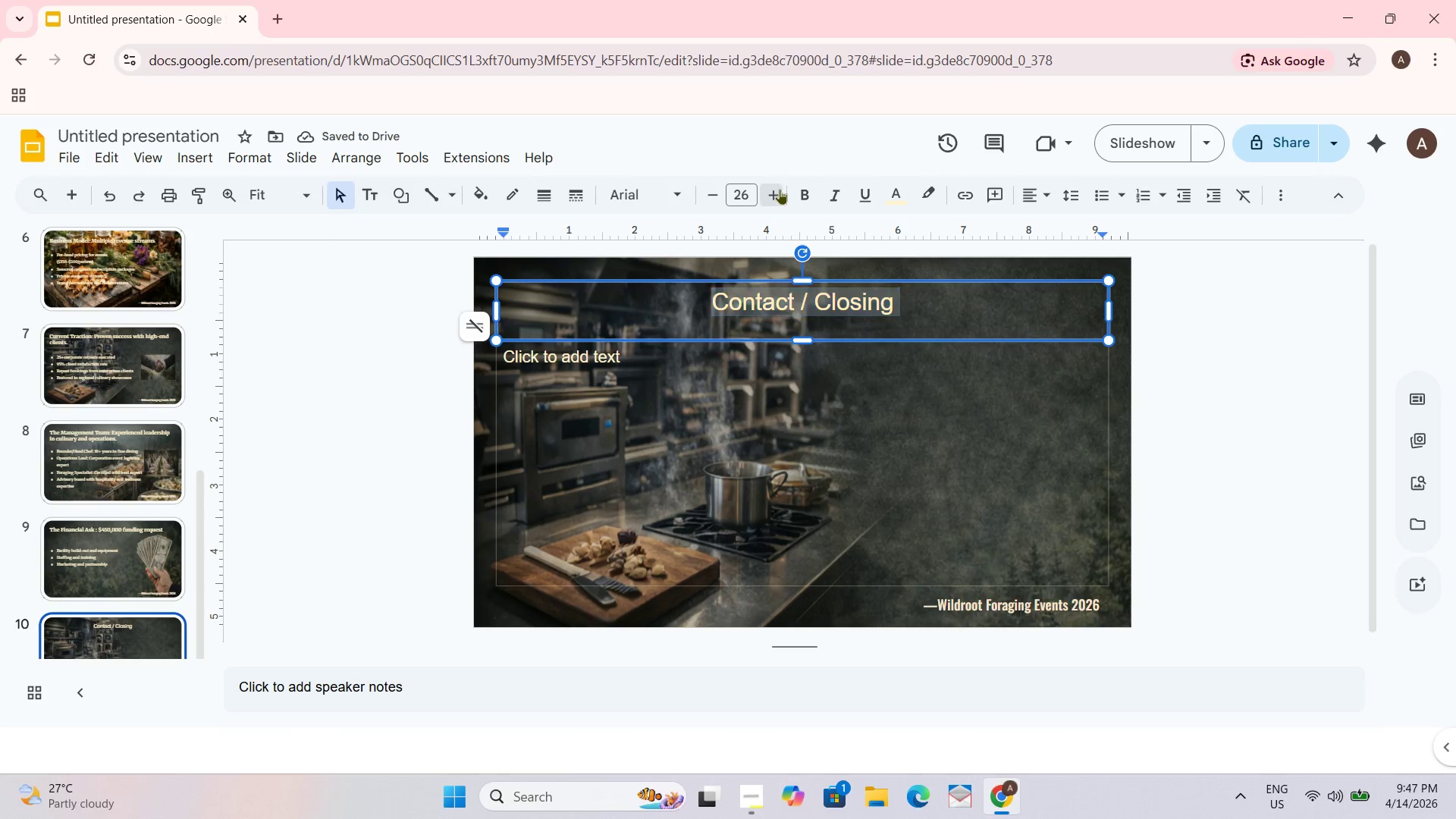 
double_click([780, 189])
 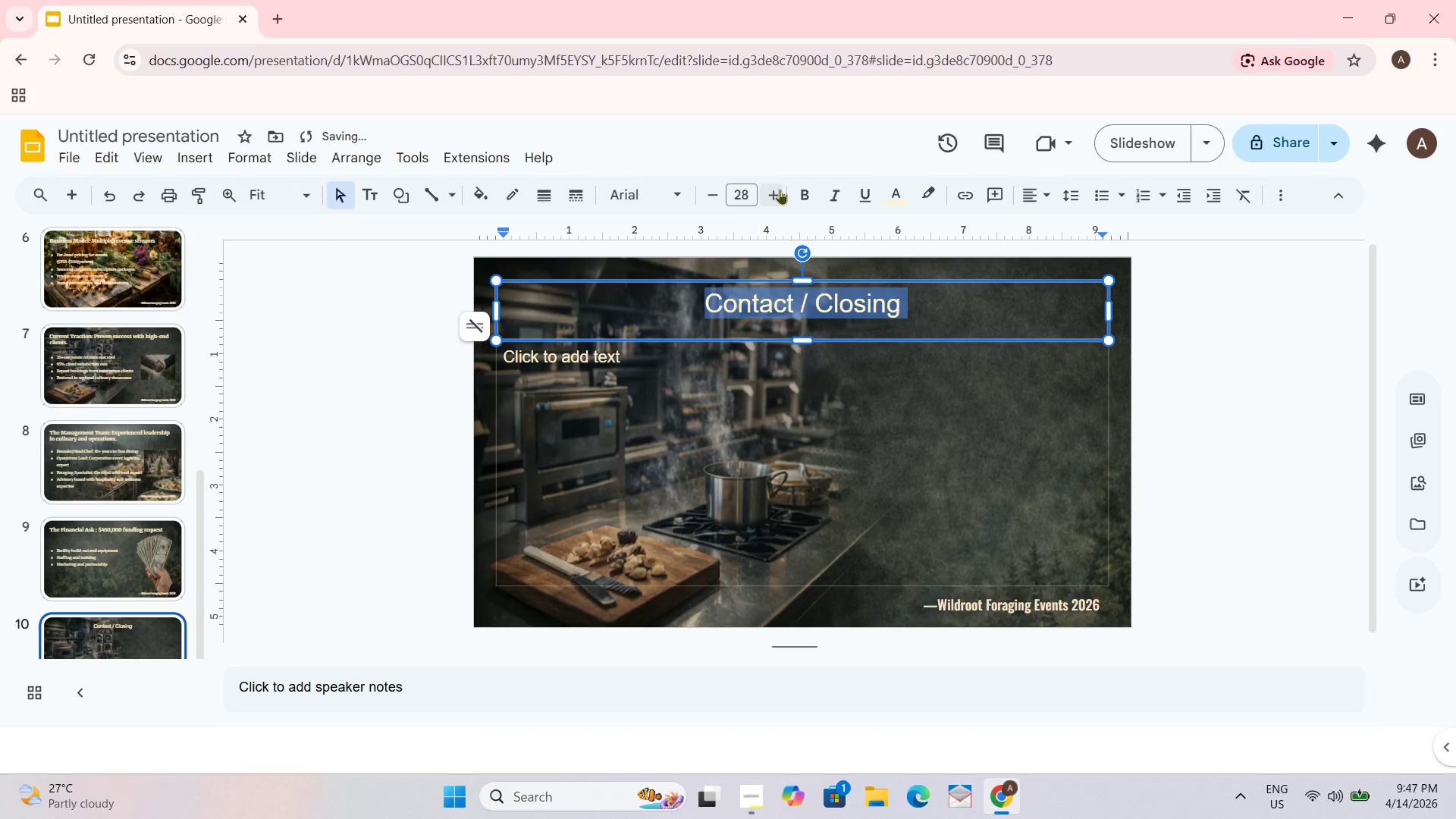 
triple_click([780, 189])
 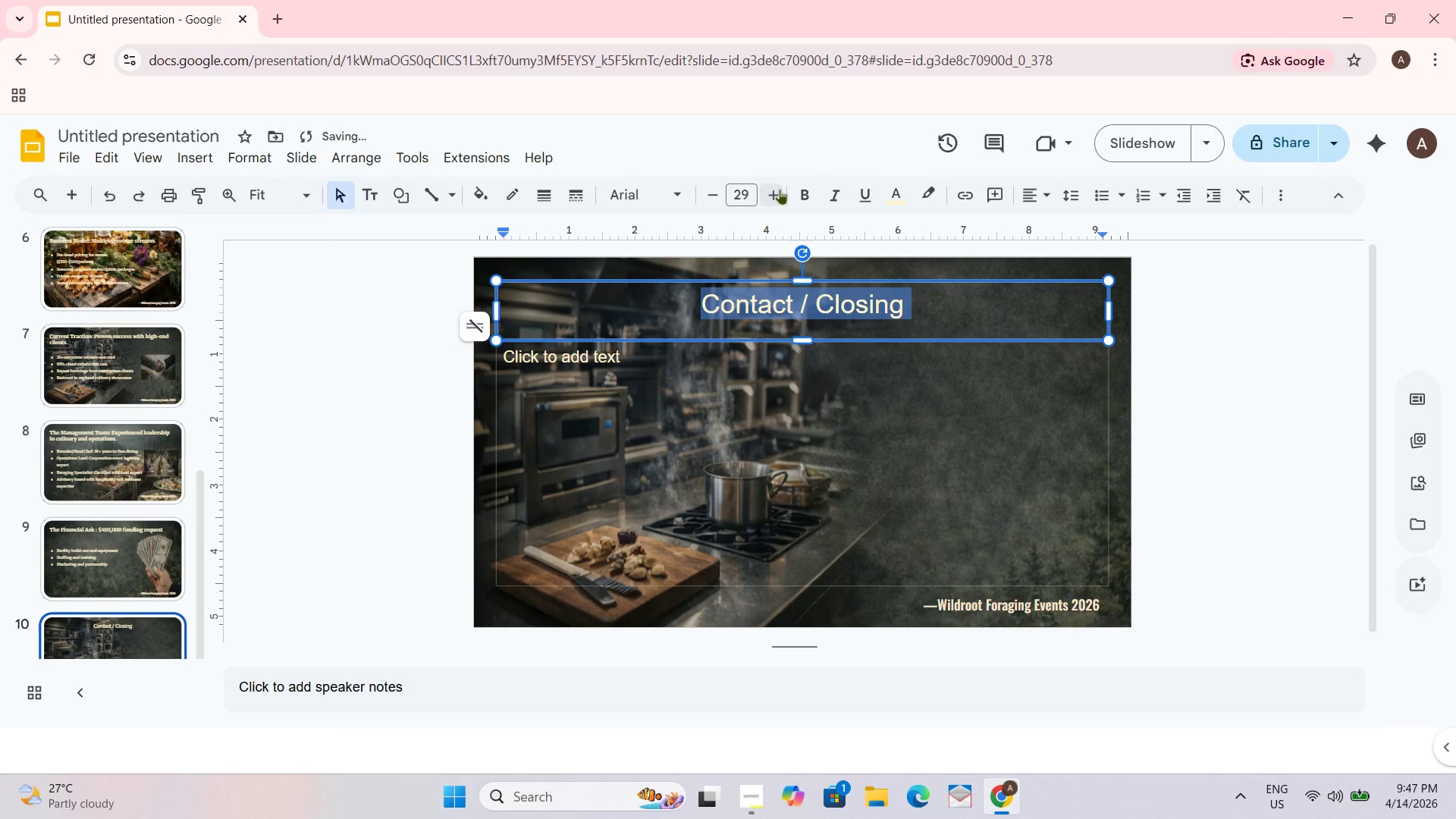 
triple_click([780, 189])
 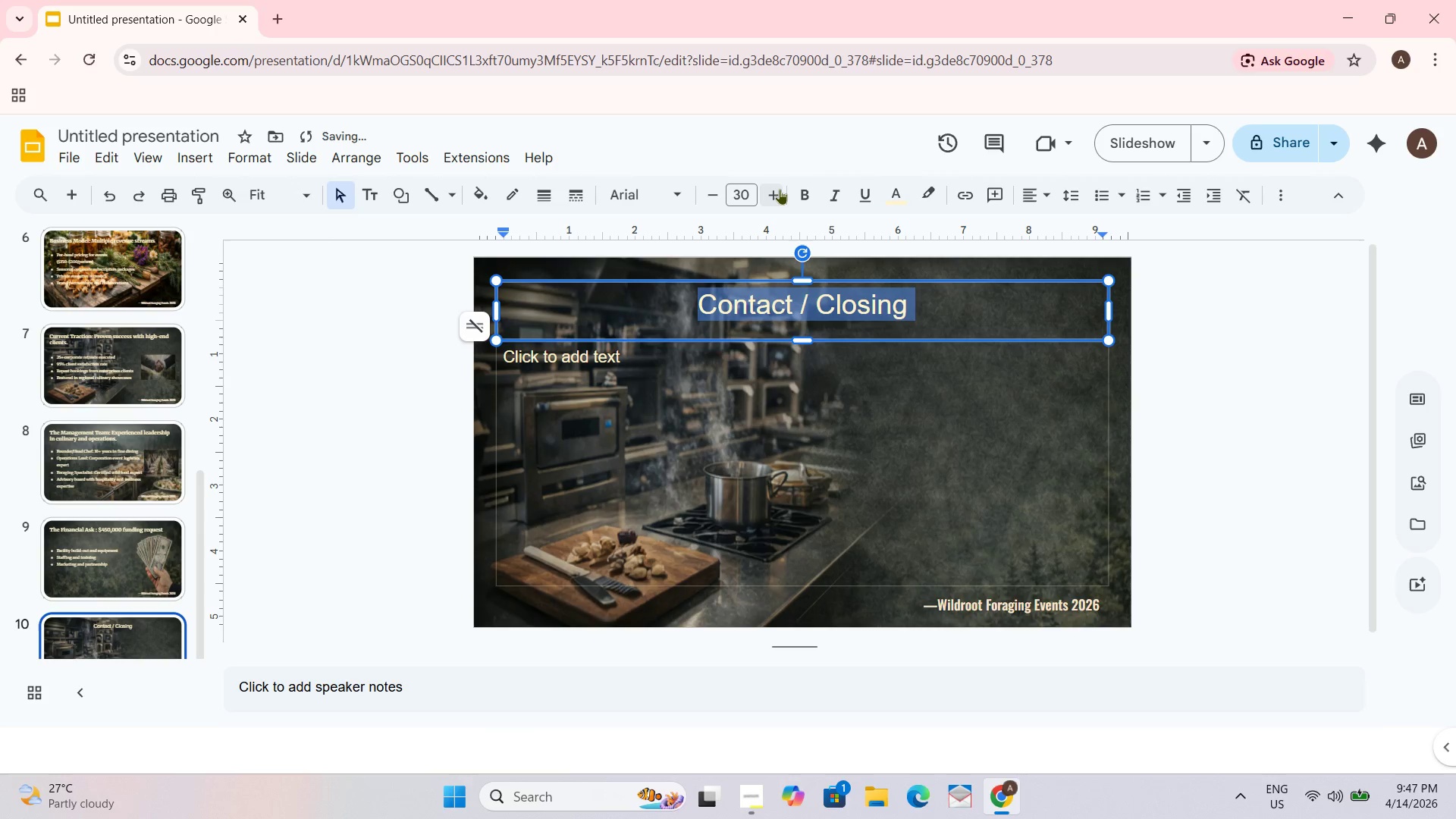 
triple_click([780, 189])
 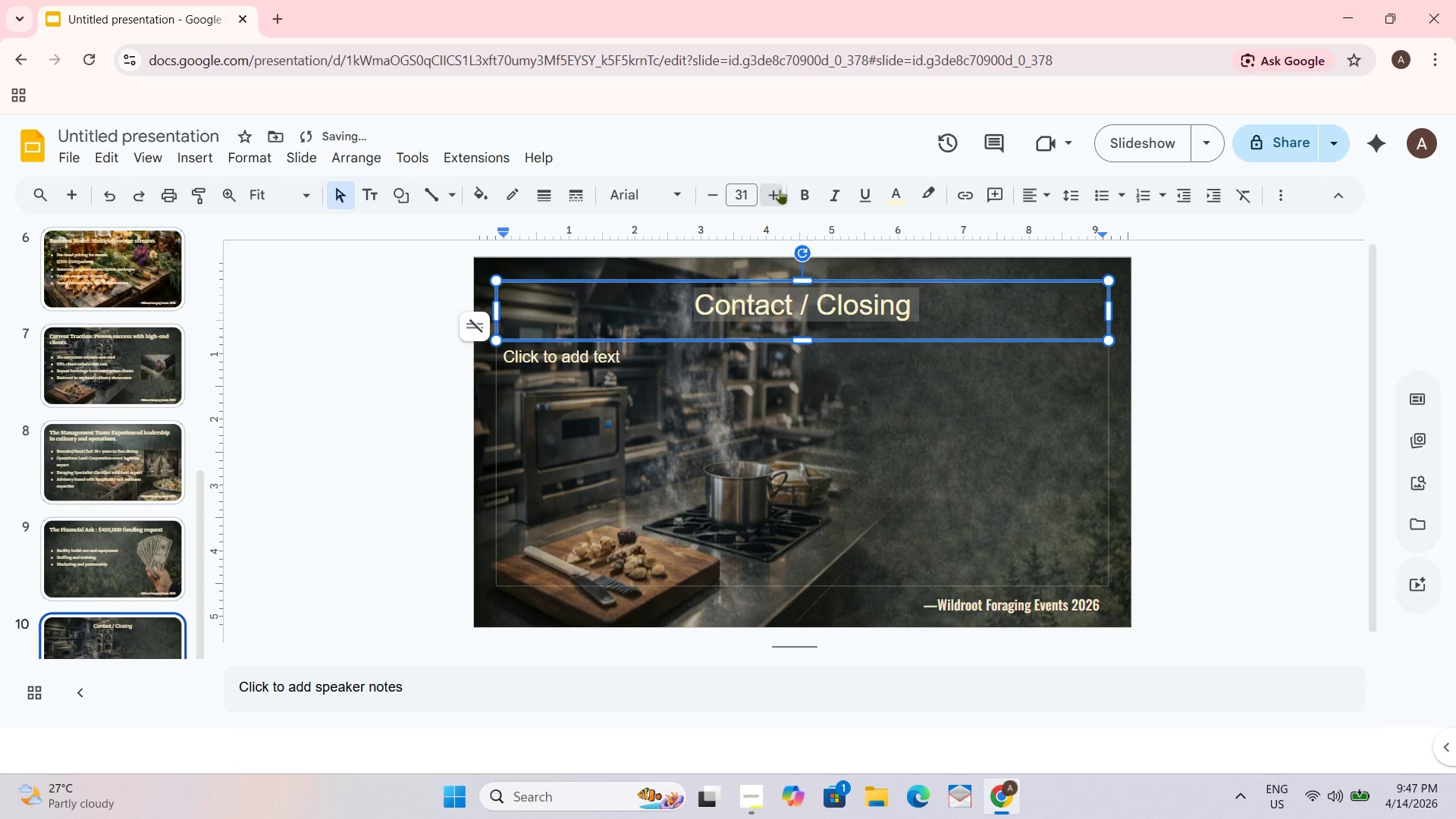 
triple_click([780, 189])
 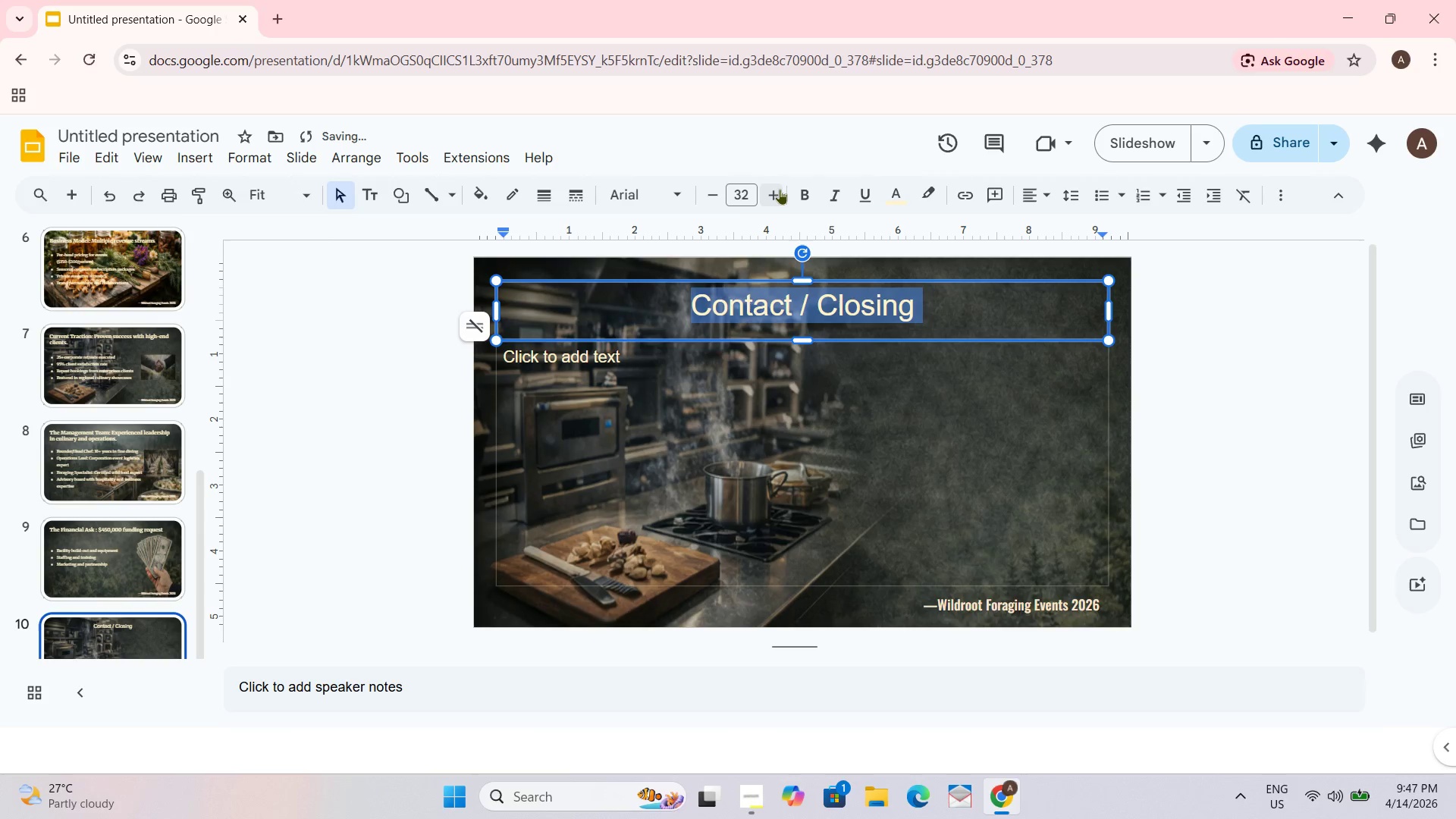 
triple_click([780, 189])
 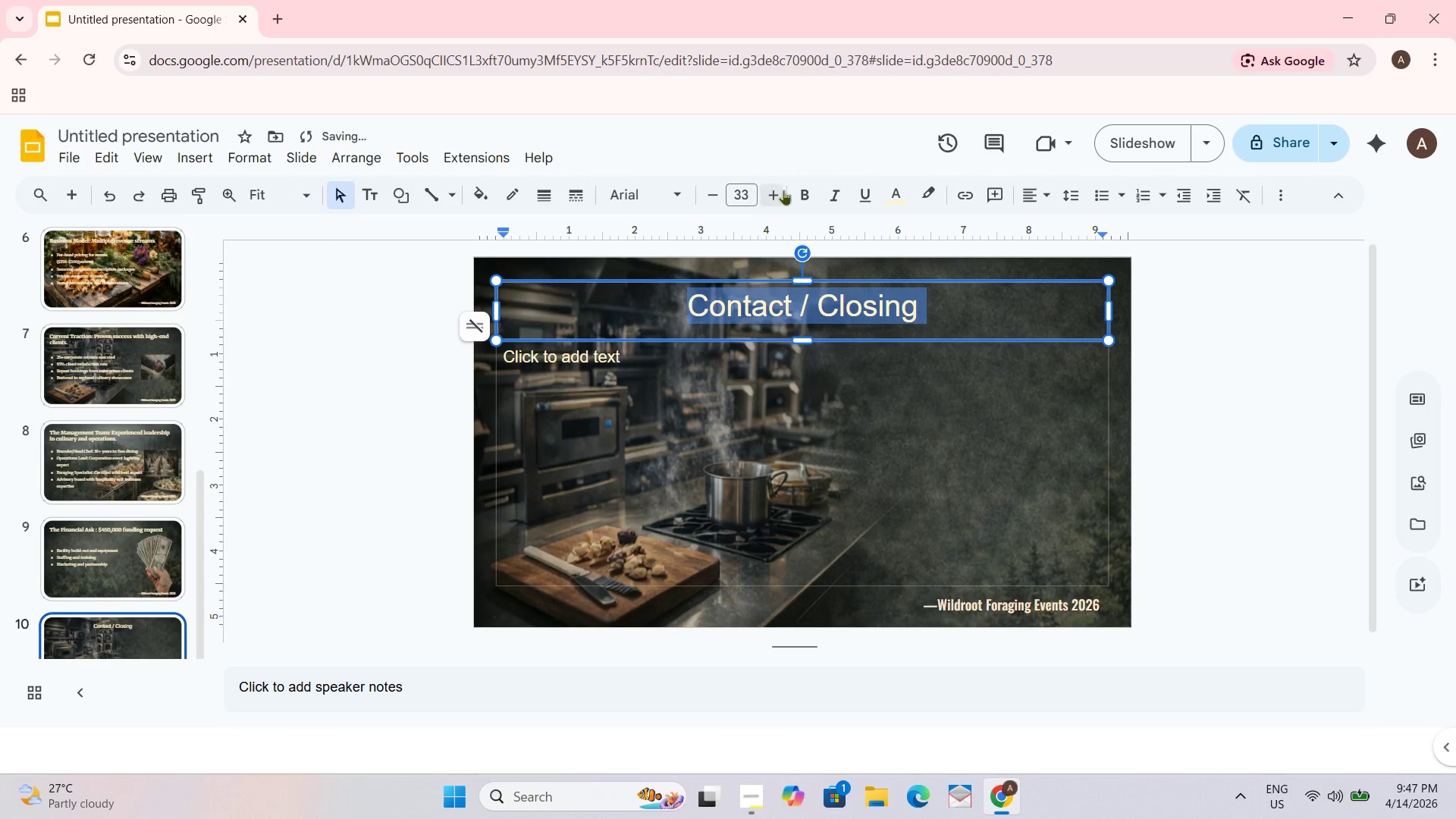 
double_click([786, 190])
 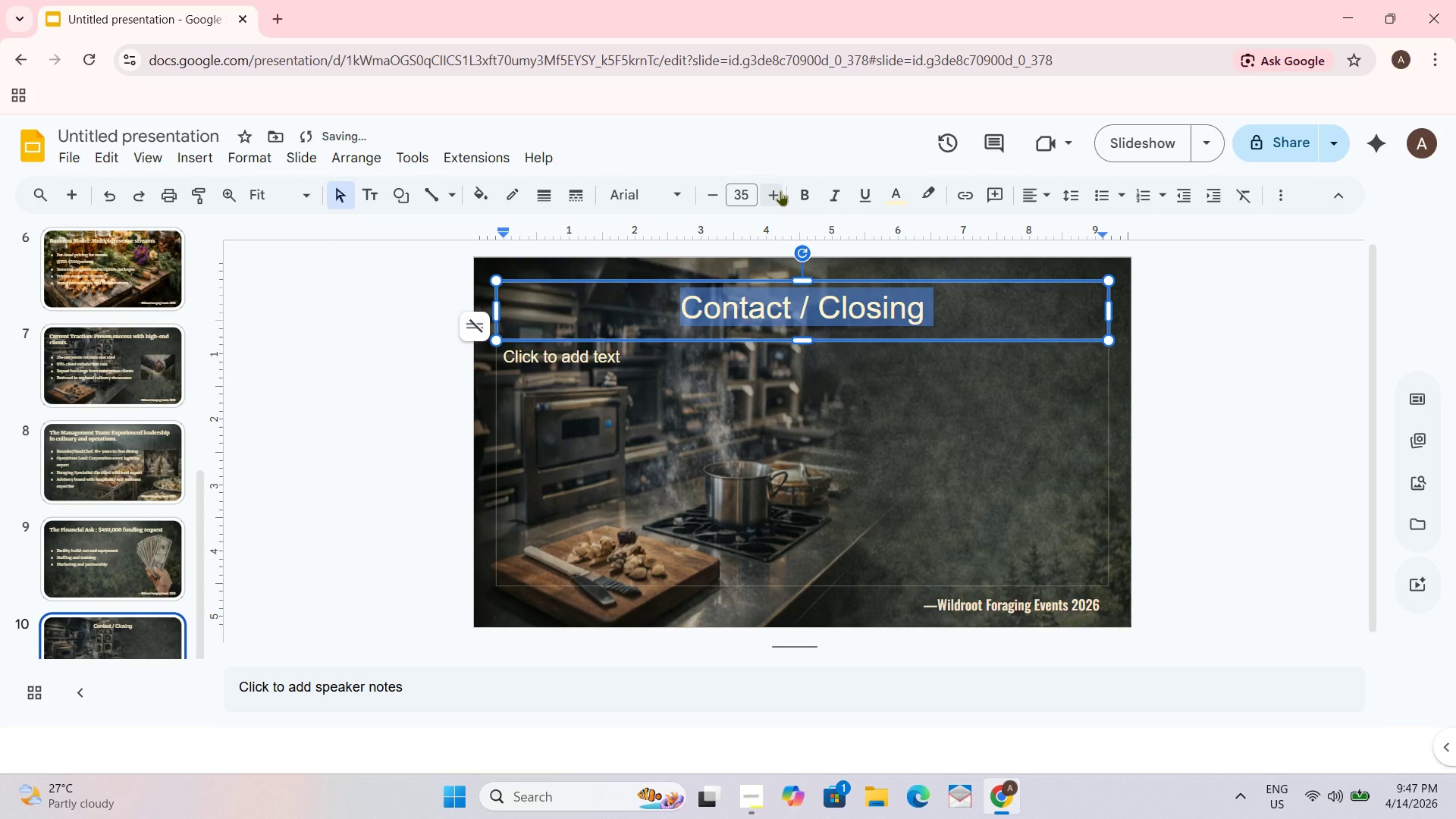 
triple_click([780, 190])
 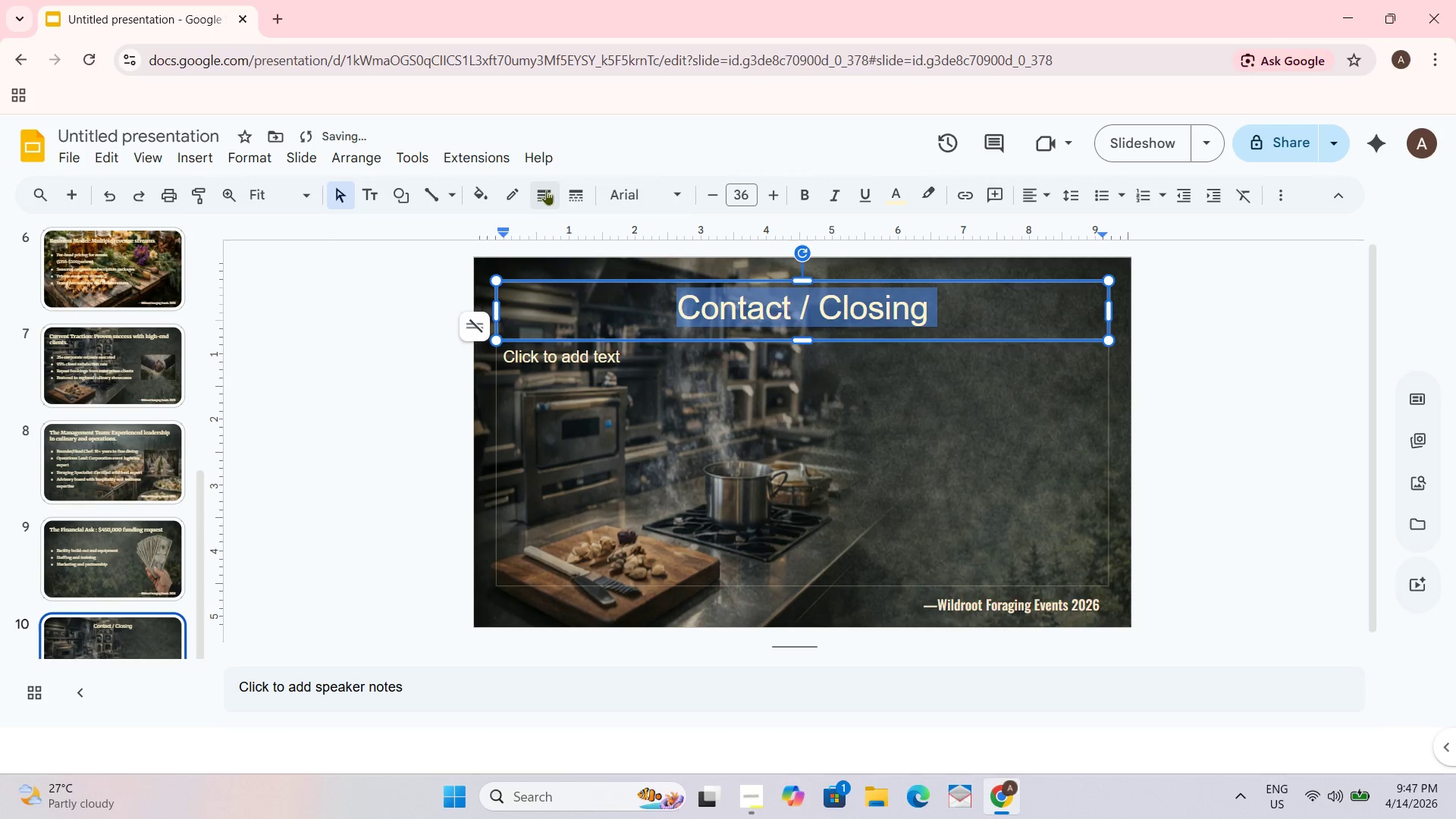 
left_click([651, 190])
 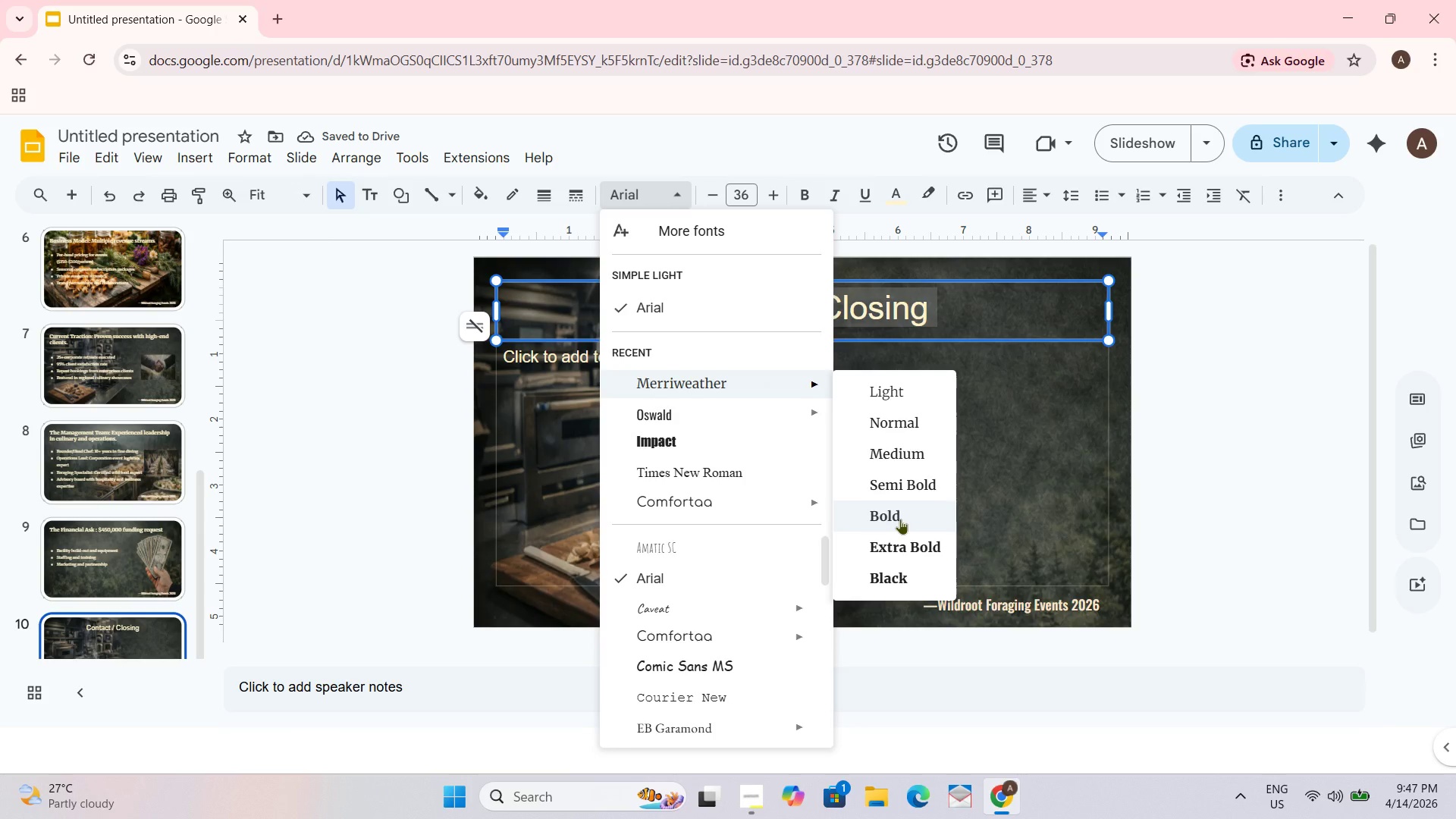 
left_click([896, 516])
 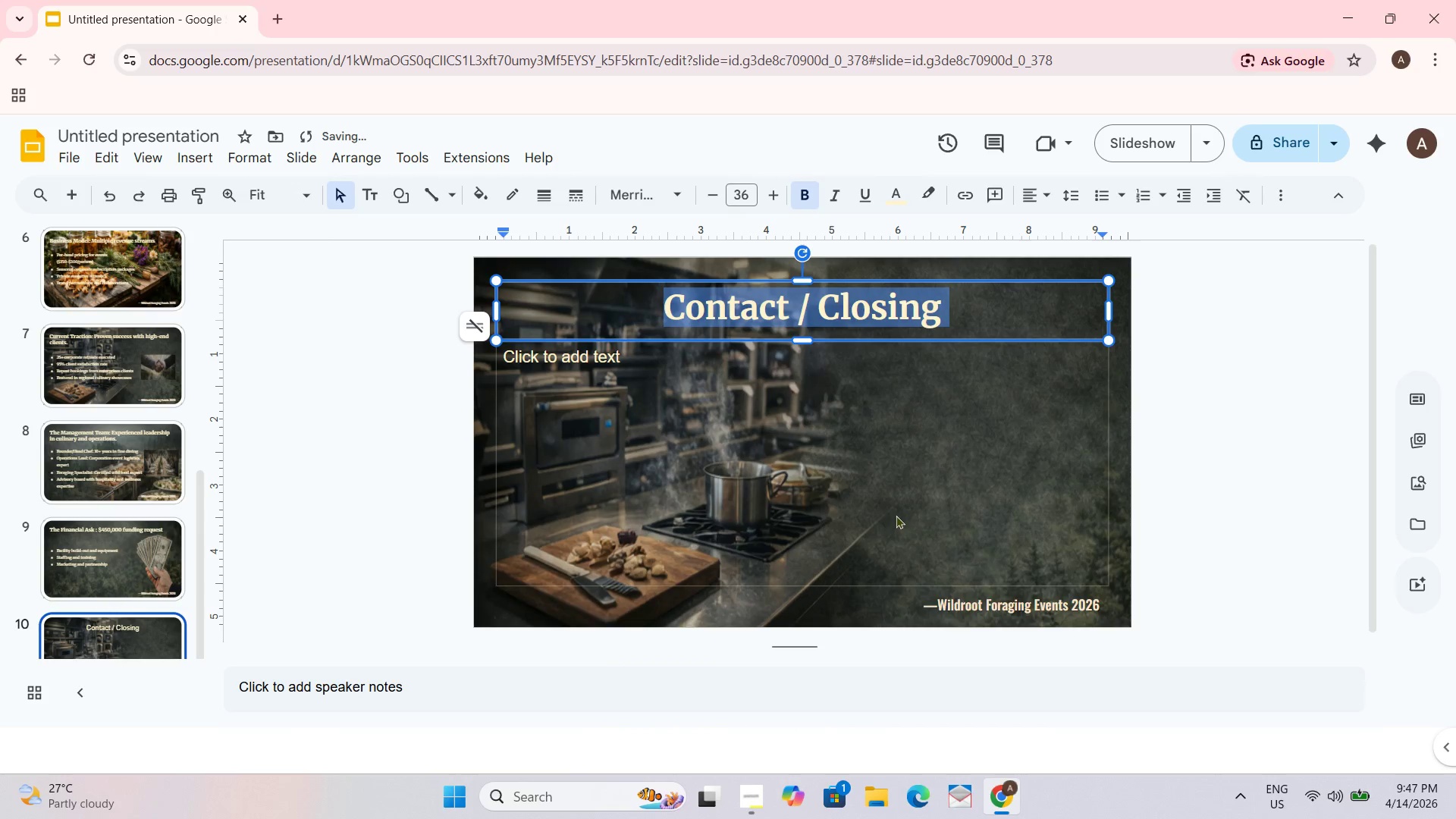 
key(Control+B)
 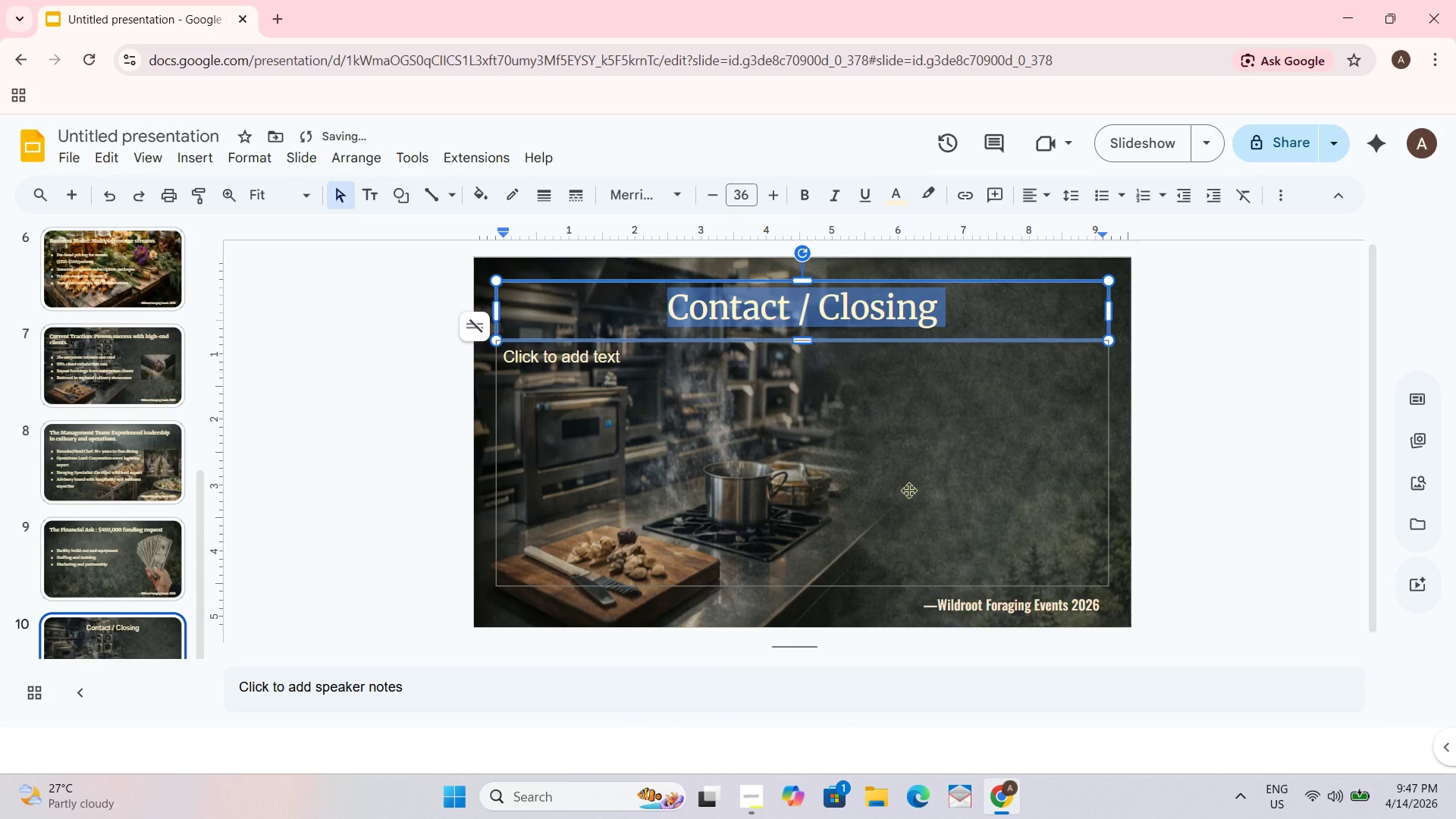 
key(Control+B)
 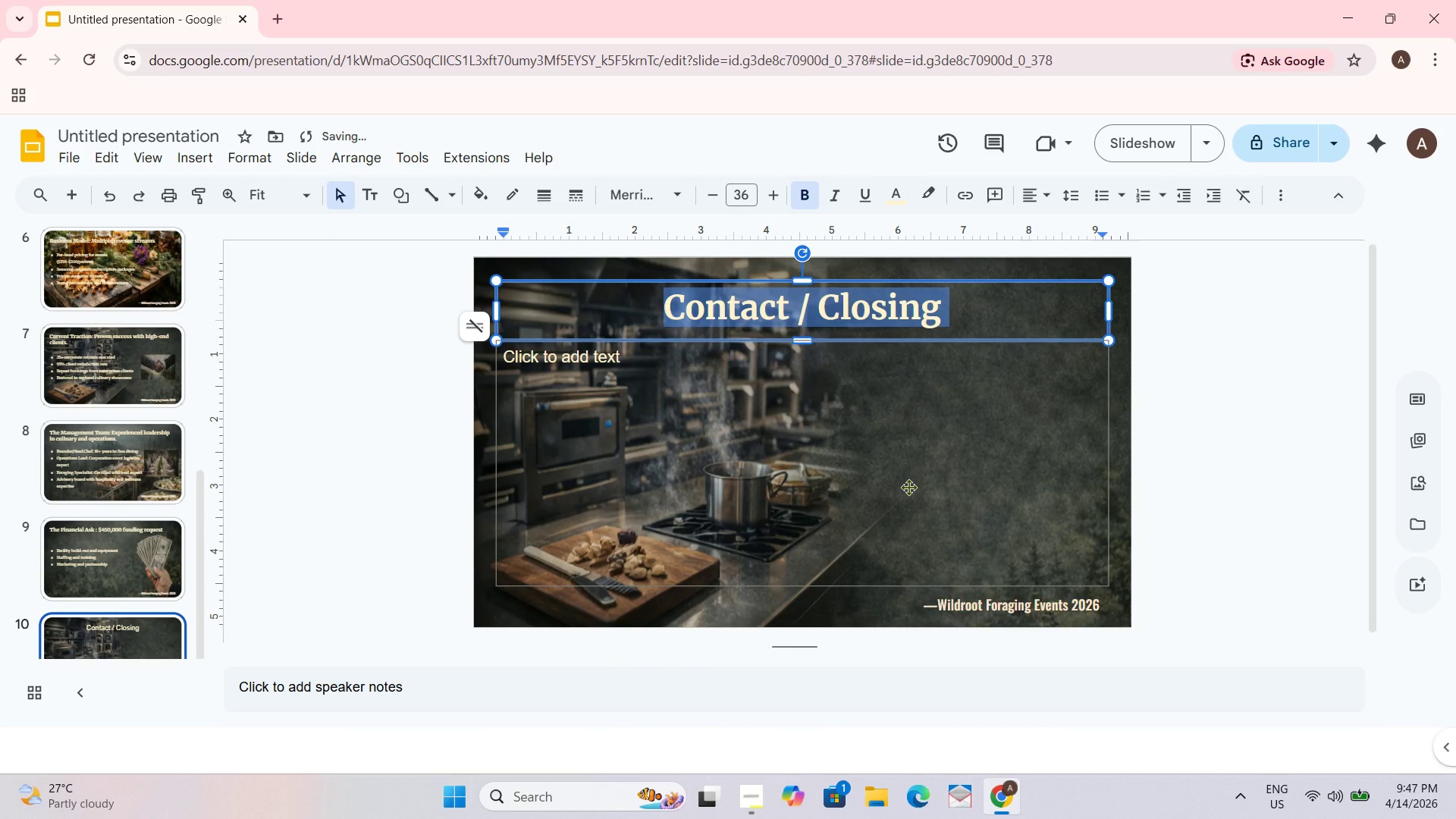 
key(Control+B)
 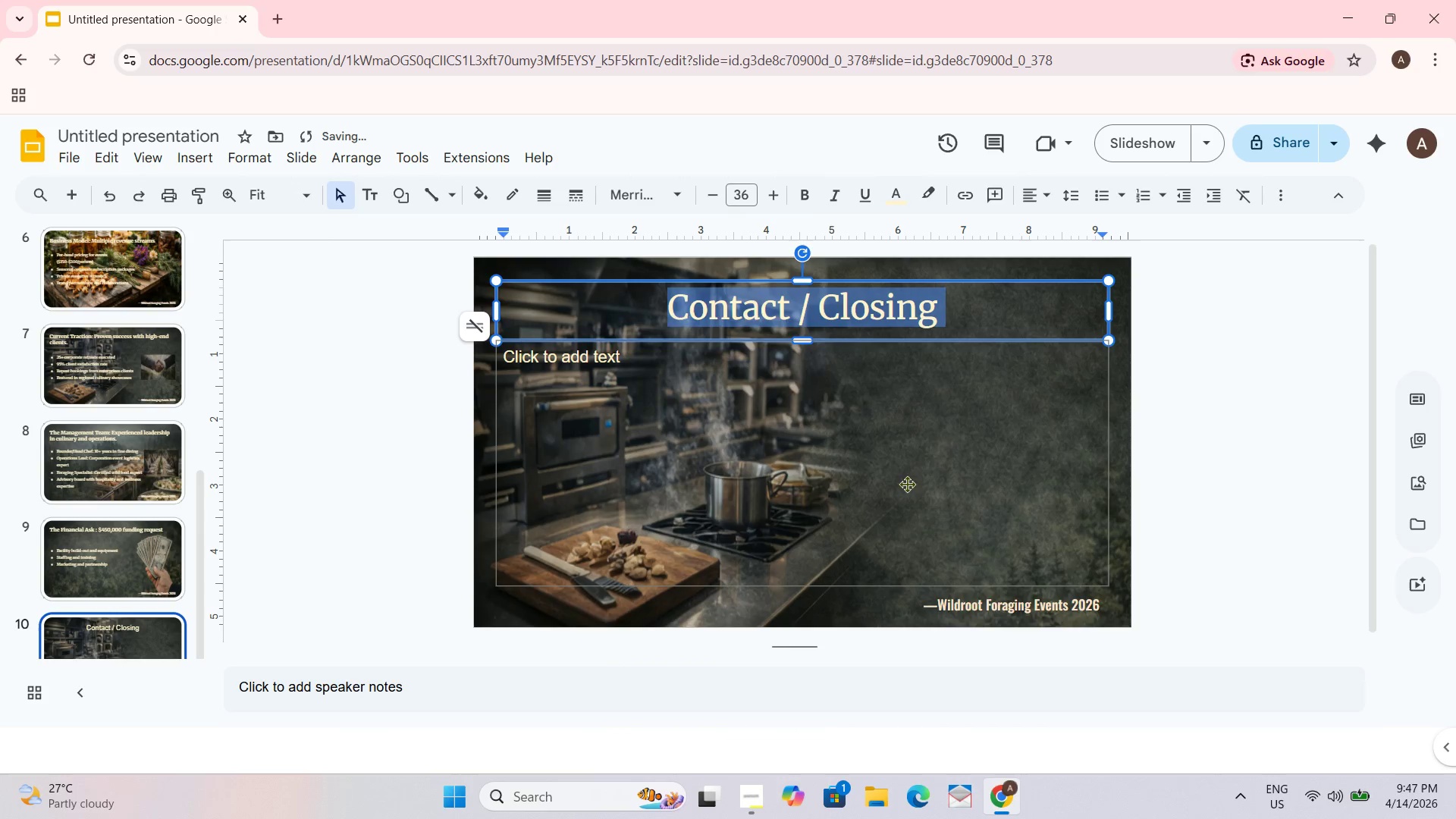 
key(Control+B)
 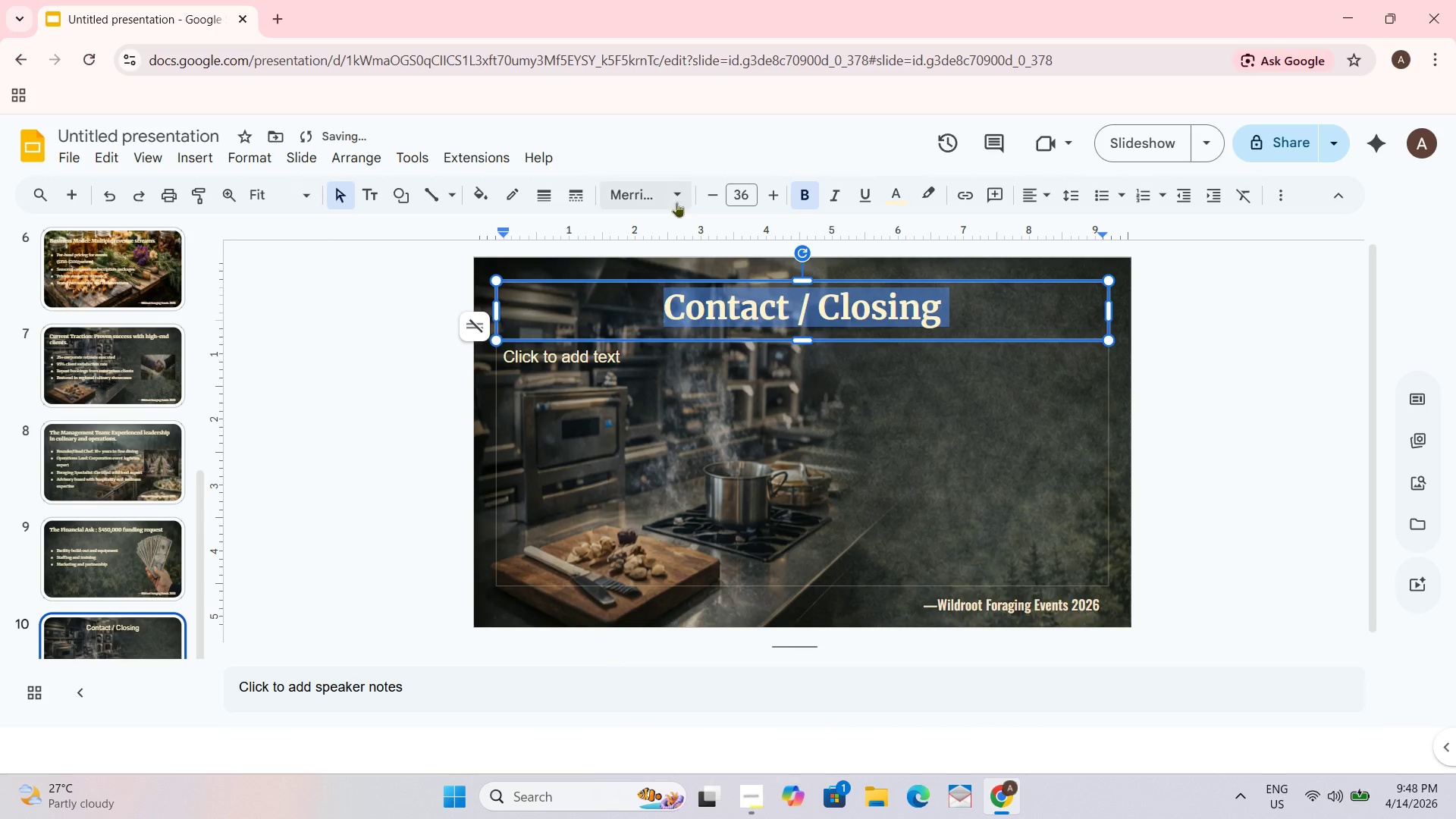 
left_click([672, 190])
 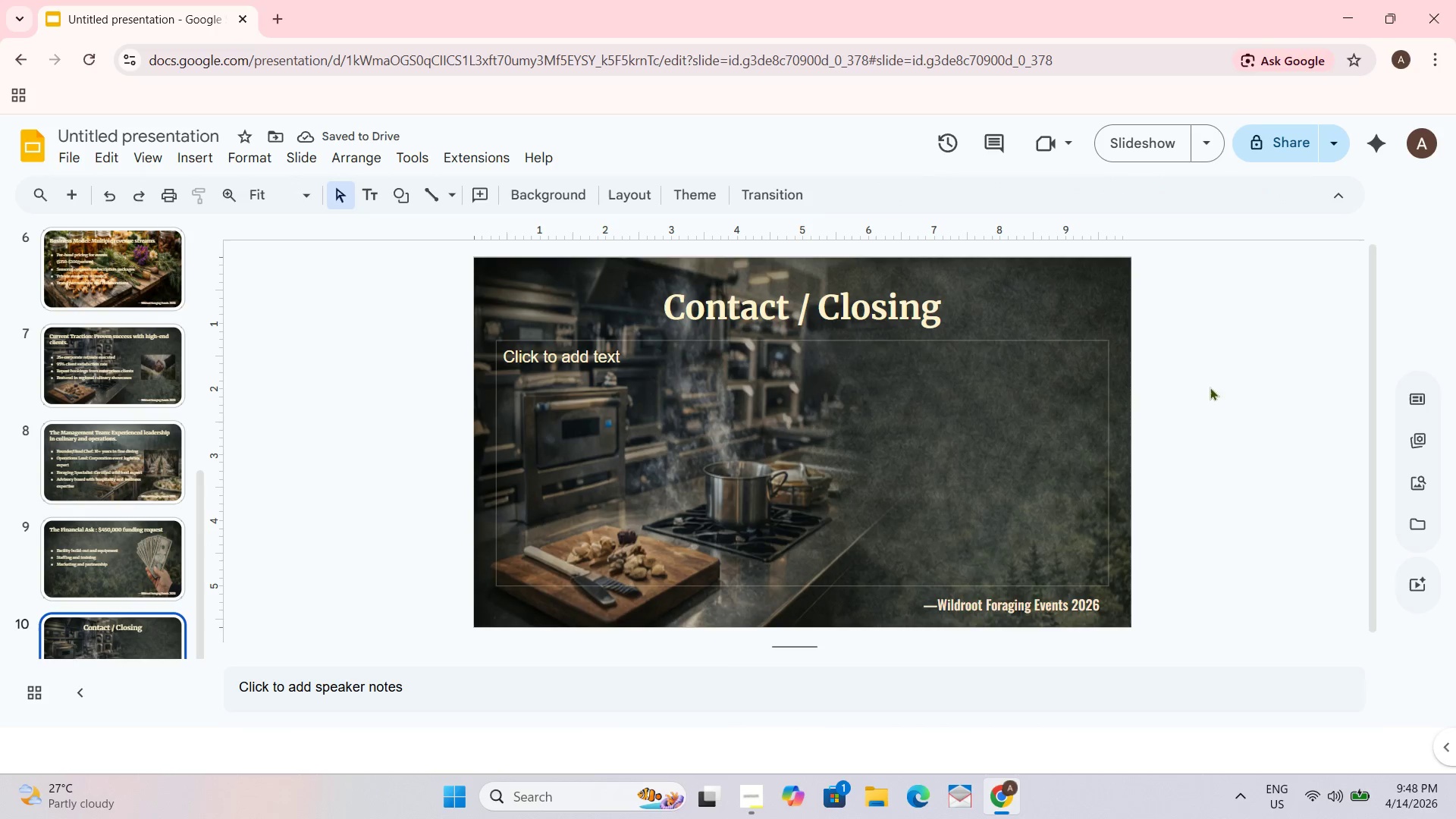 
left_click([792, 414])
 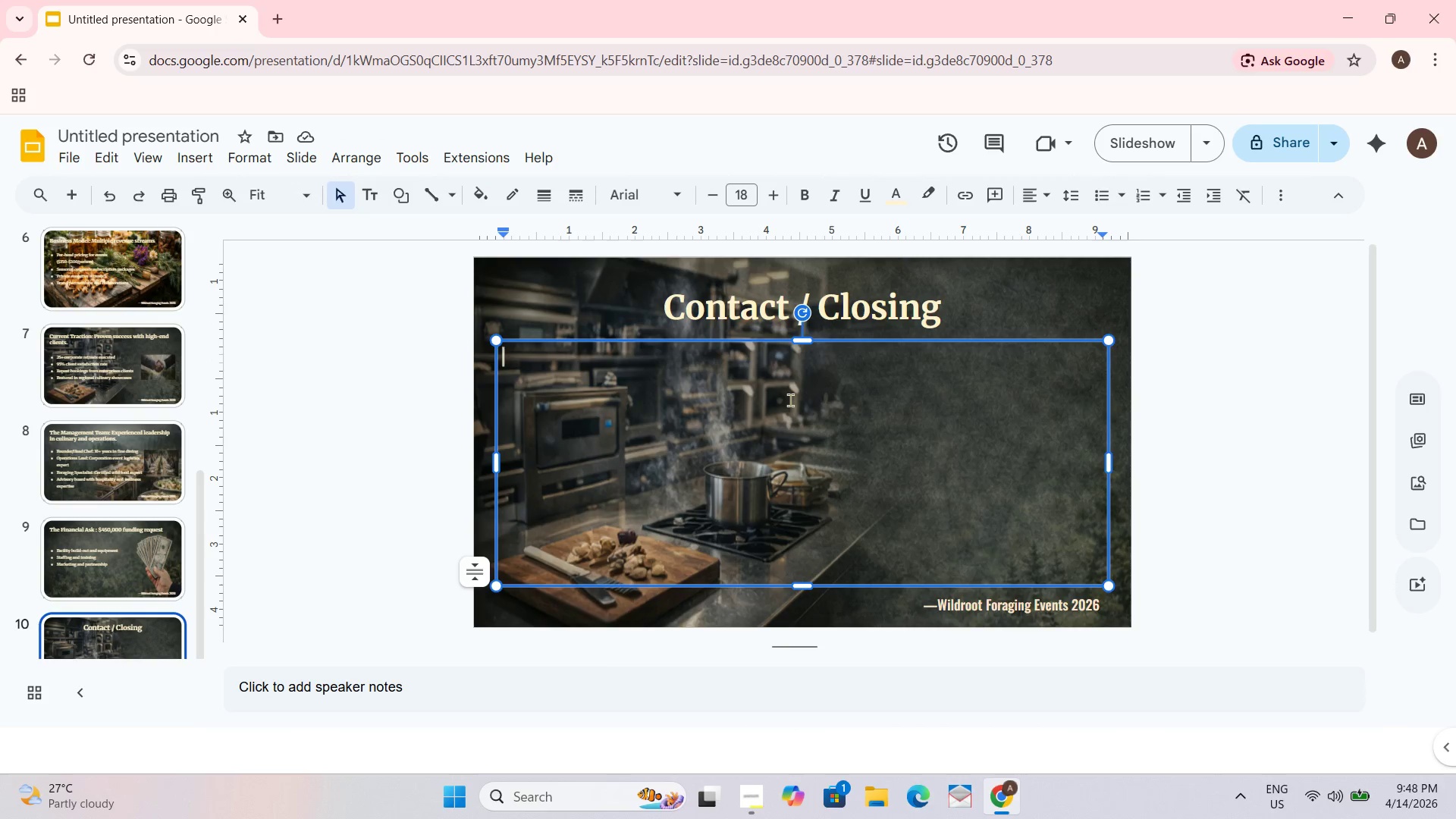 
hold_key(key=ShiftLeft, duration=0.73)
 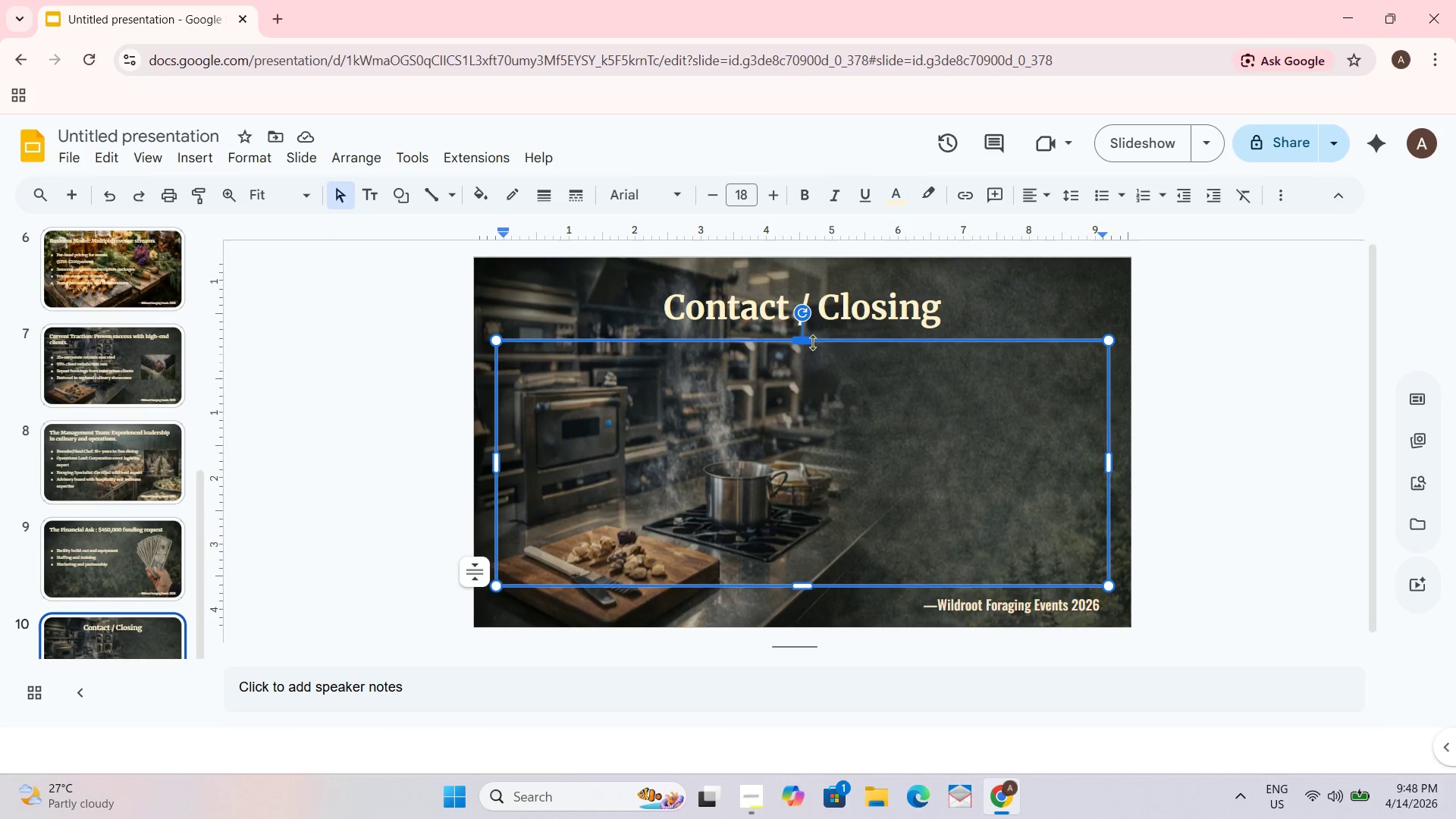 
left_click_drag(start_coordinate=[812, 342], to_coordinate=[812, 375])
 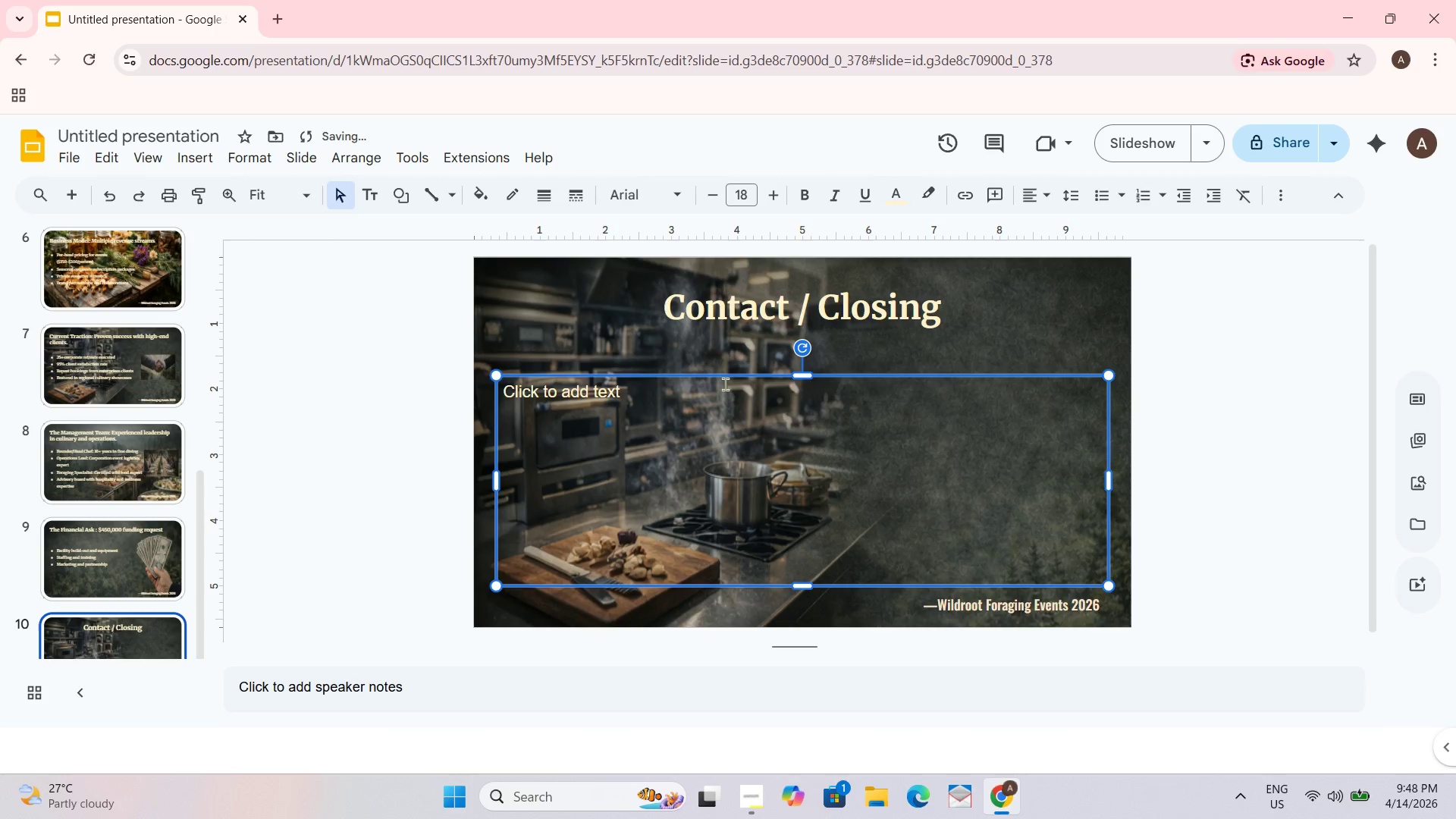 
left_click([706, 388])
 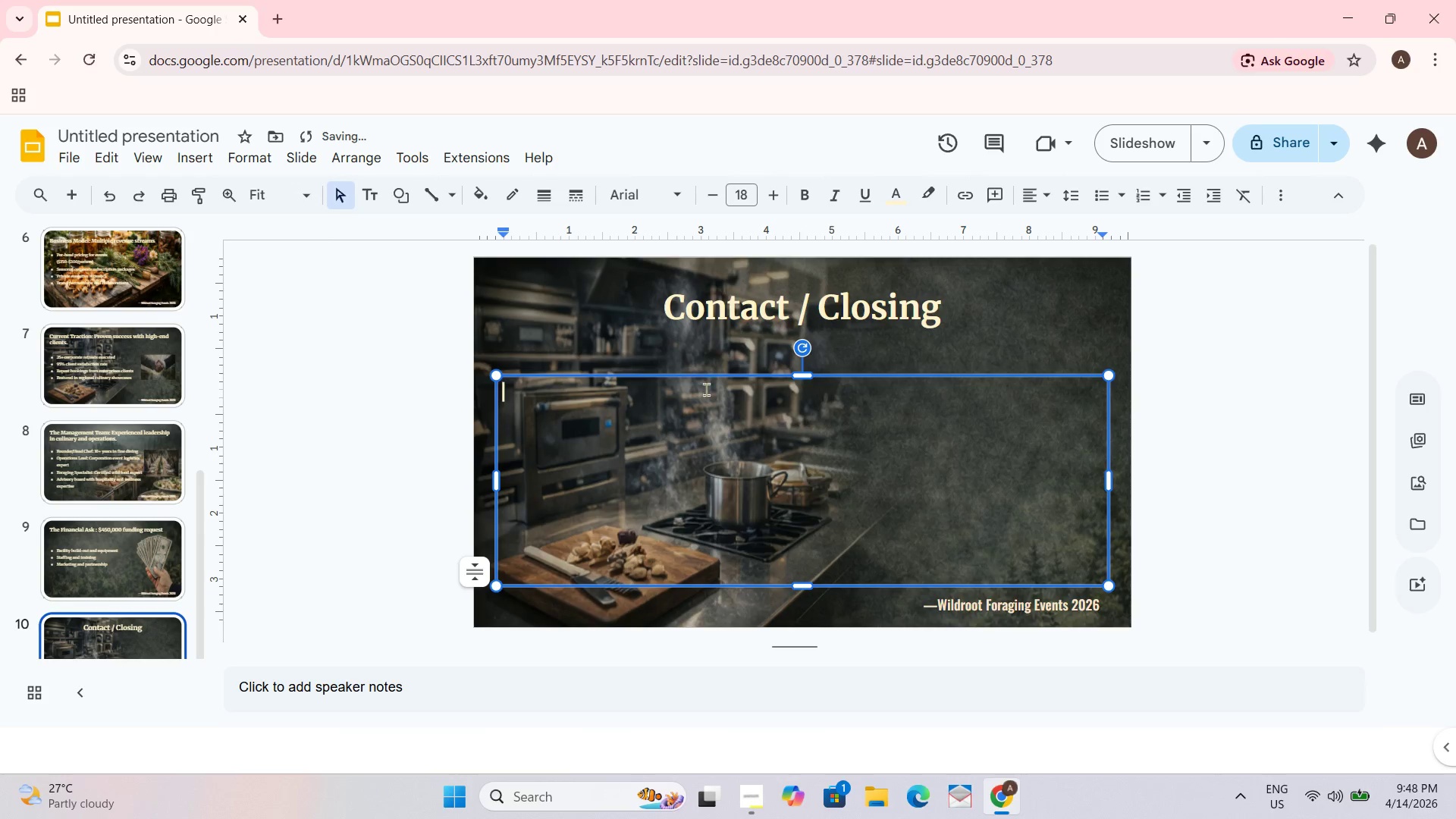 
hold_key(key=ShiftLeft, duration=0.5)
 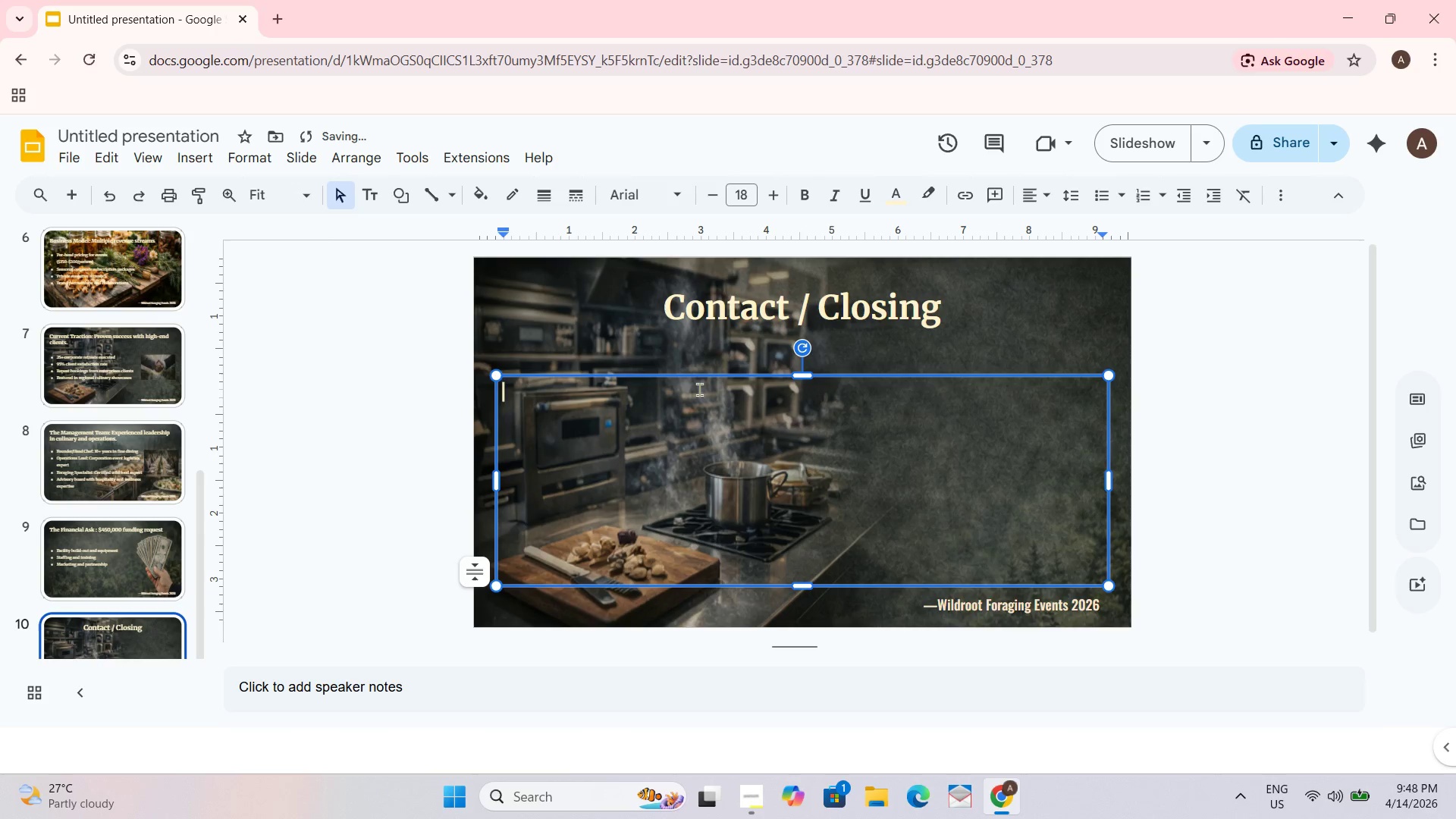 
key(C)
 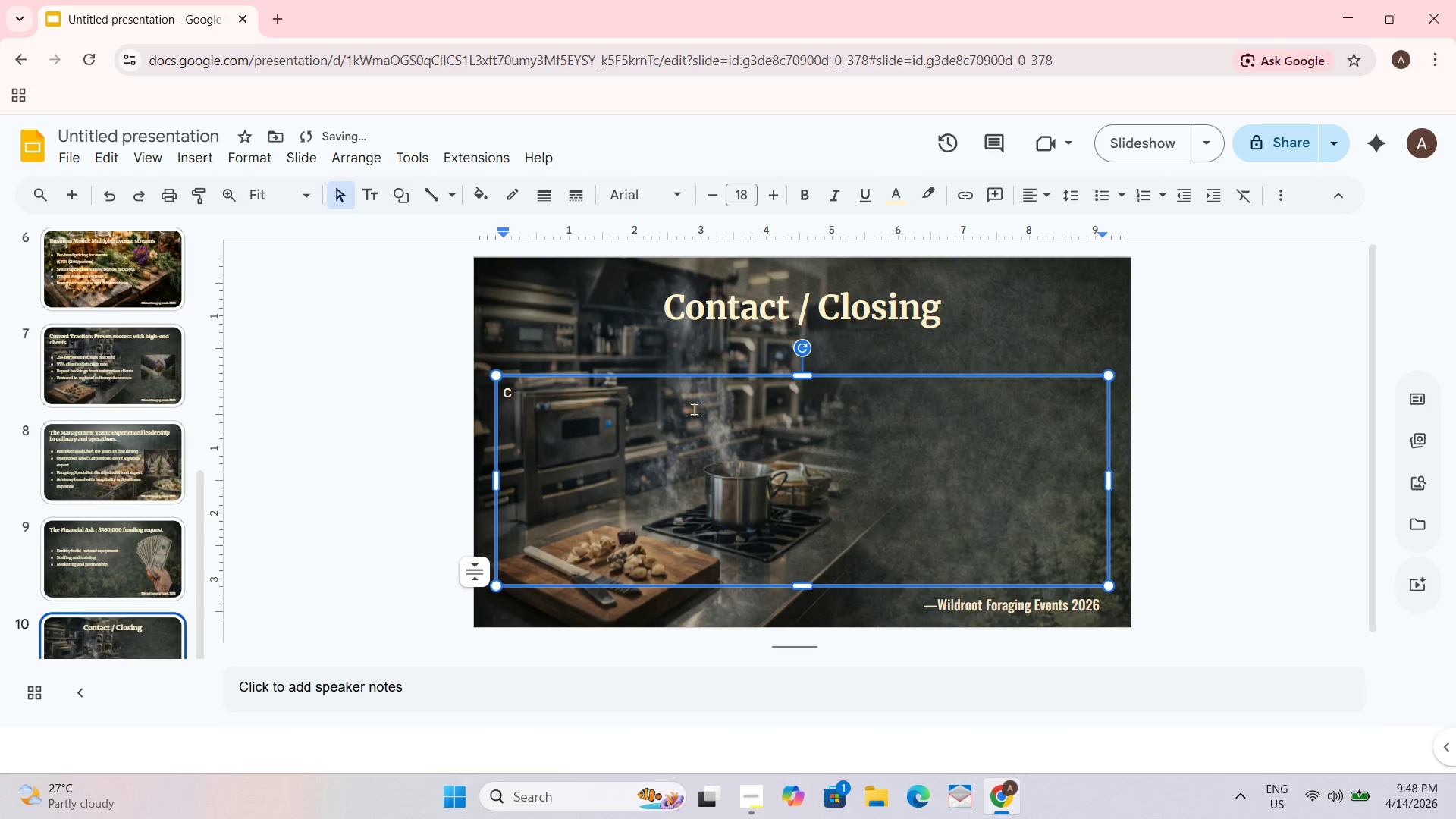 
key(Backspace)
type(Contact)
 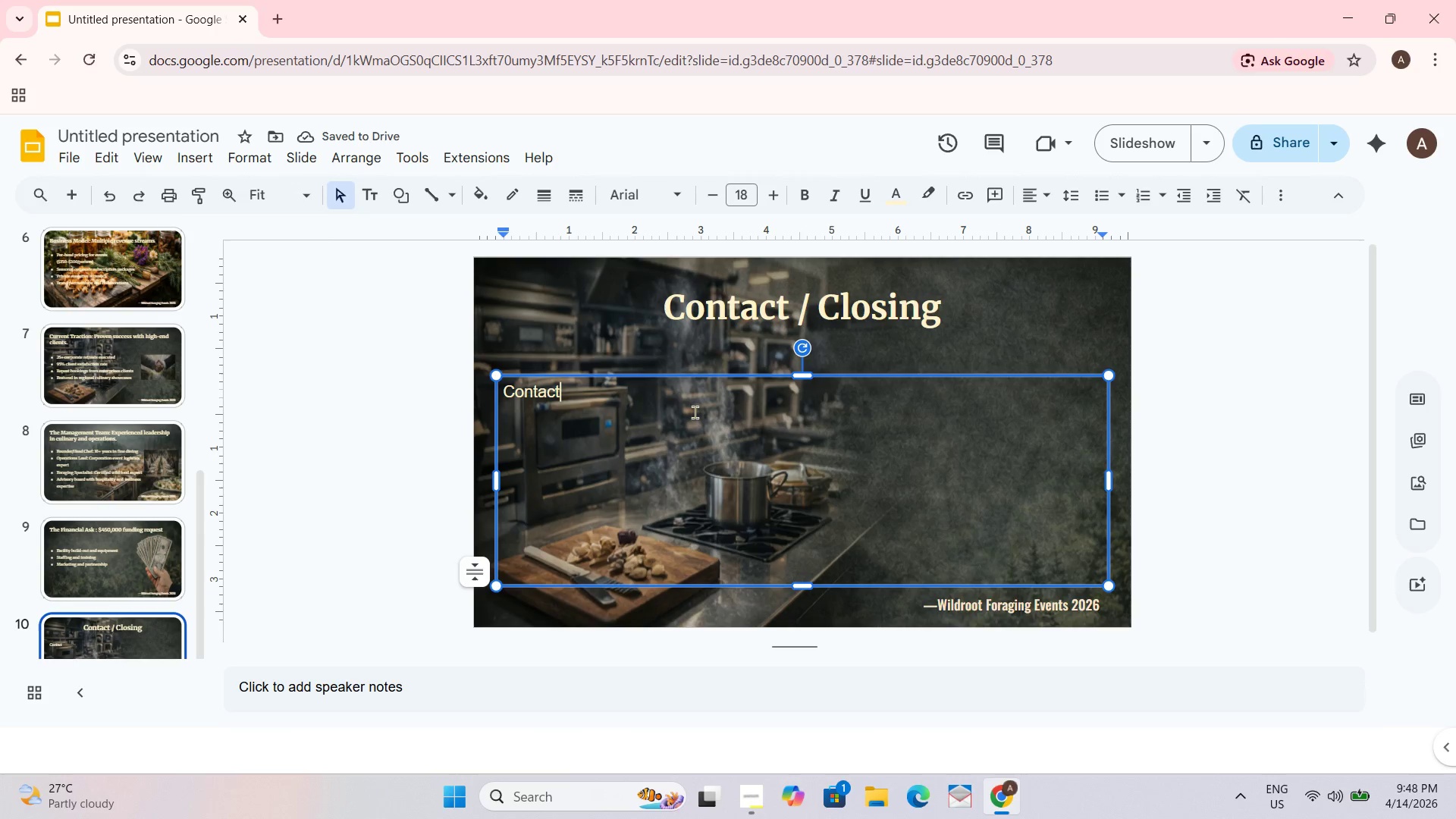 
type(: Wild)
key(Backspace)
key(Backspace)
key(Backspace)
key(Backspace)
type(wildroot.events@email.com)
 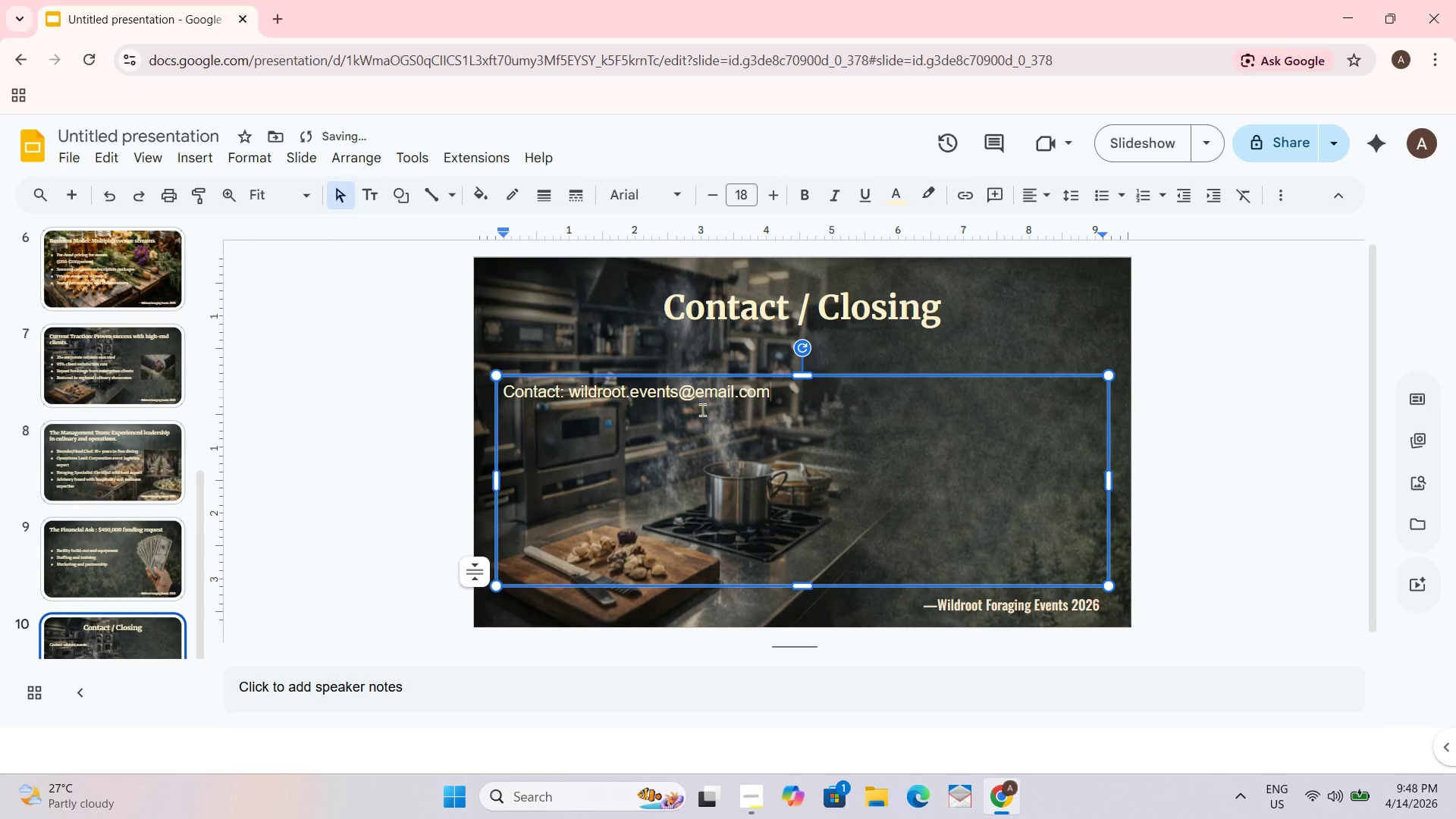 
key(Enter)
 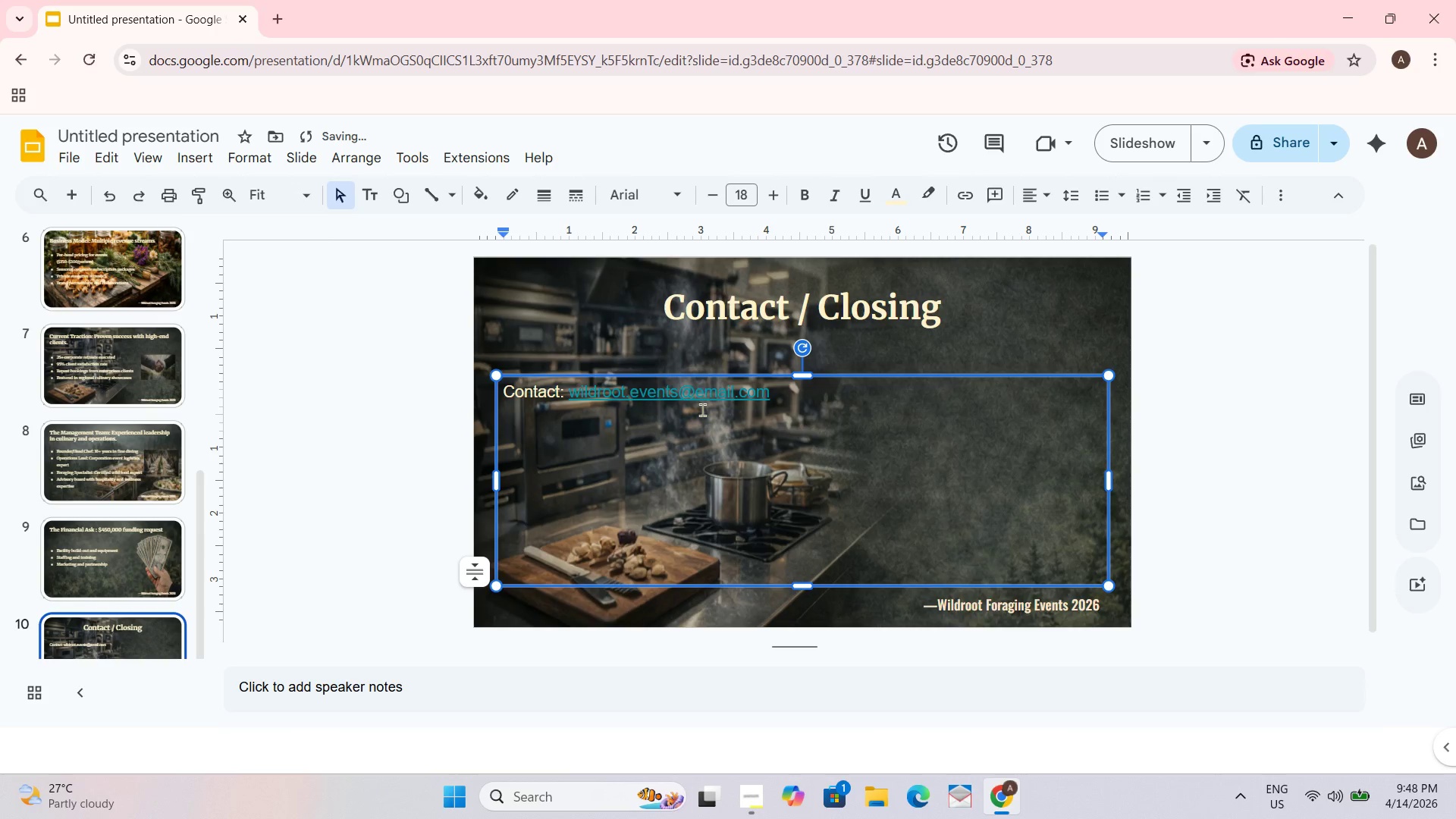 
type(Delivering nature-driven luxury experiences)
 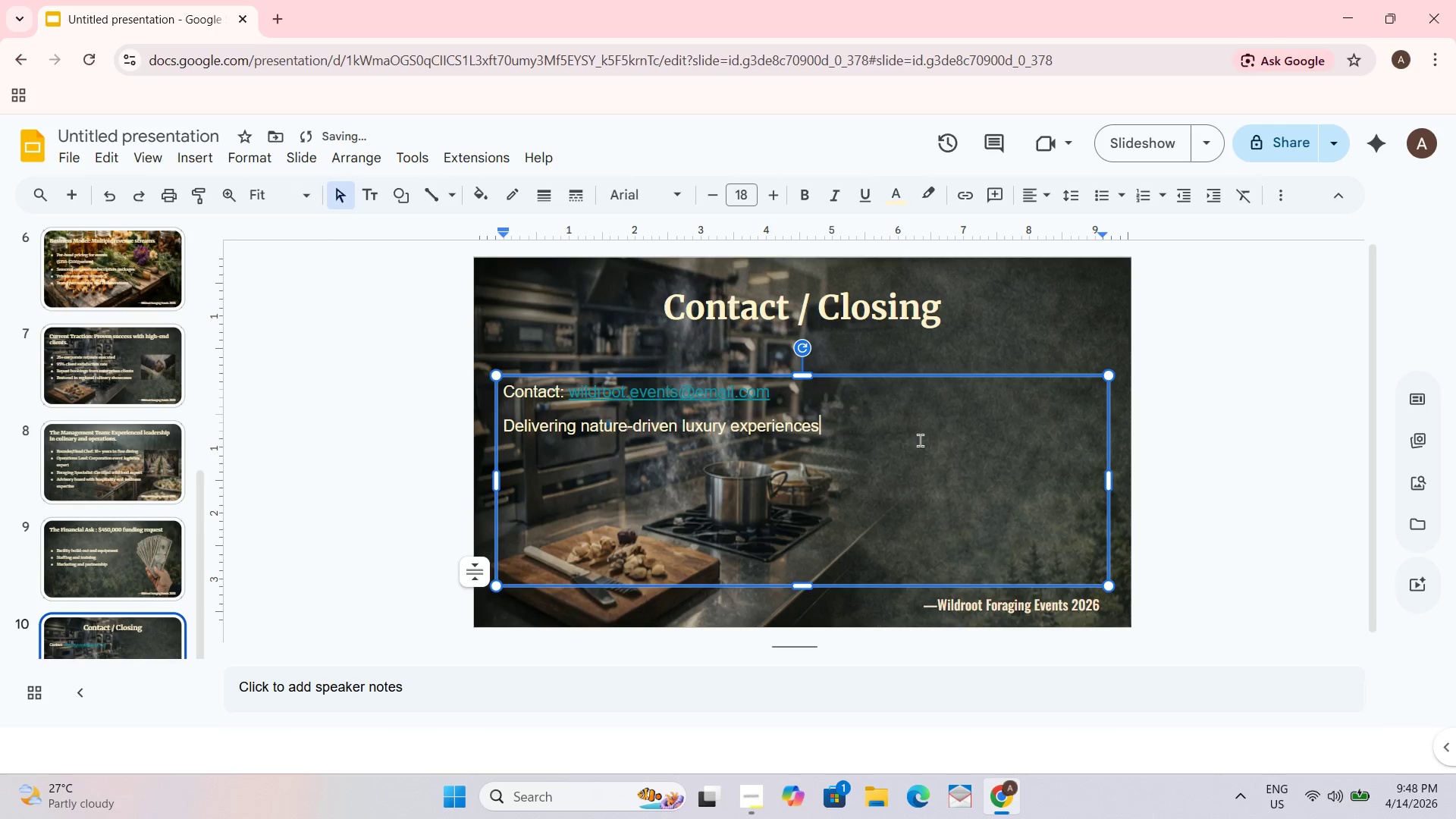 
left_click_drag(start_coordinate=[887, 440], to_coordinate=[491, 379])
 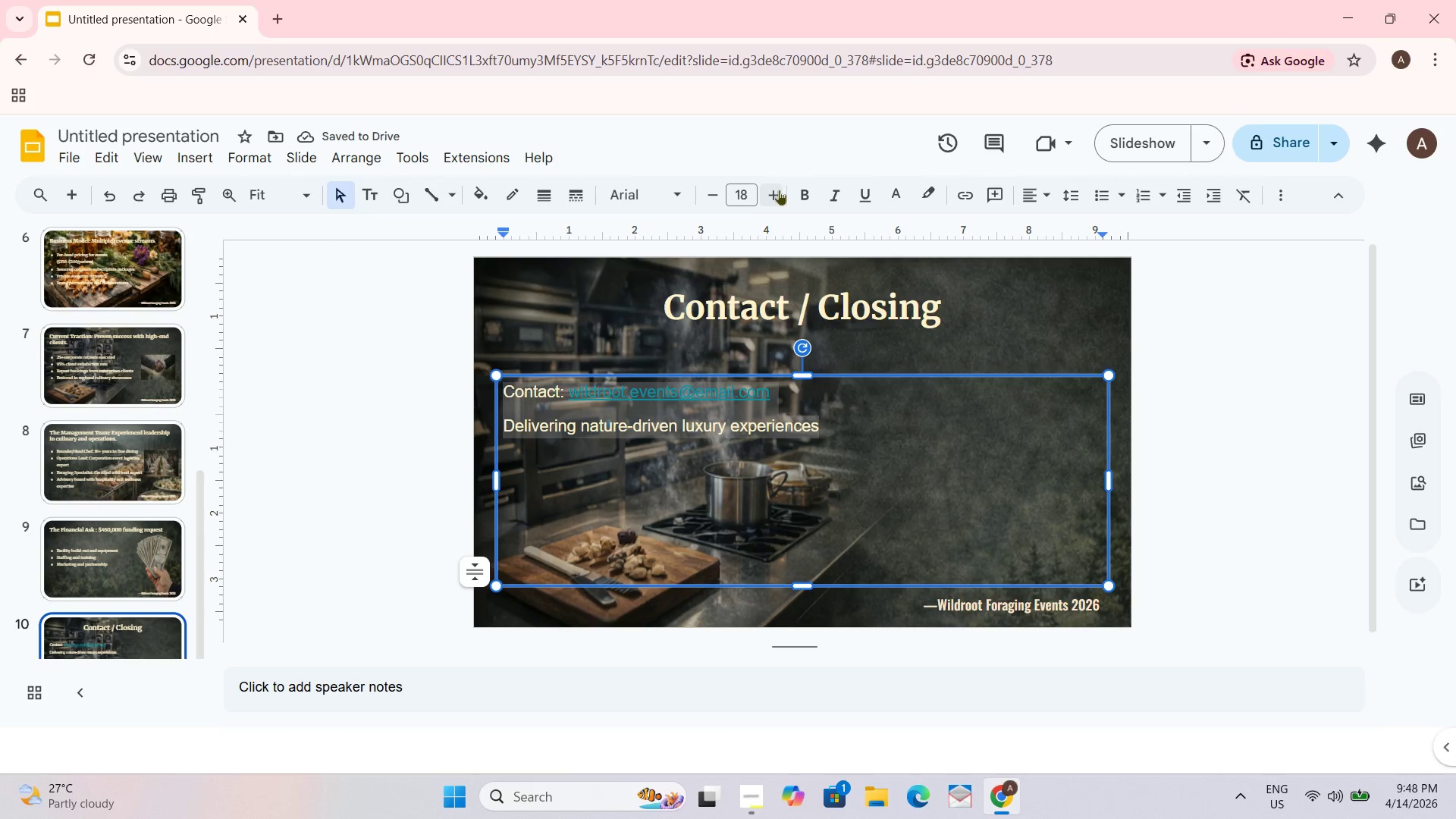 
double_click([779, 190])
 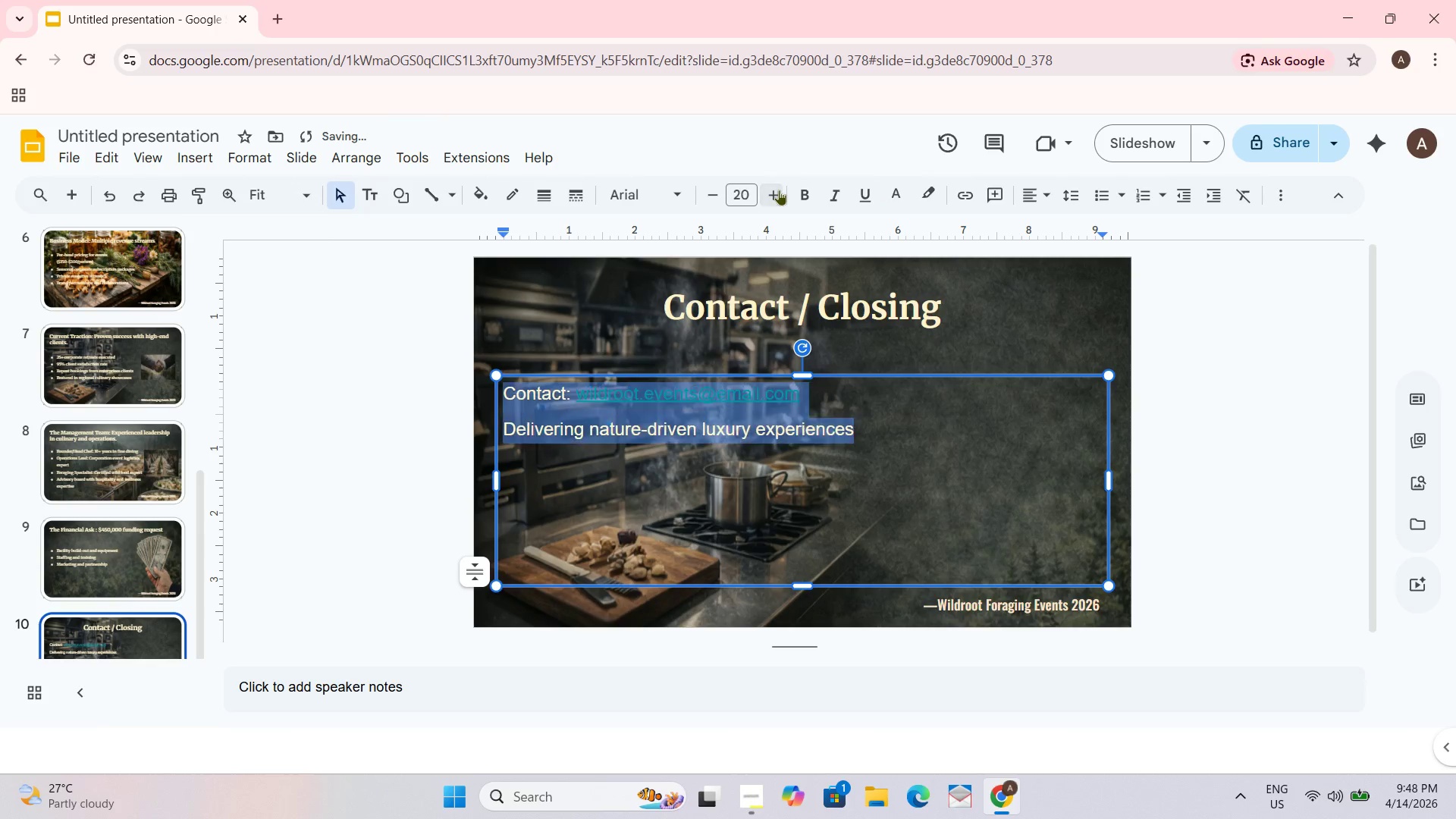 
triple_click([779, 190])
 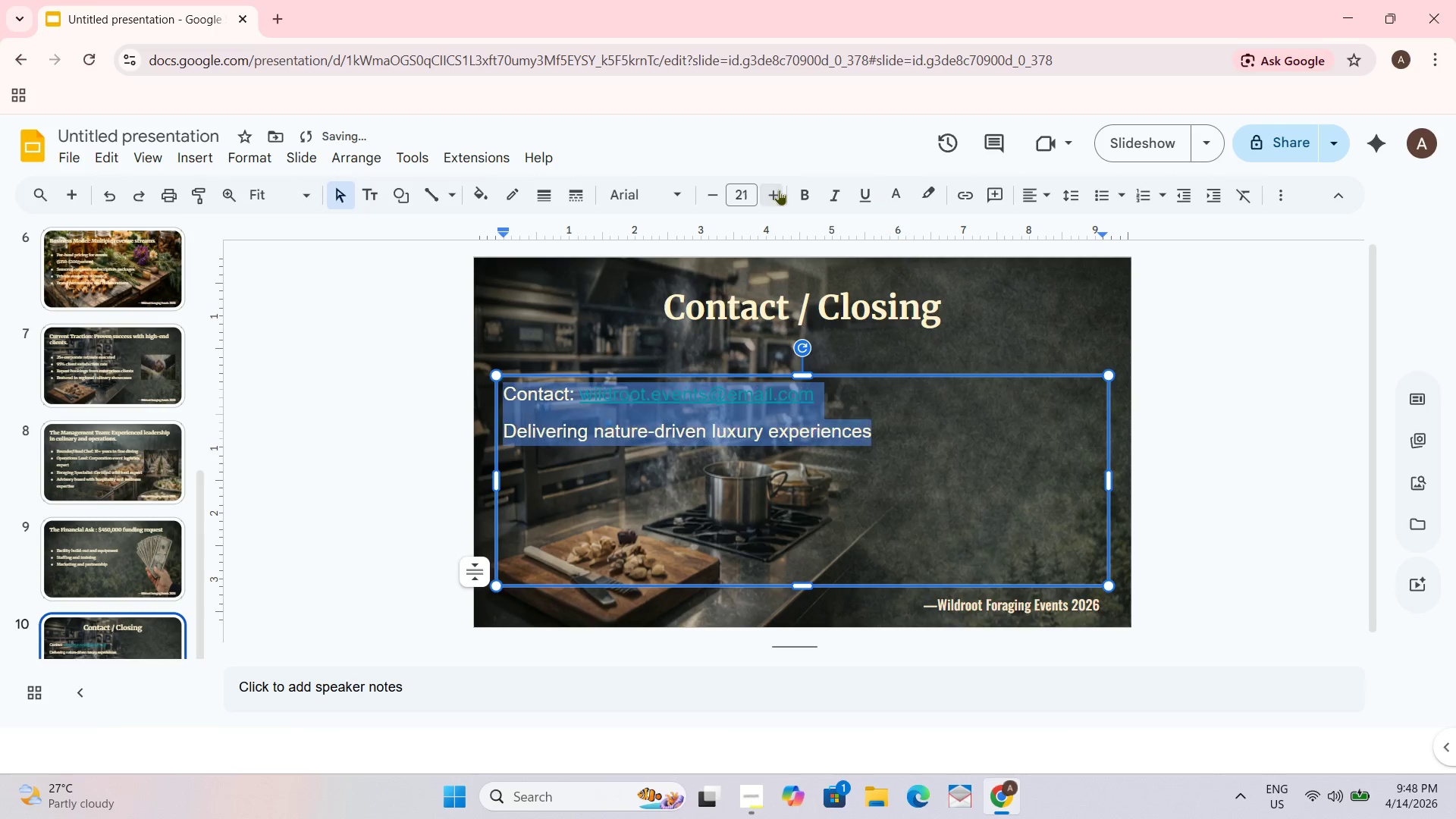 
triple_click([779, 190])
 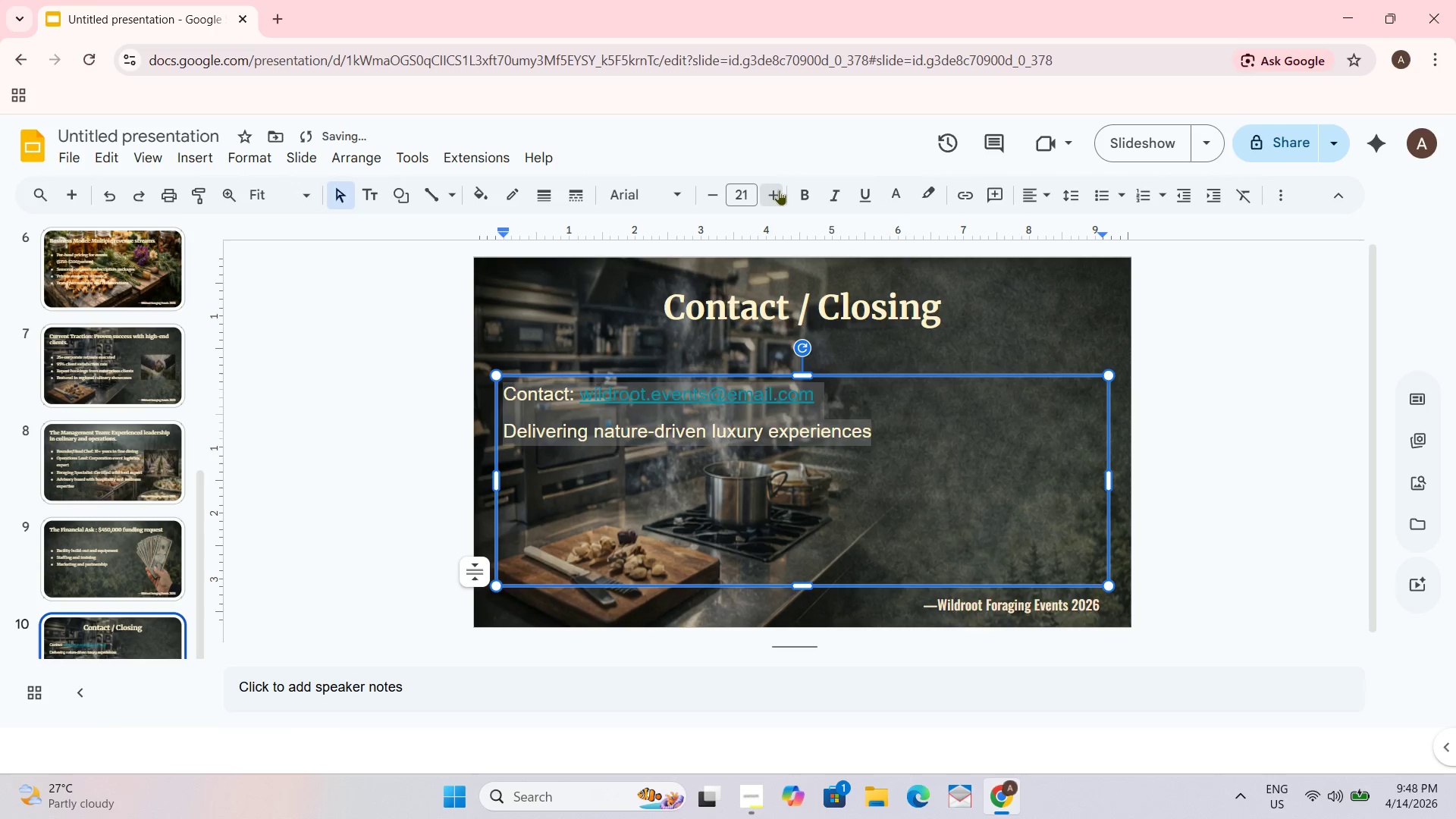 
triple_click([779, 190])
 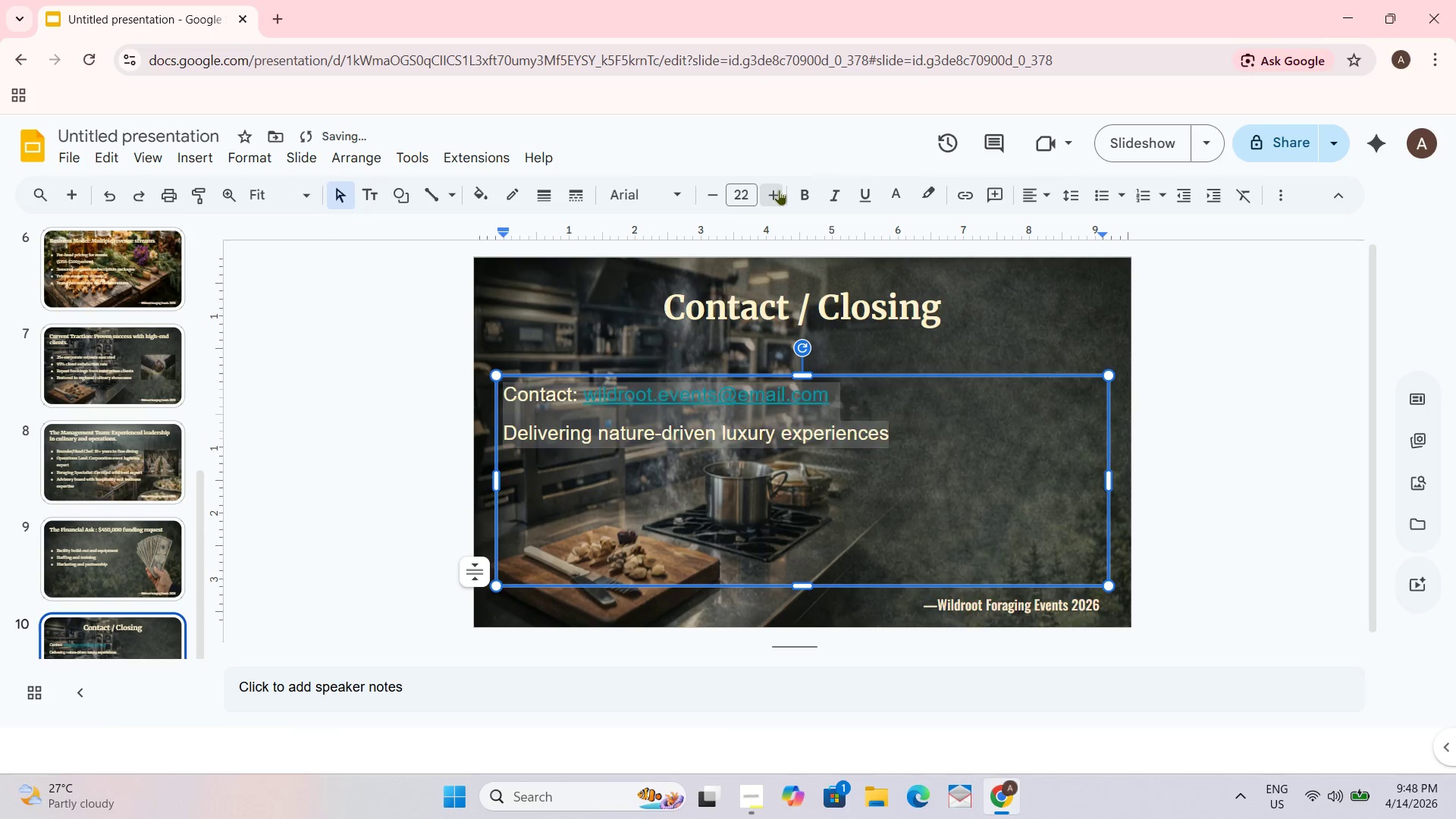 
triple_click([779, 190])
 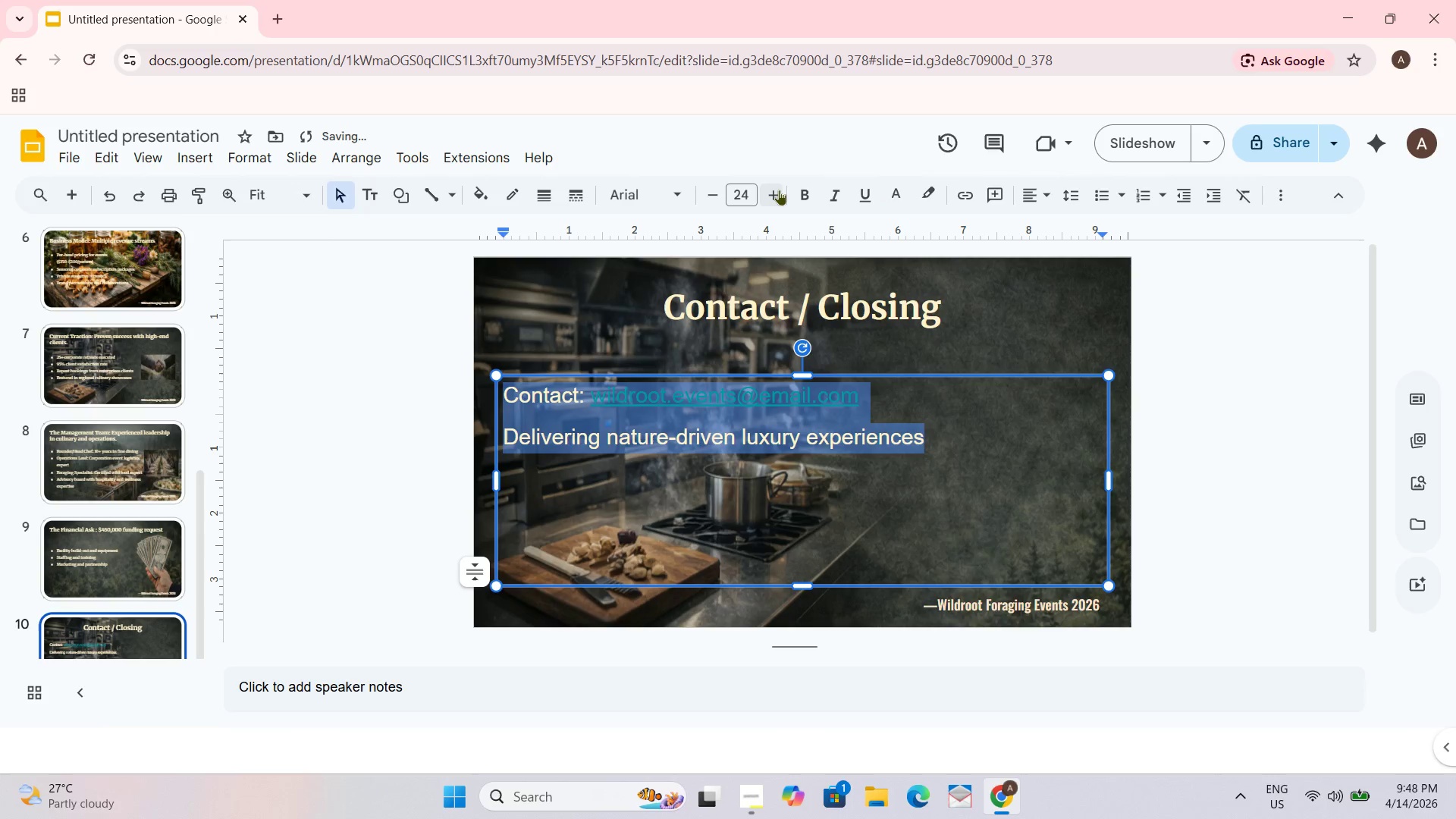 
triple_click([779, 190])
 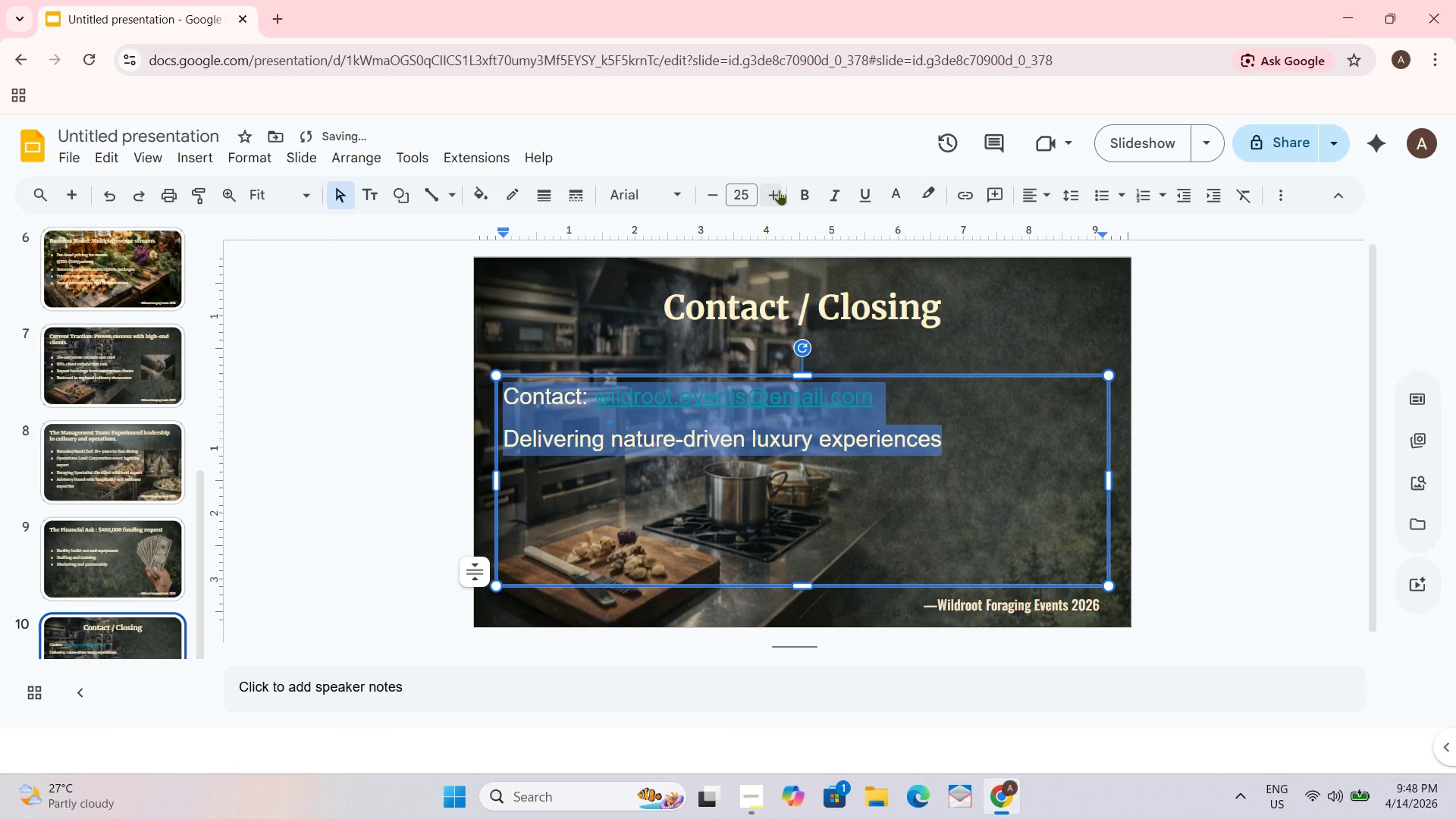 
triple_click([779, 190])
 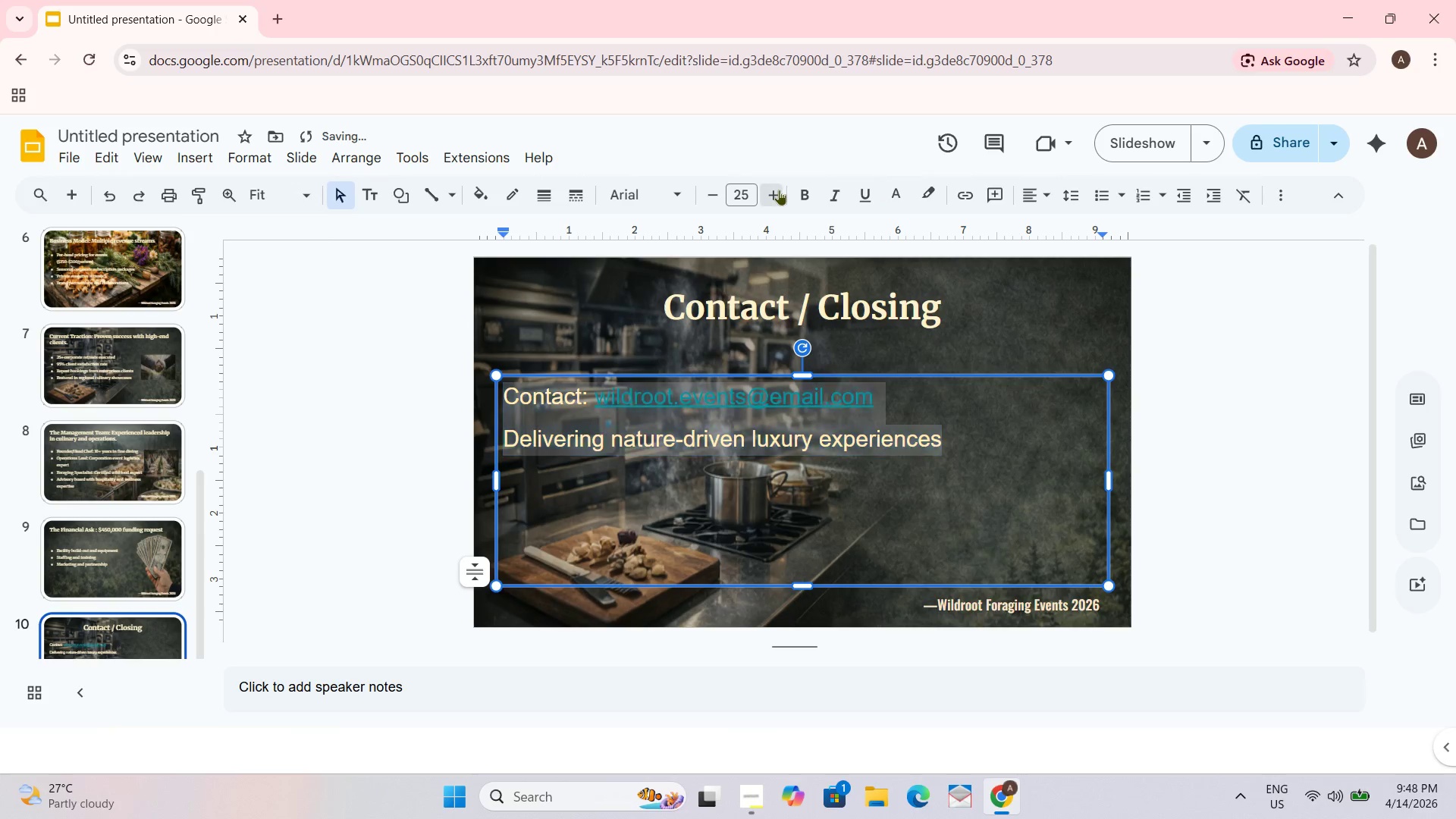 
triple_click([779, 190])
 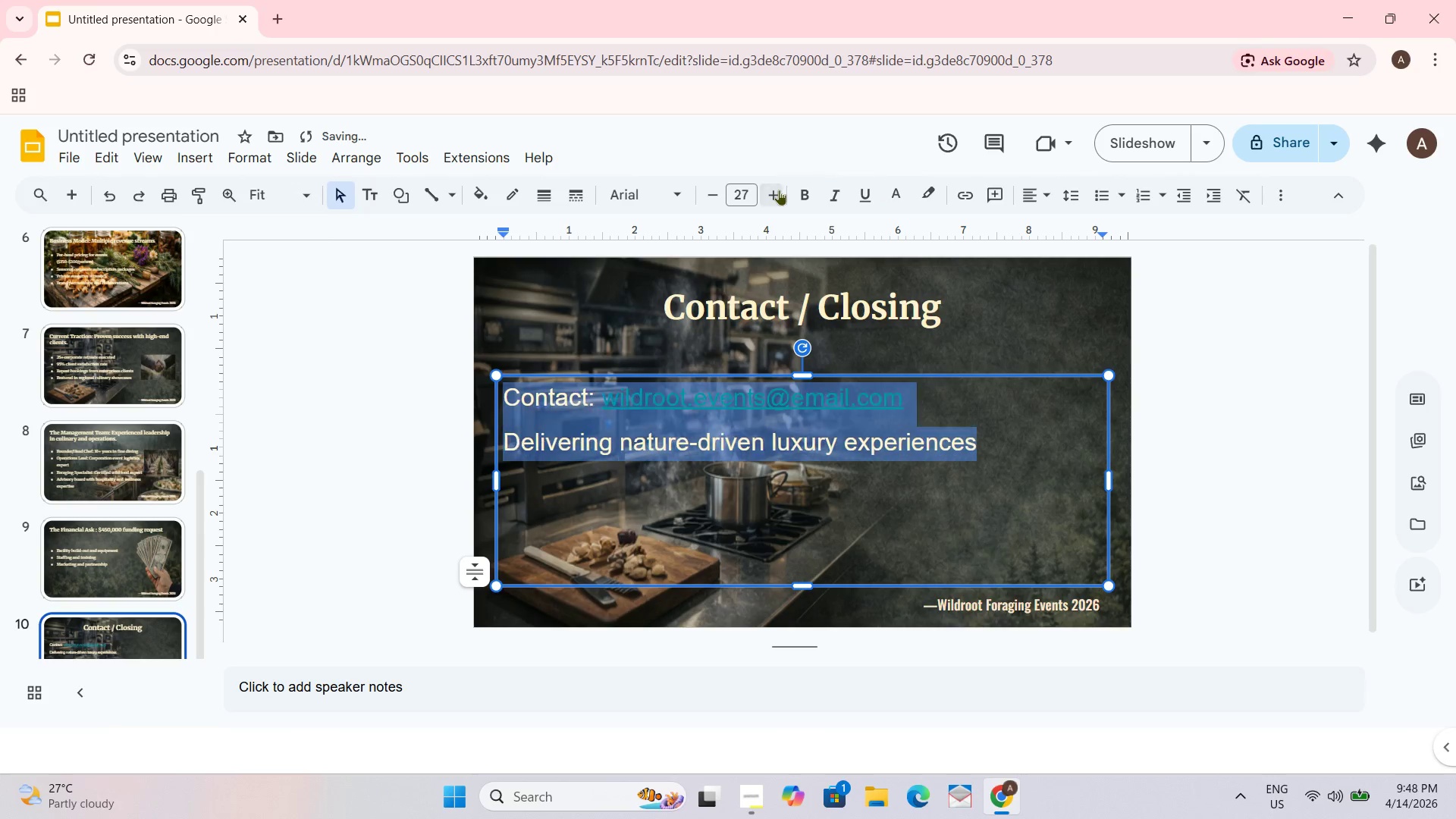 
triple_click([779, 190])
 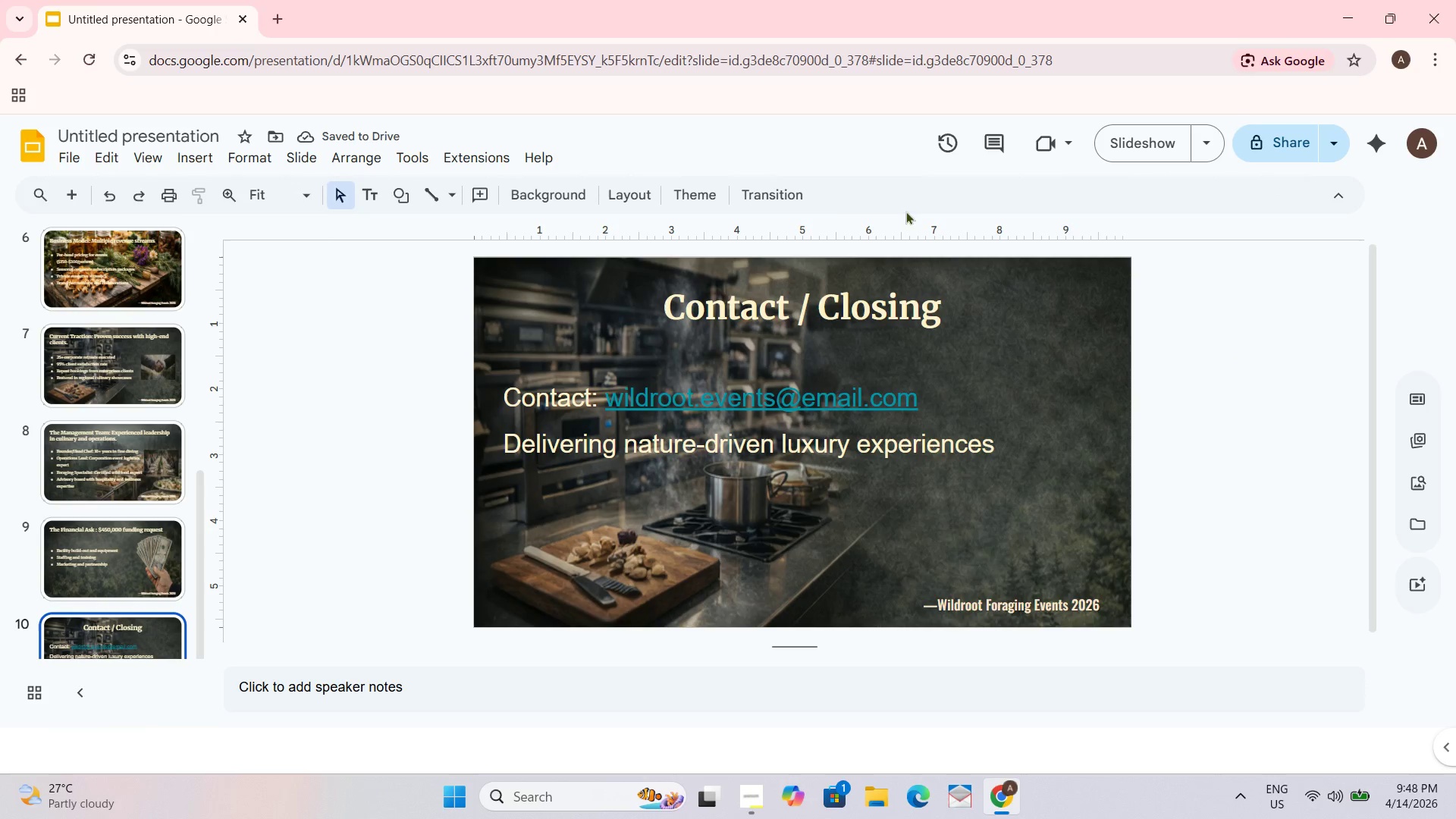 
key(Control+ControlLeft)
 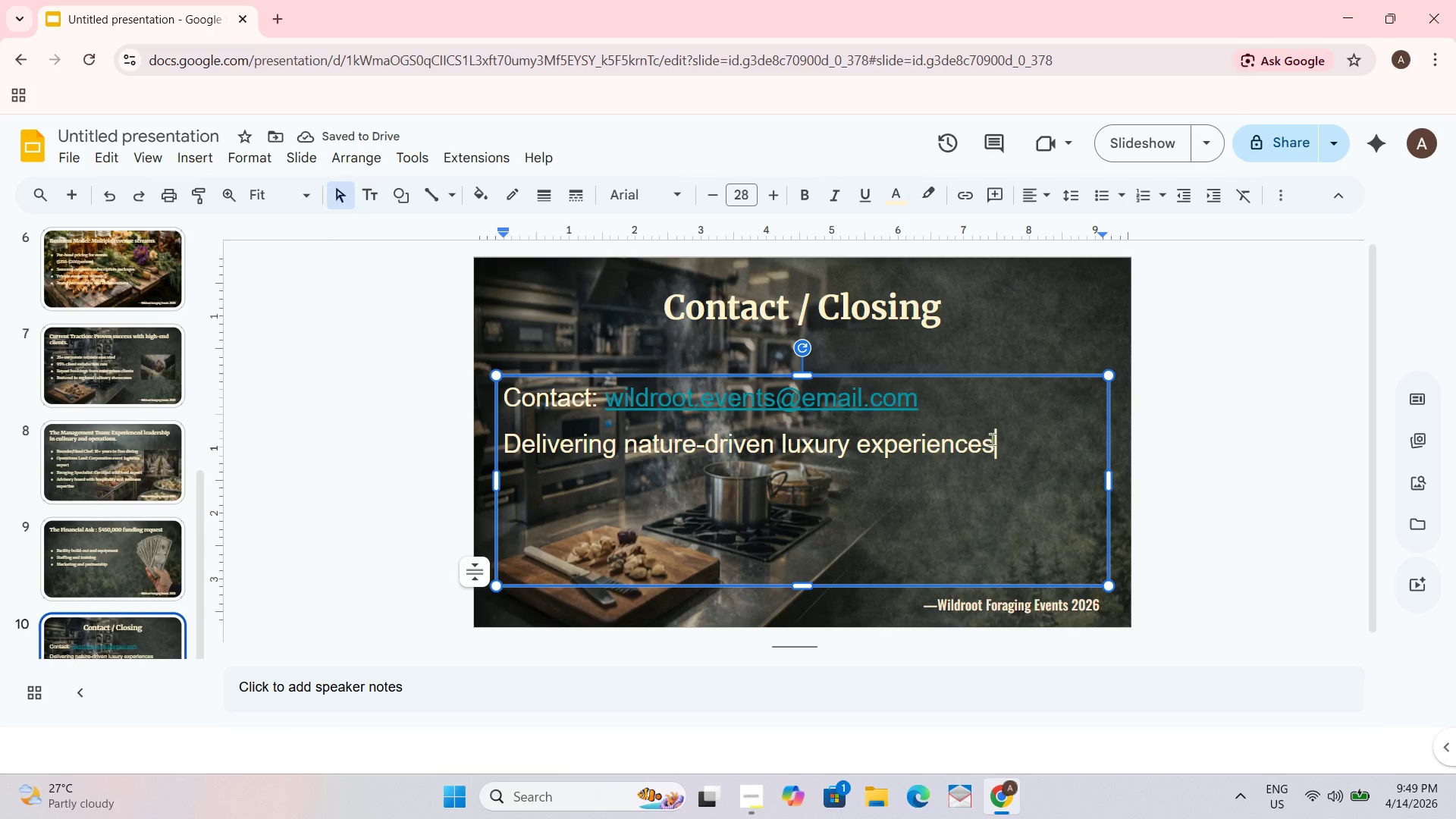 
key(Control+A)
 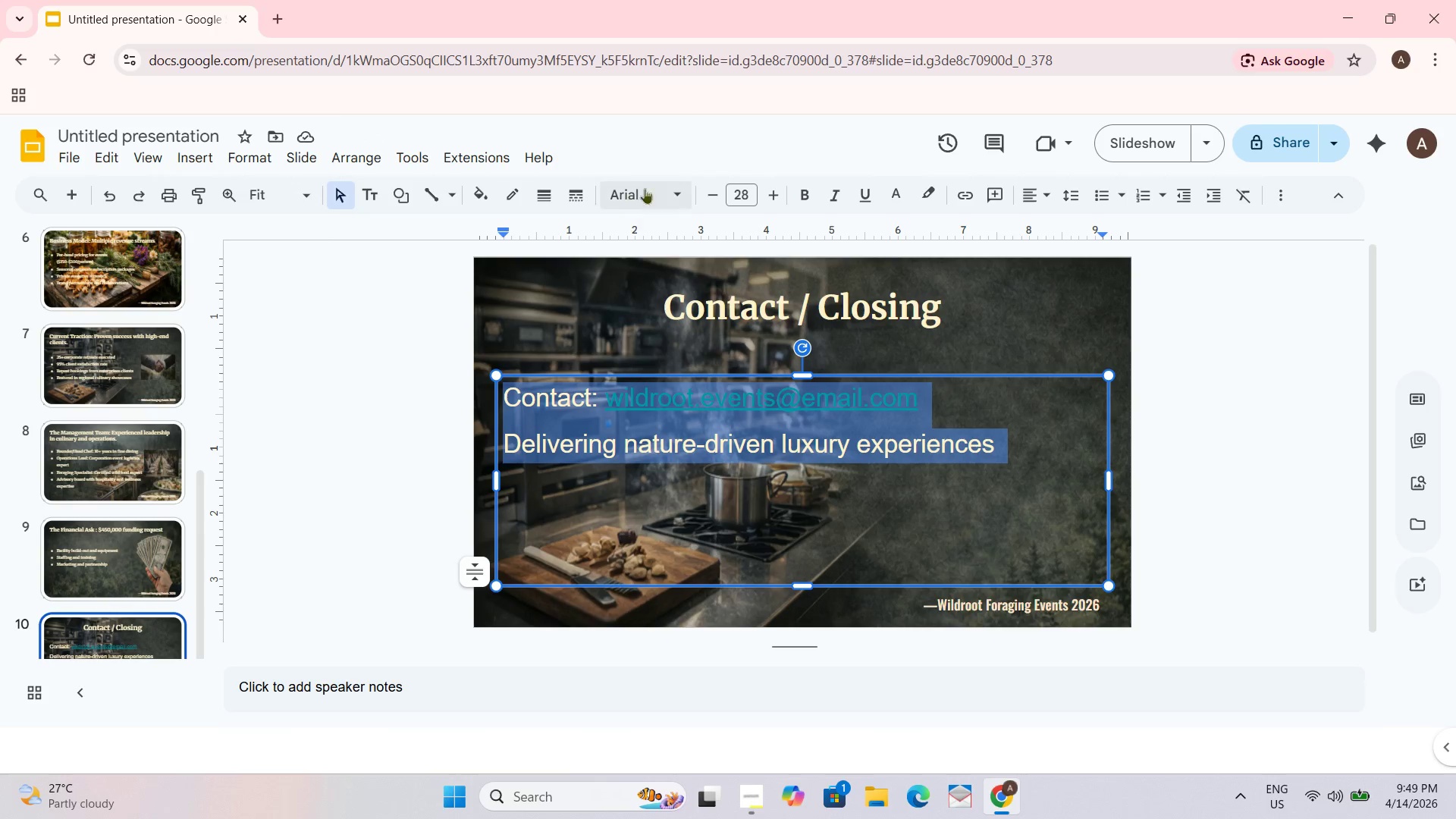 
left_click([682, 189])
 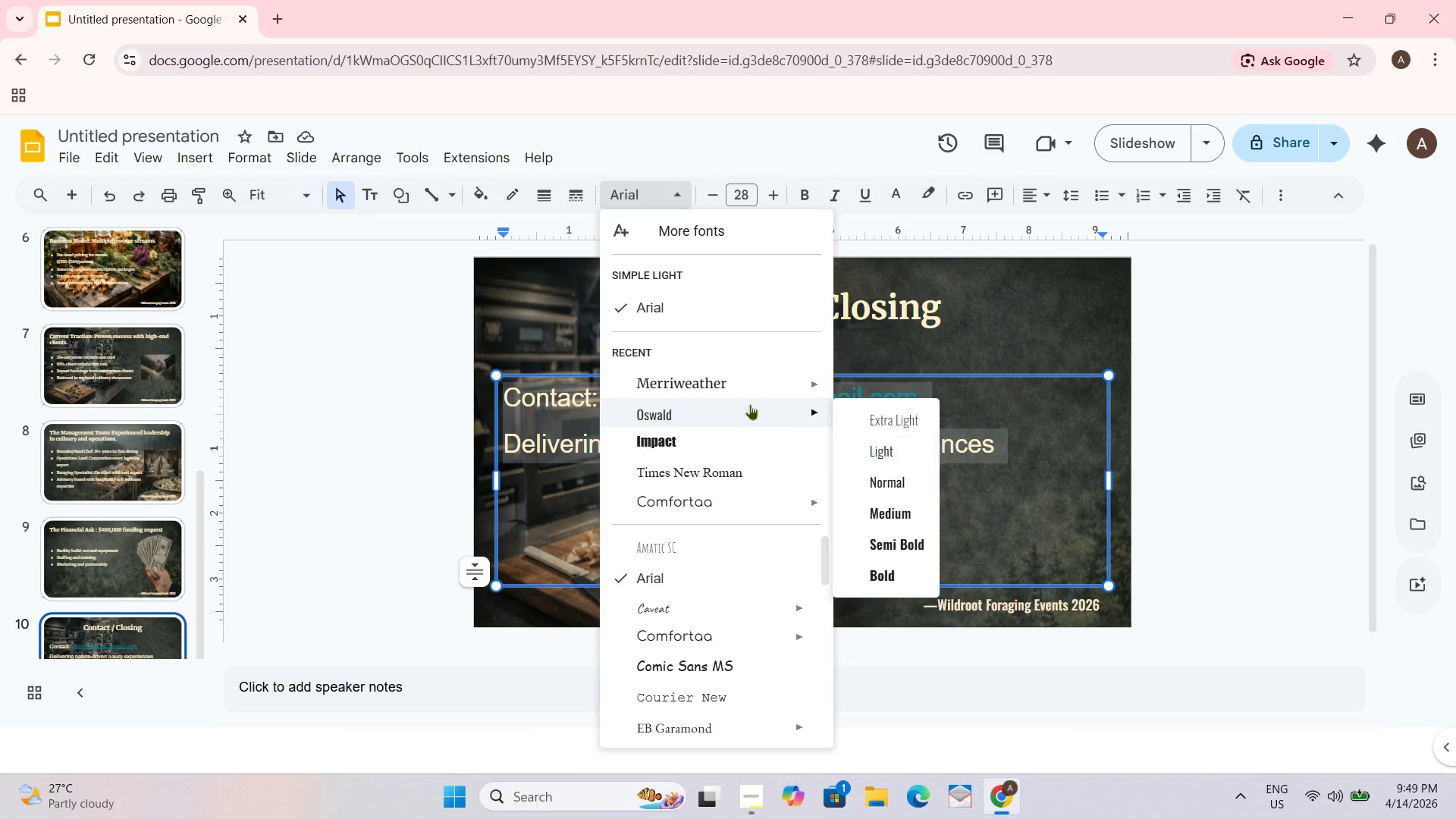 
key(Control+B)
 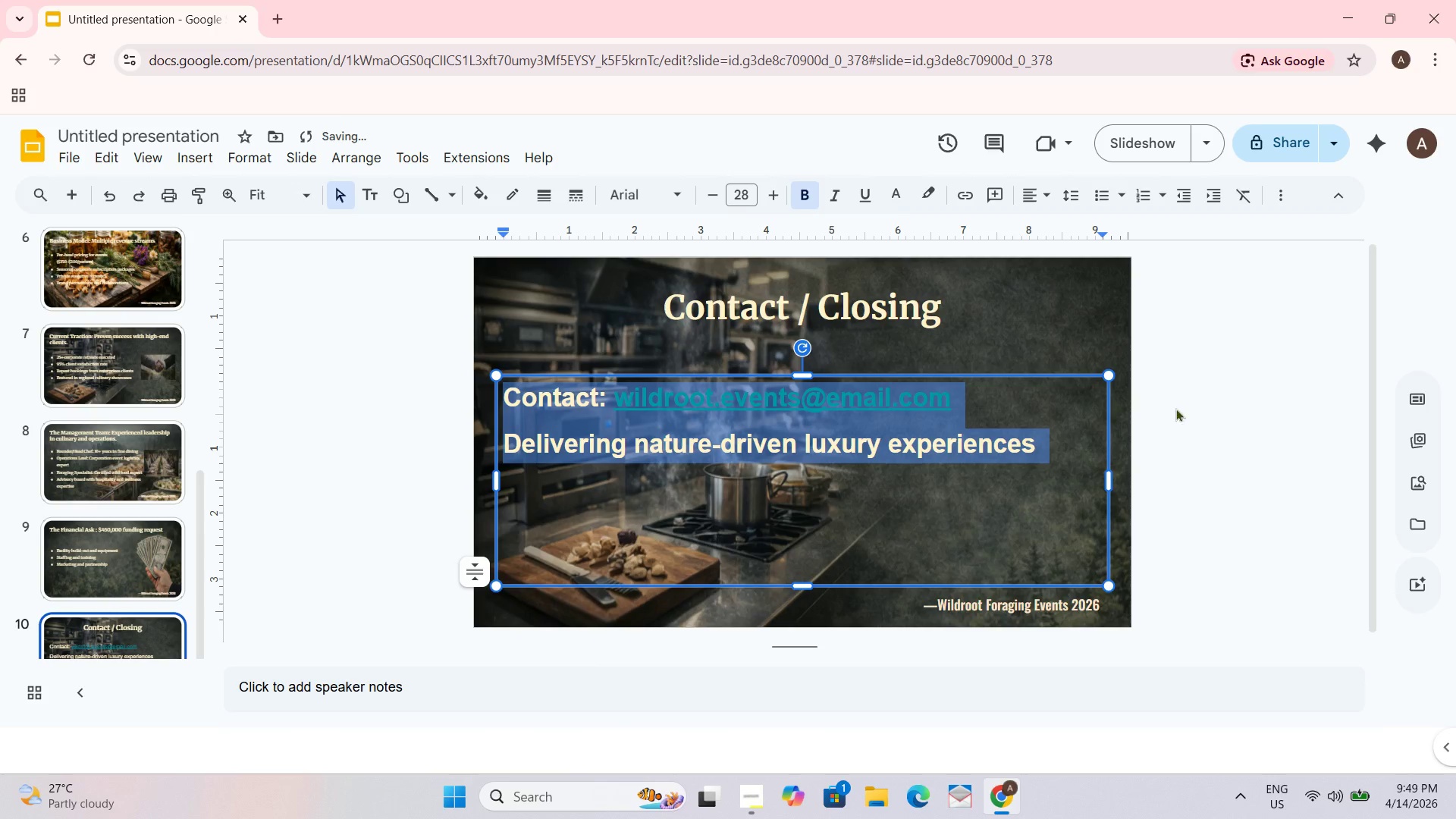 
left_click([1210, 393])
 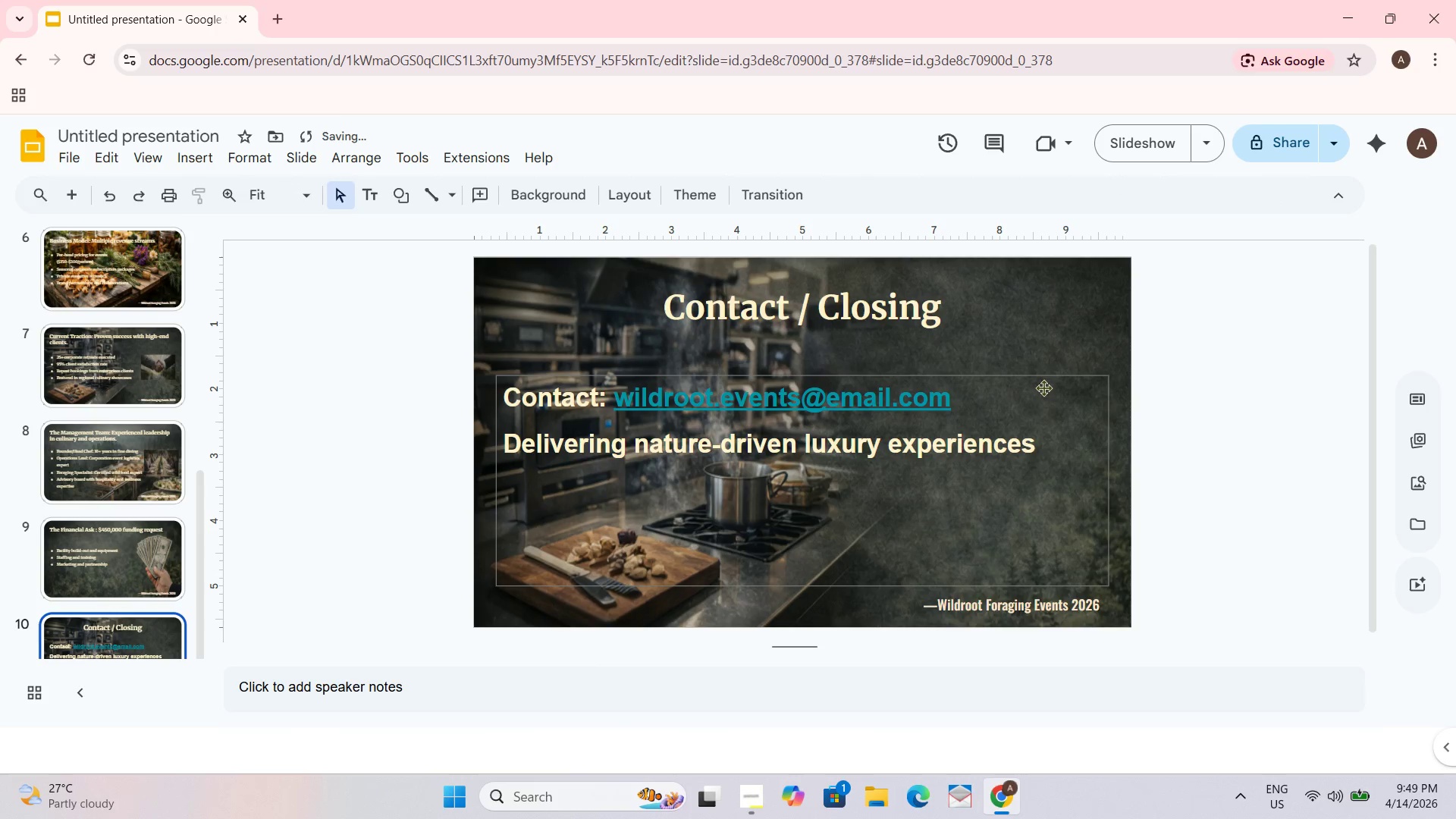 
left_click_drag(start_coordinate=[1031, 381], to_coordinate=[1031, 400])
 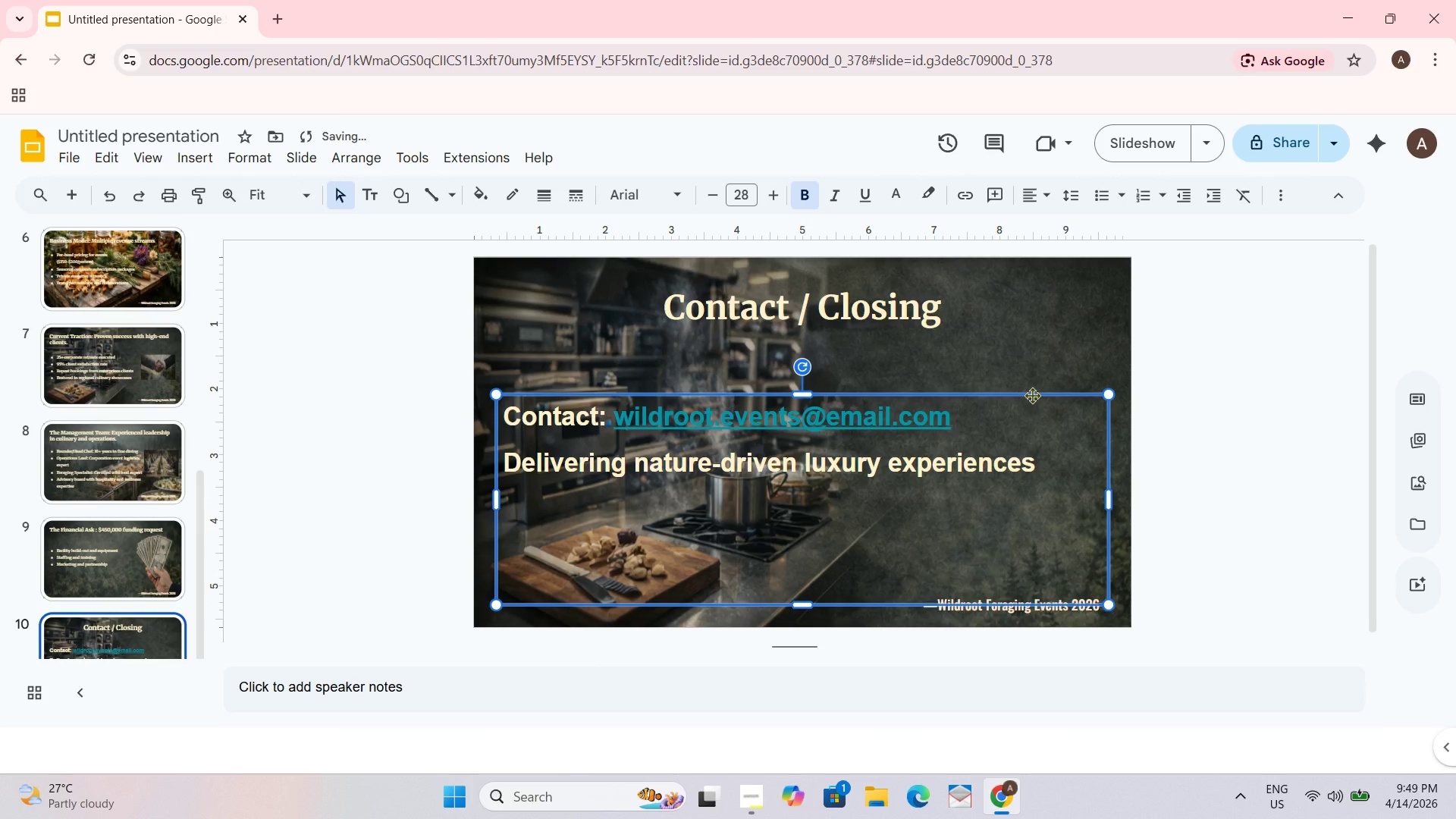 
left_click_drag(start_coordinate=[1032, 395], to_coordinate=[1028, 385])
 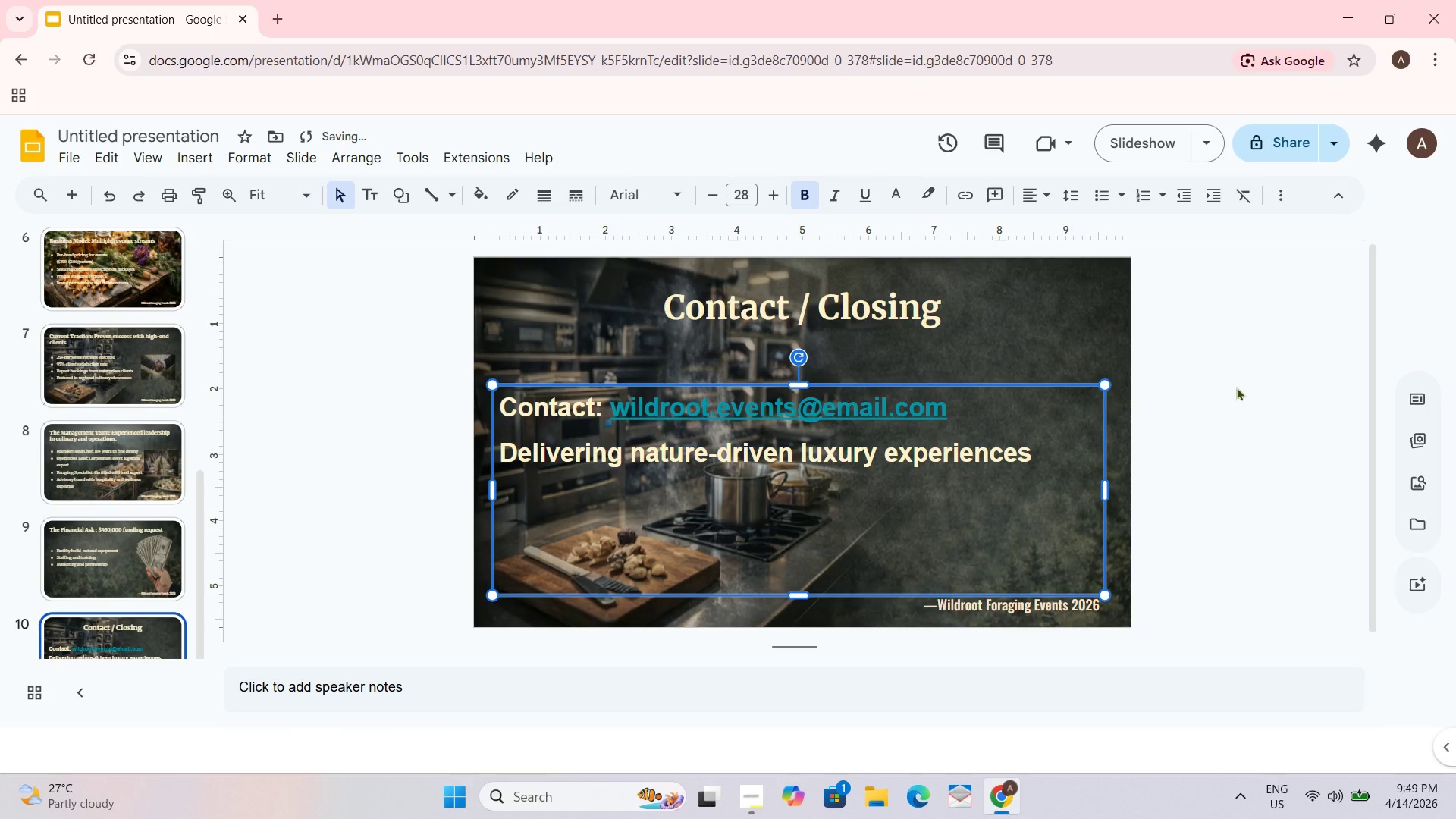 
left_click([1235, 387])
 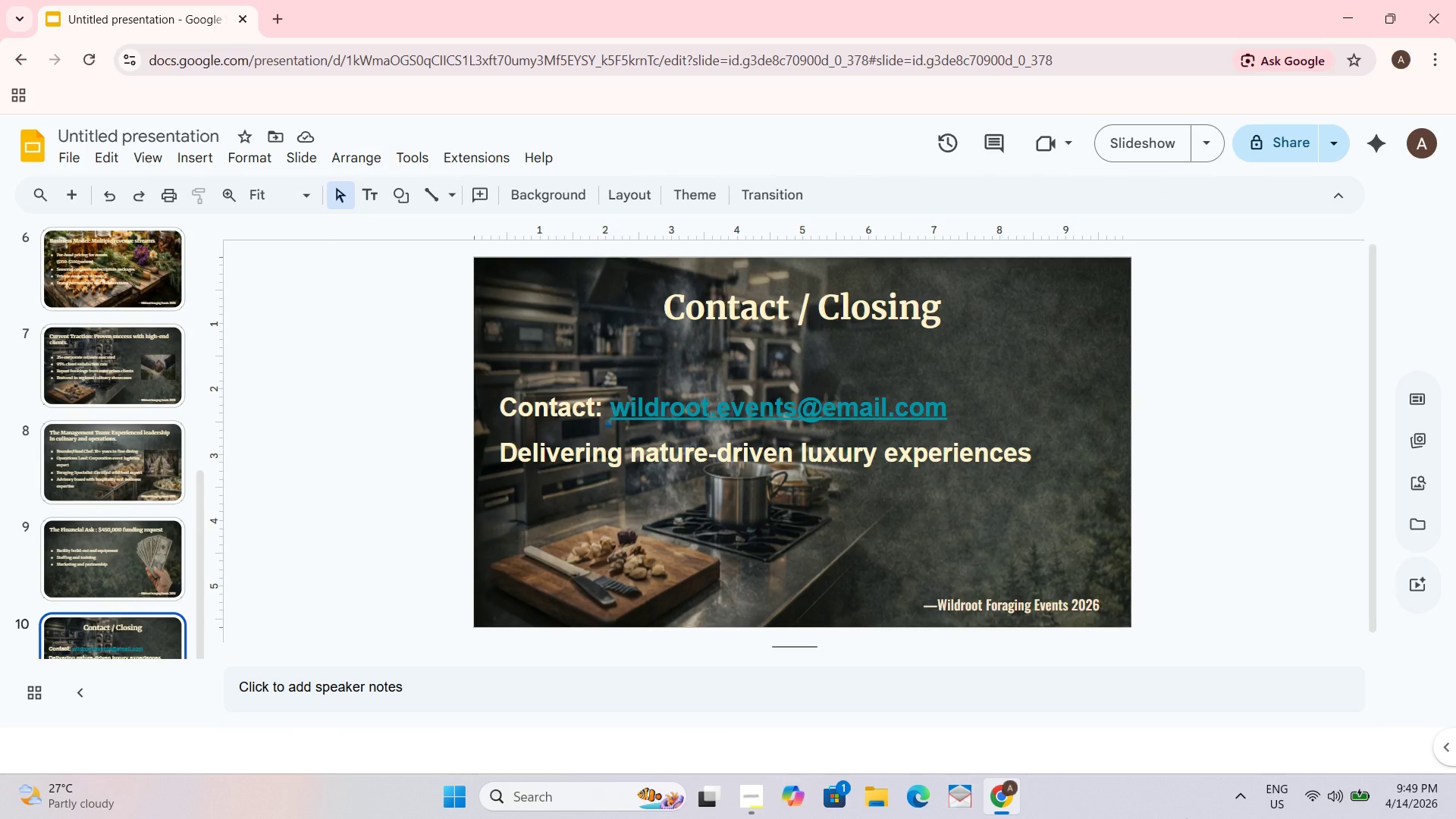 
wait(6.23)
 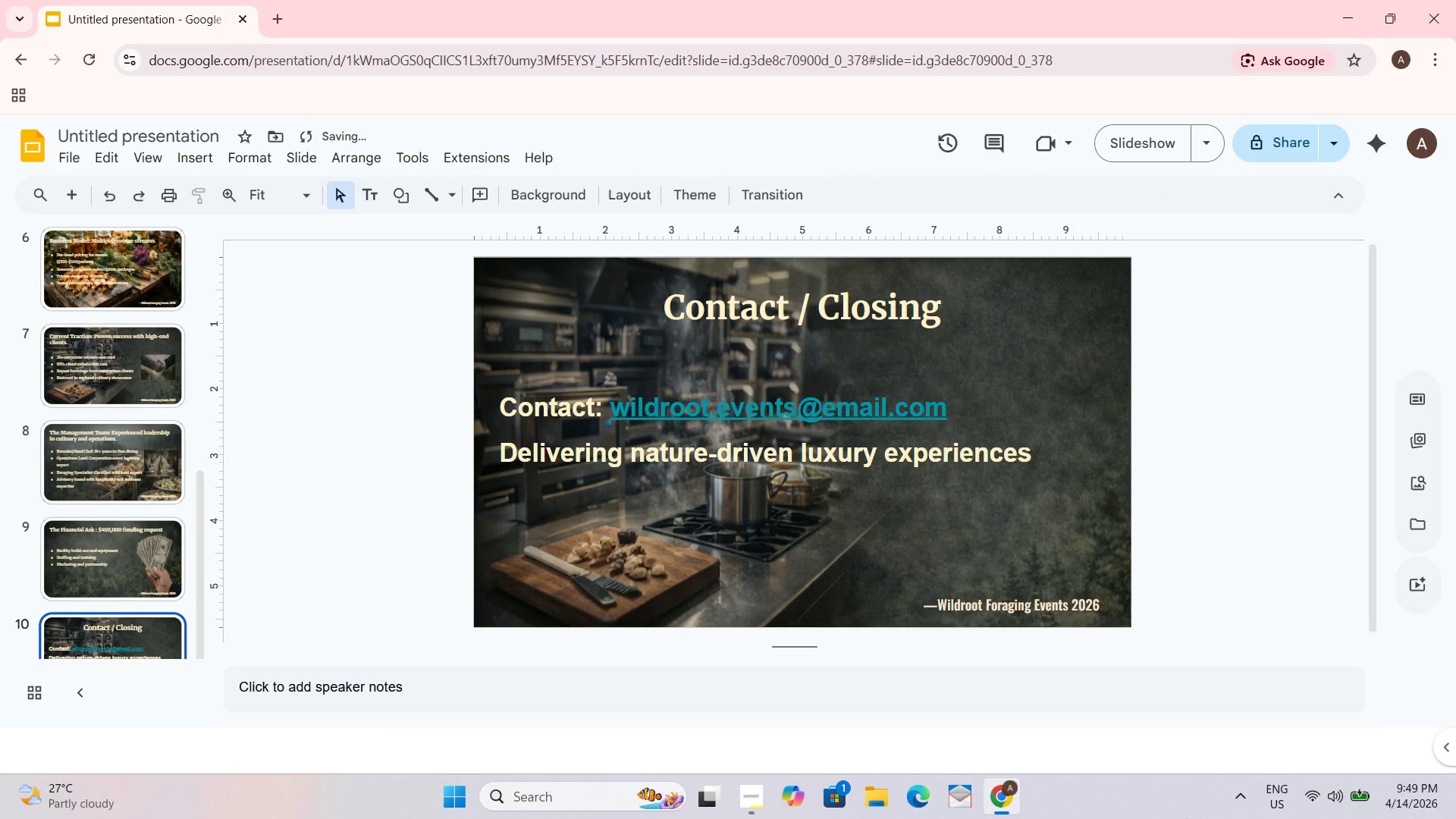 
left_click([868, 478])
 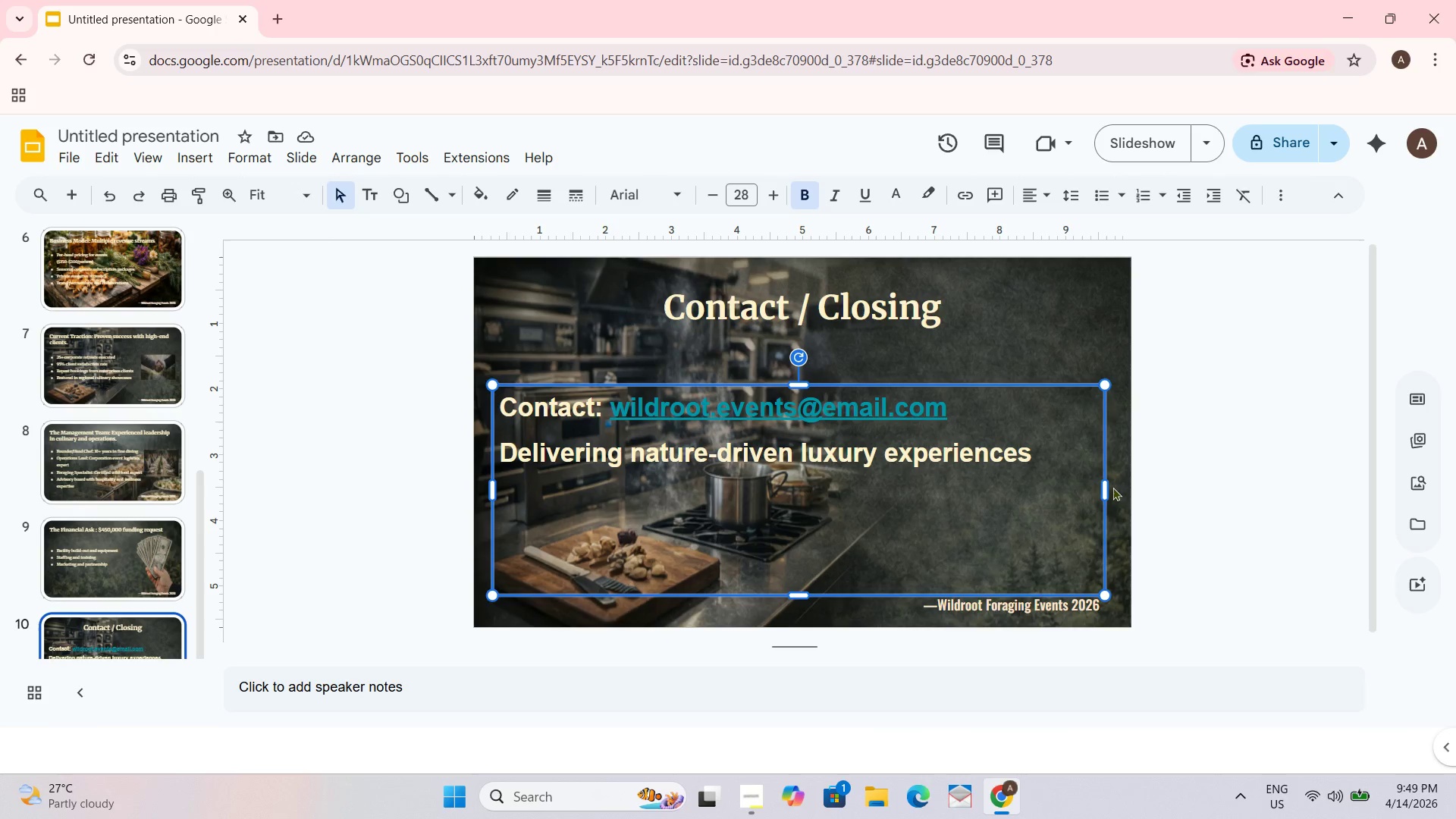 
left_click_drag(start_coordinate=[1104, 491], to_coordinate=[977, 475])
 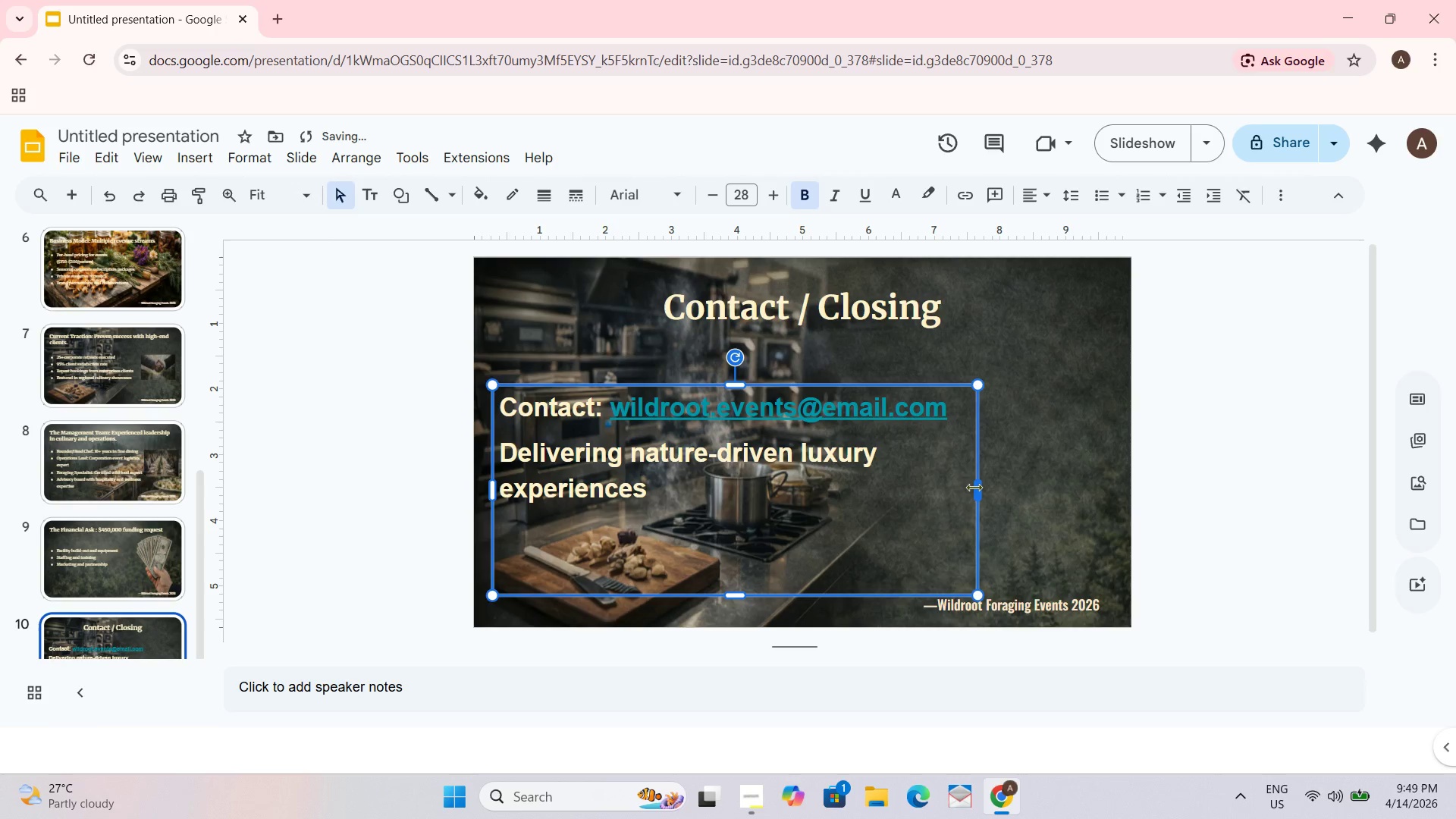 
left_click_drag(start_coordinate=[974, 490], to_coordinate=[959, 493])
 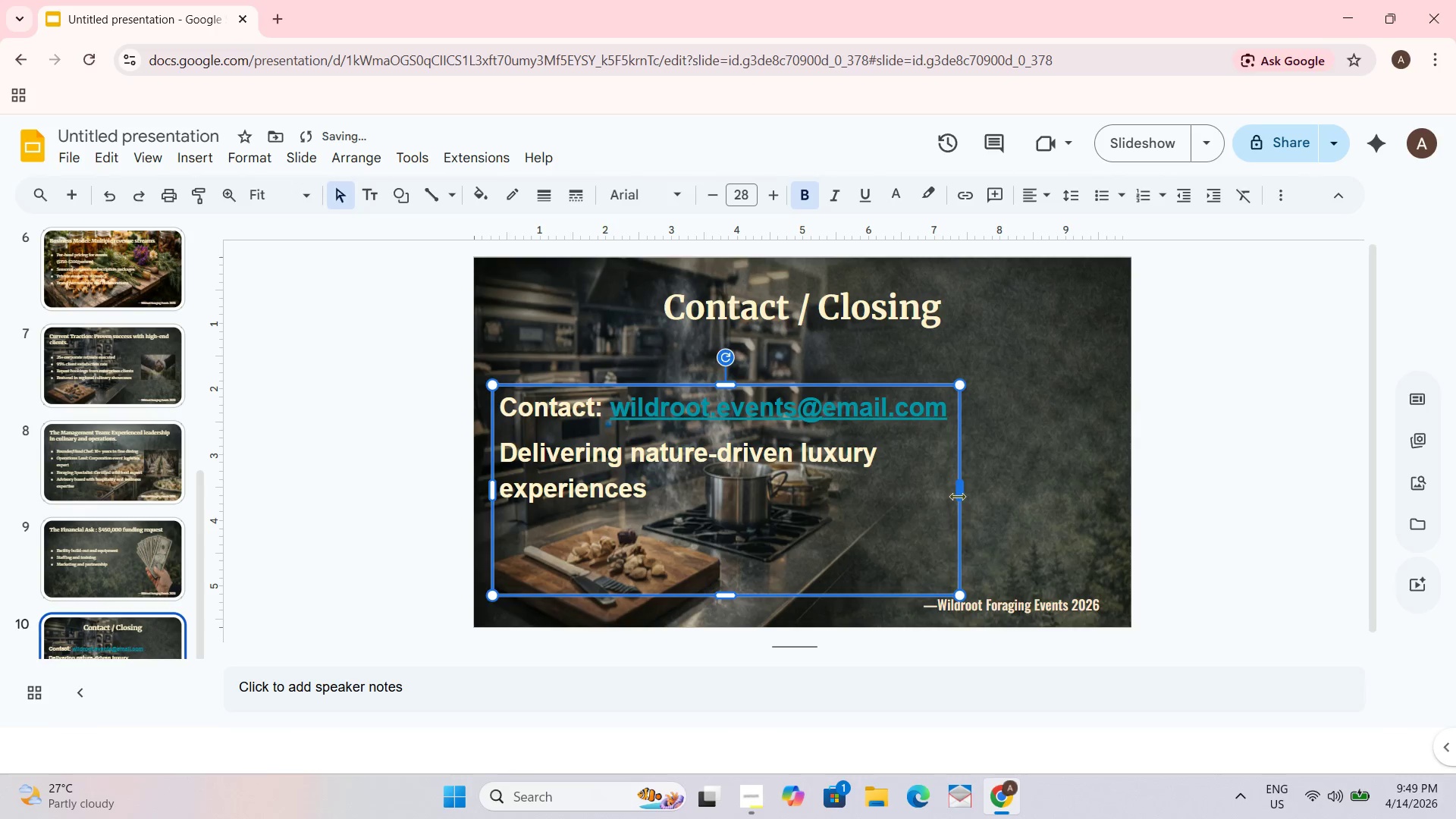 
left_click_drag(start_coordinate=[956, 496], to_coordinate=[948, 493])
 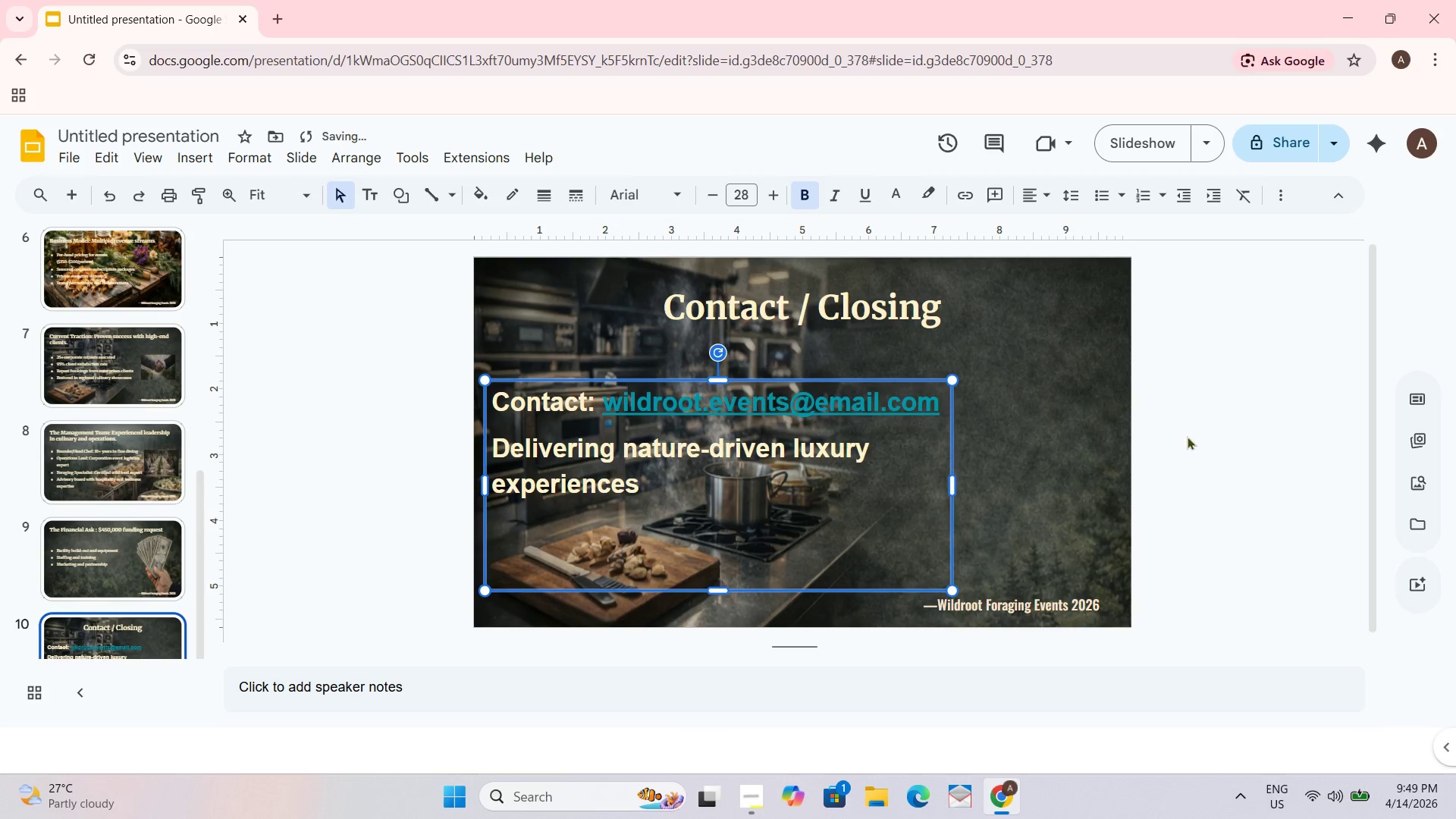 
left_click([1242, 424])
 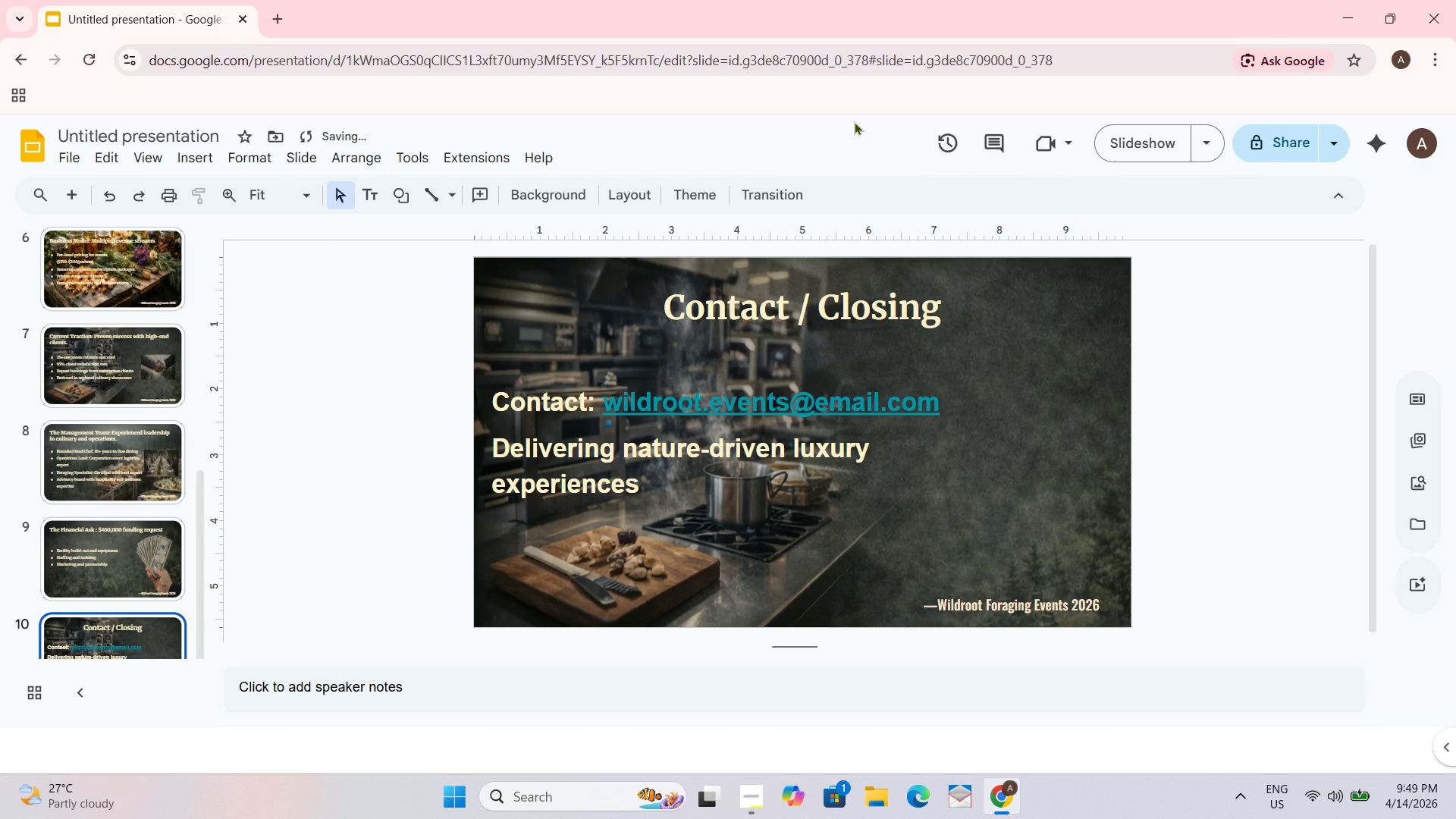 
wait(16.64)
 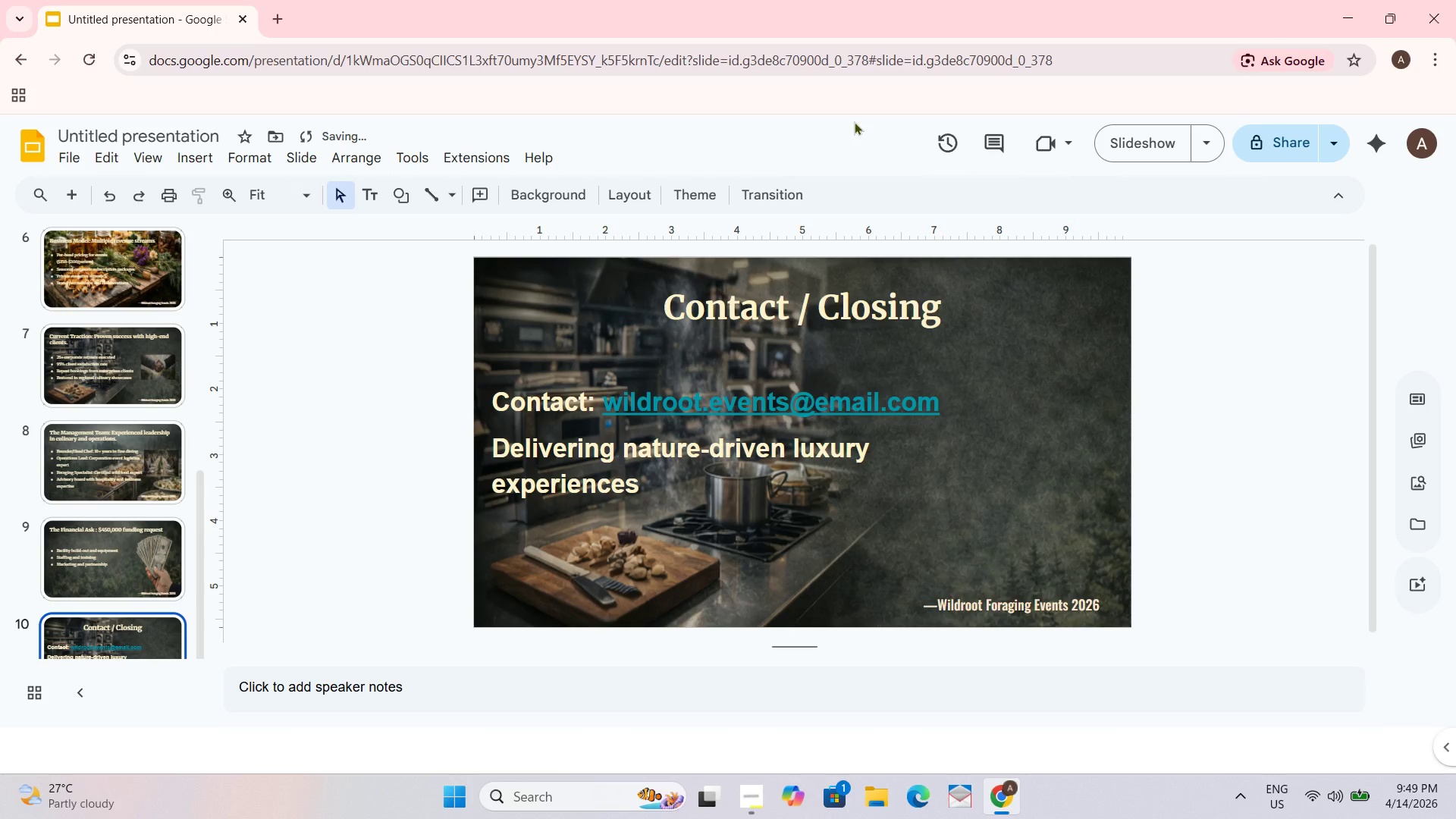 
right_click([1039, 121])
 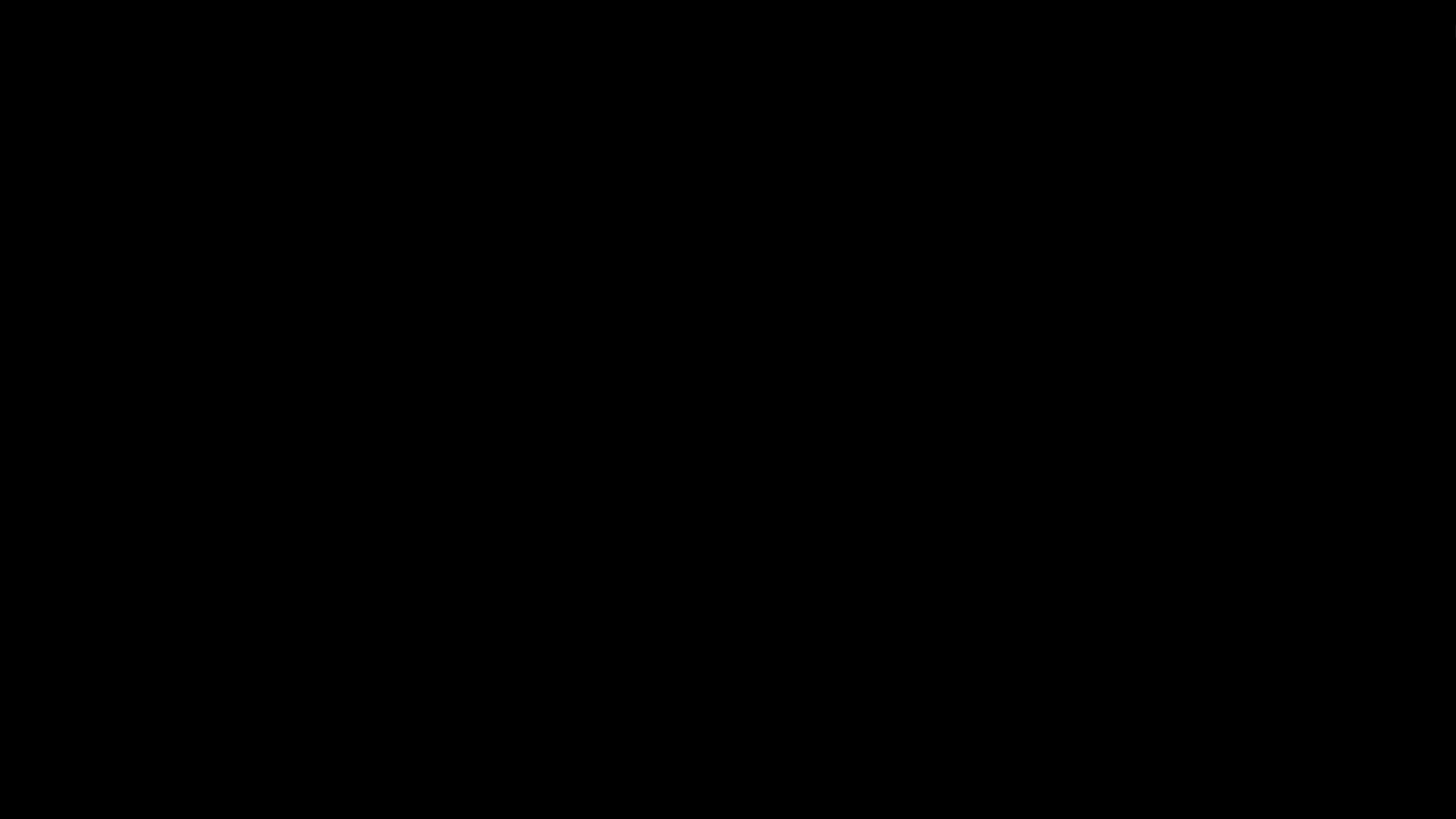 
wait(24.64)
 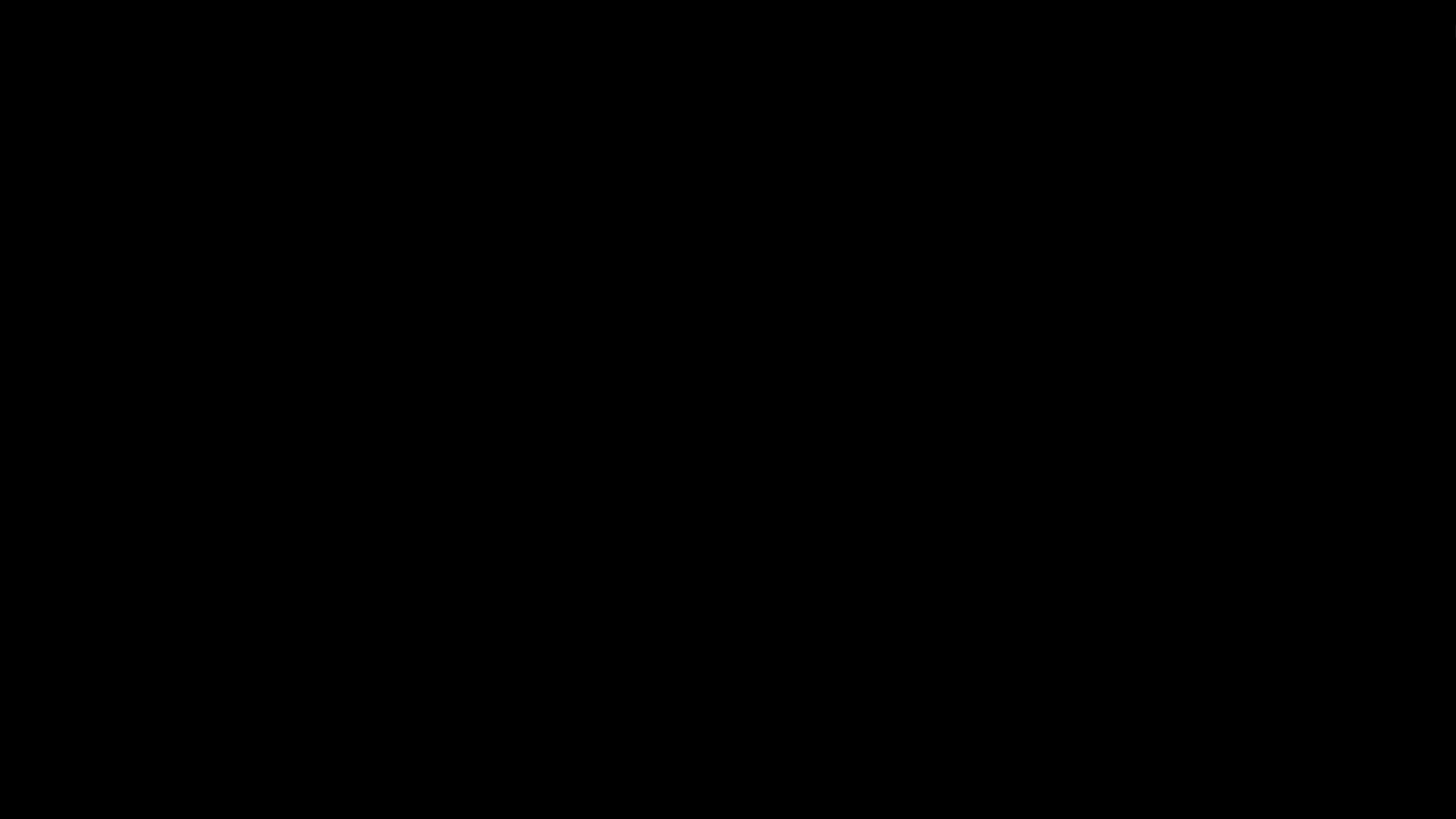 
key(Alt+AltLeft)
 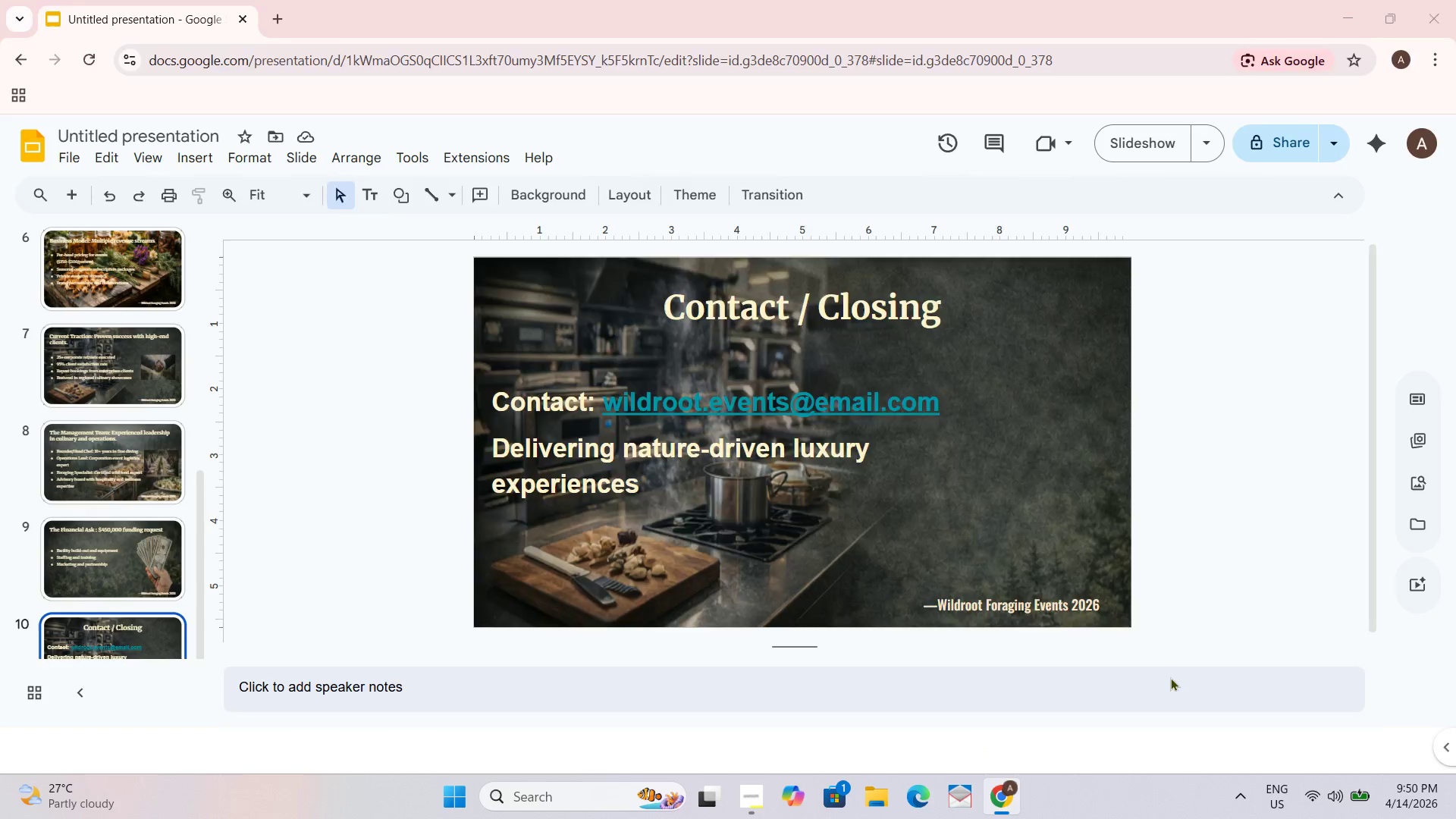 
key(Alt+Tab)